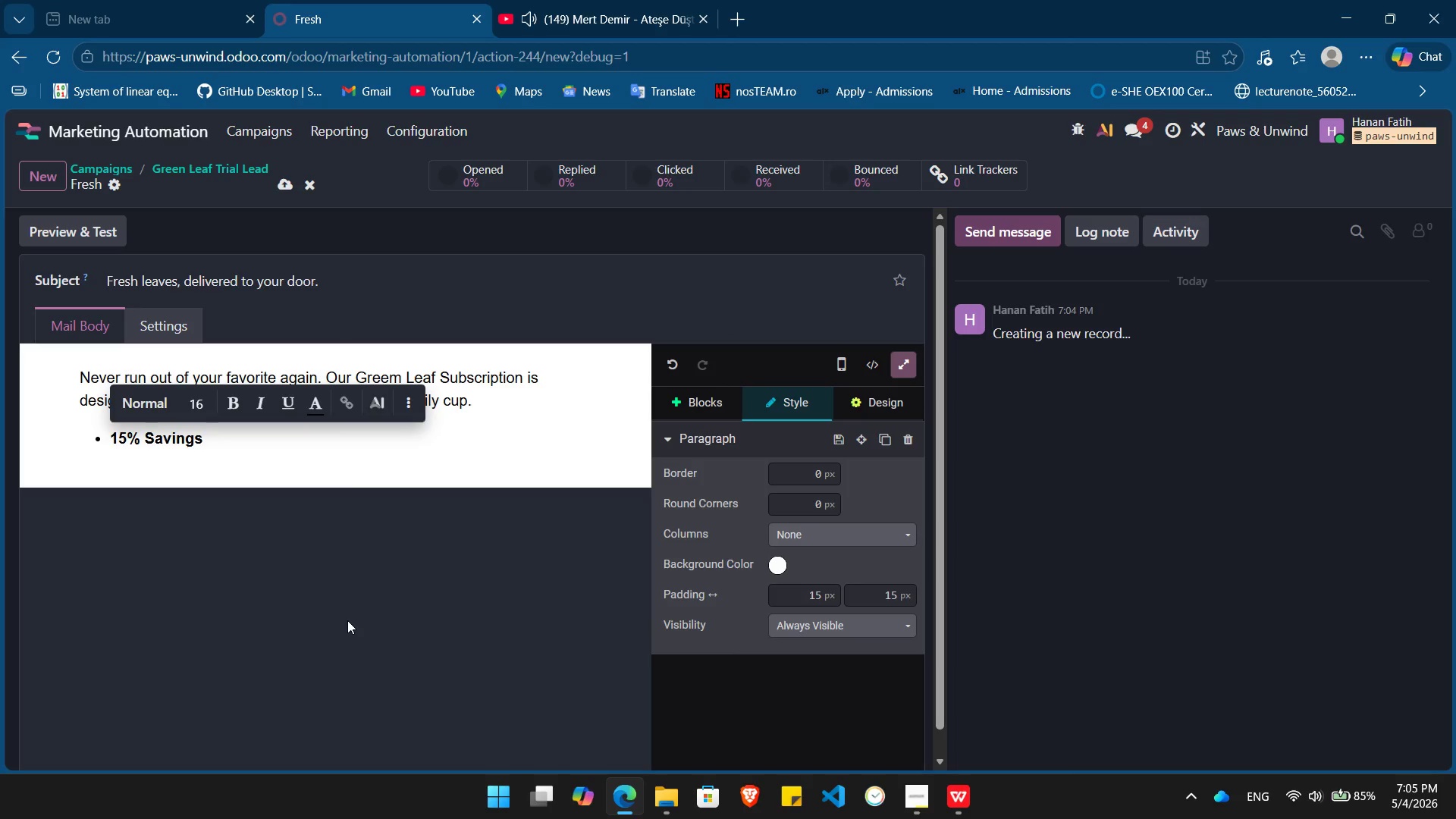 
 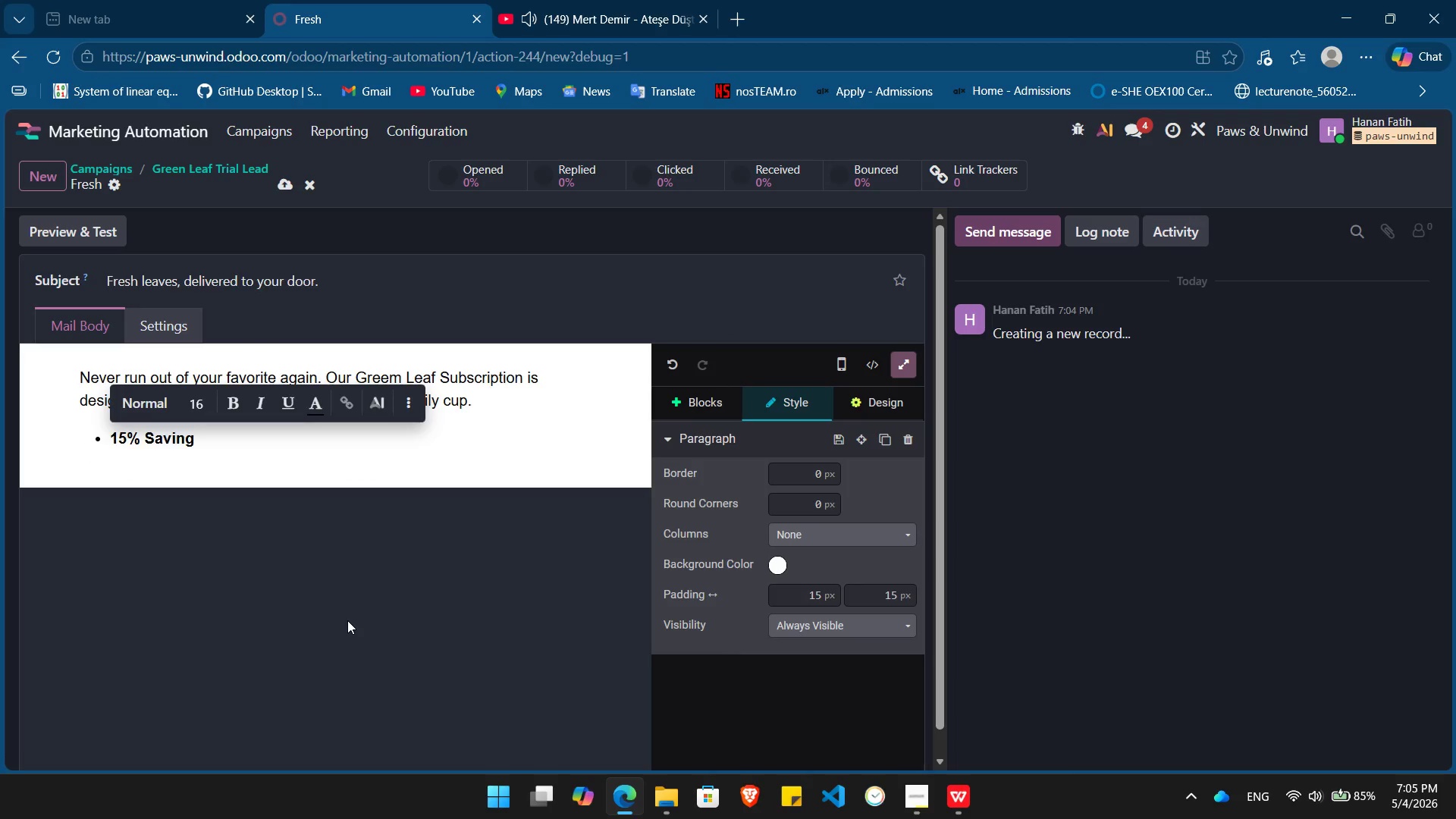 
key(Control+ControlLeft)
 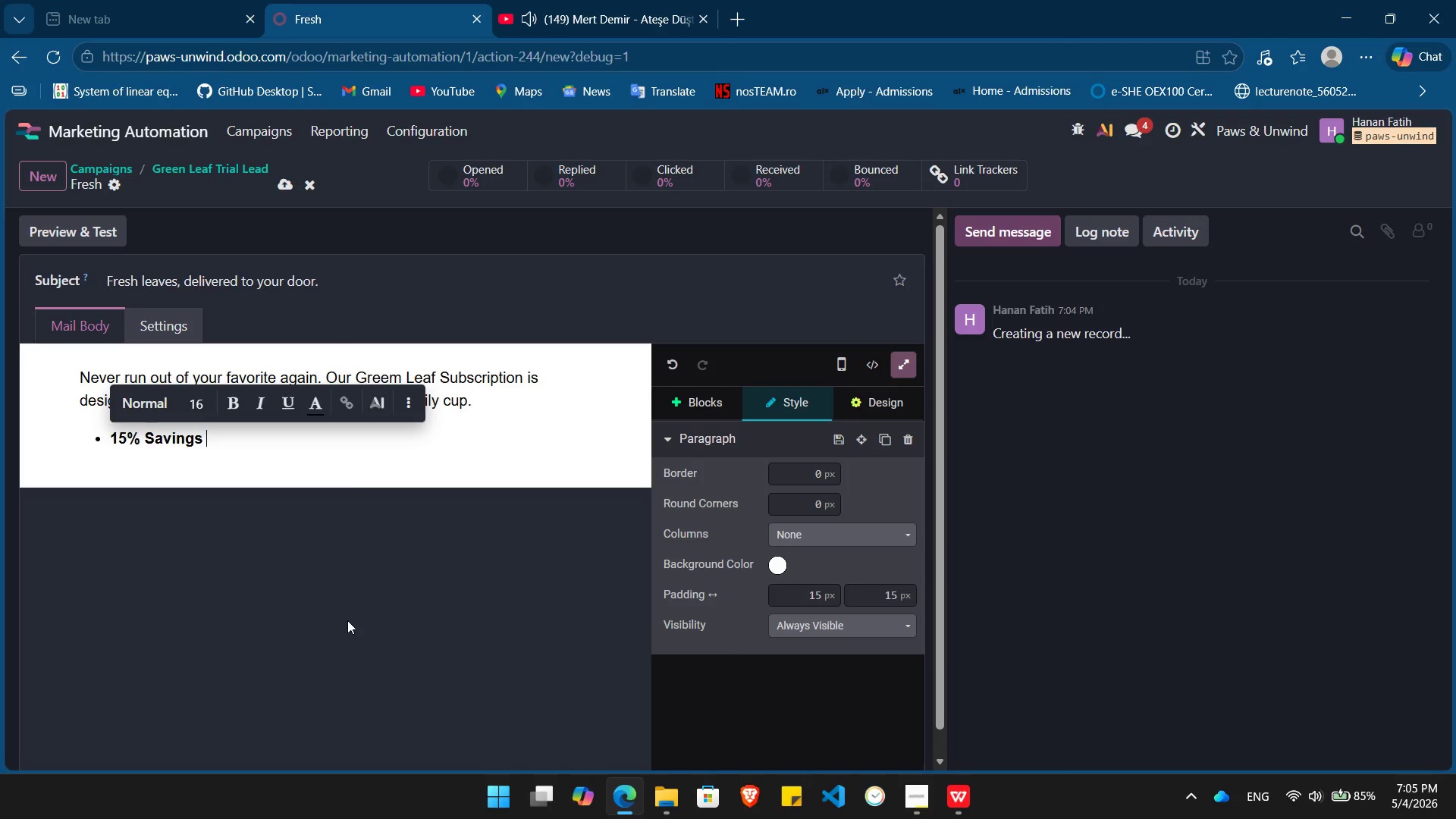 
key(Control+B)
 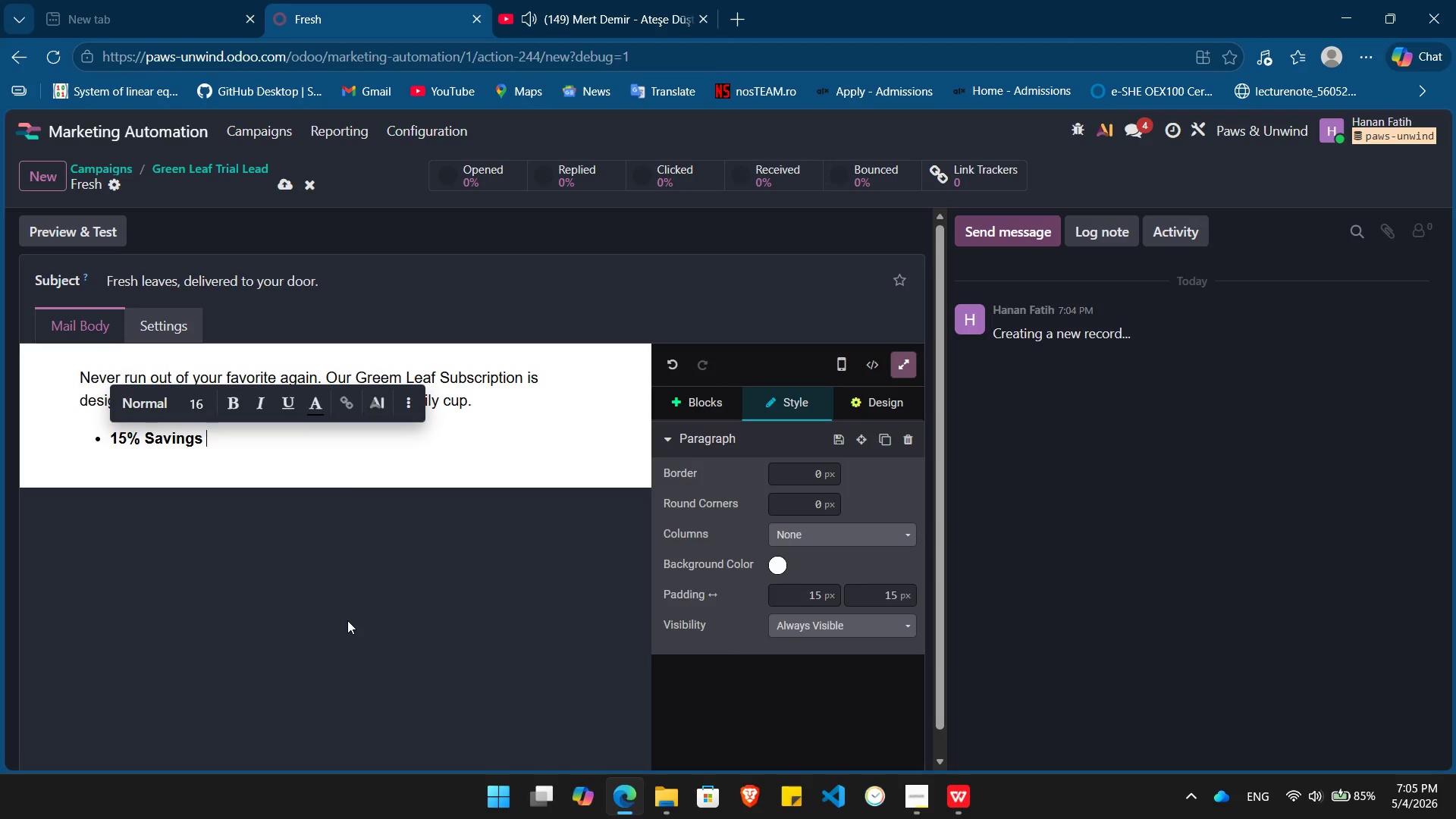 
type(on every shipment.)
 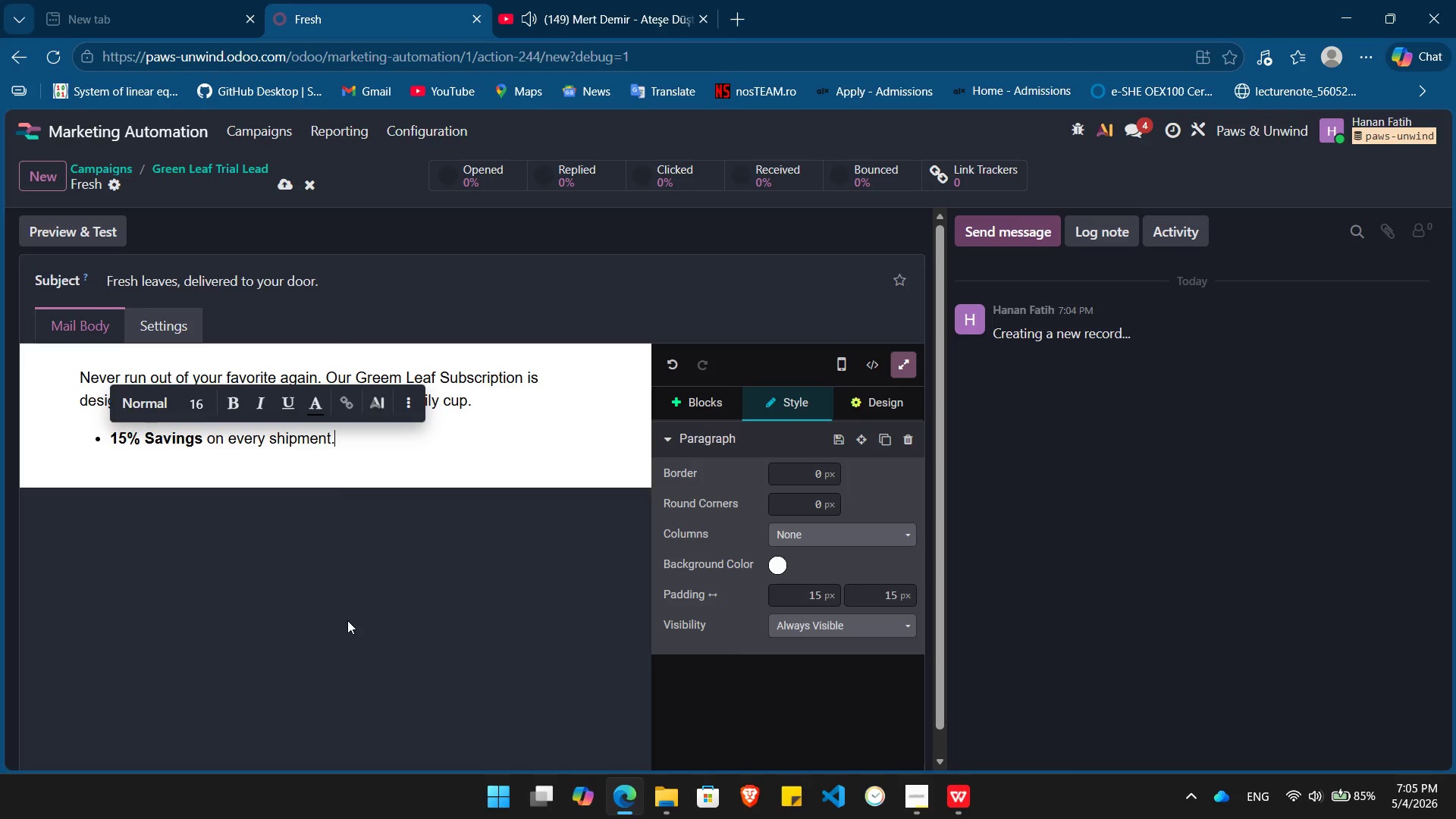 
key(Enter)
 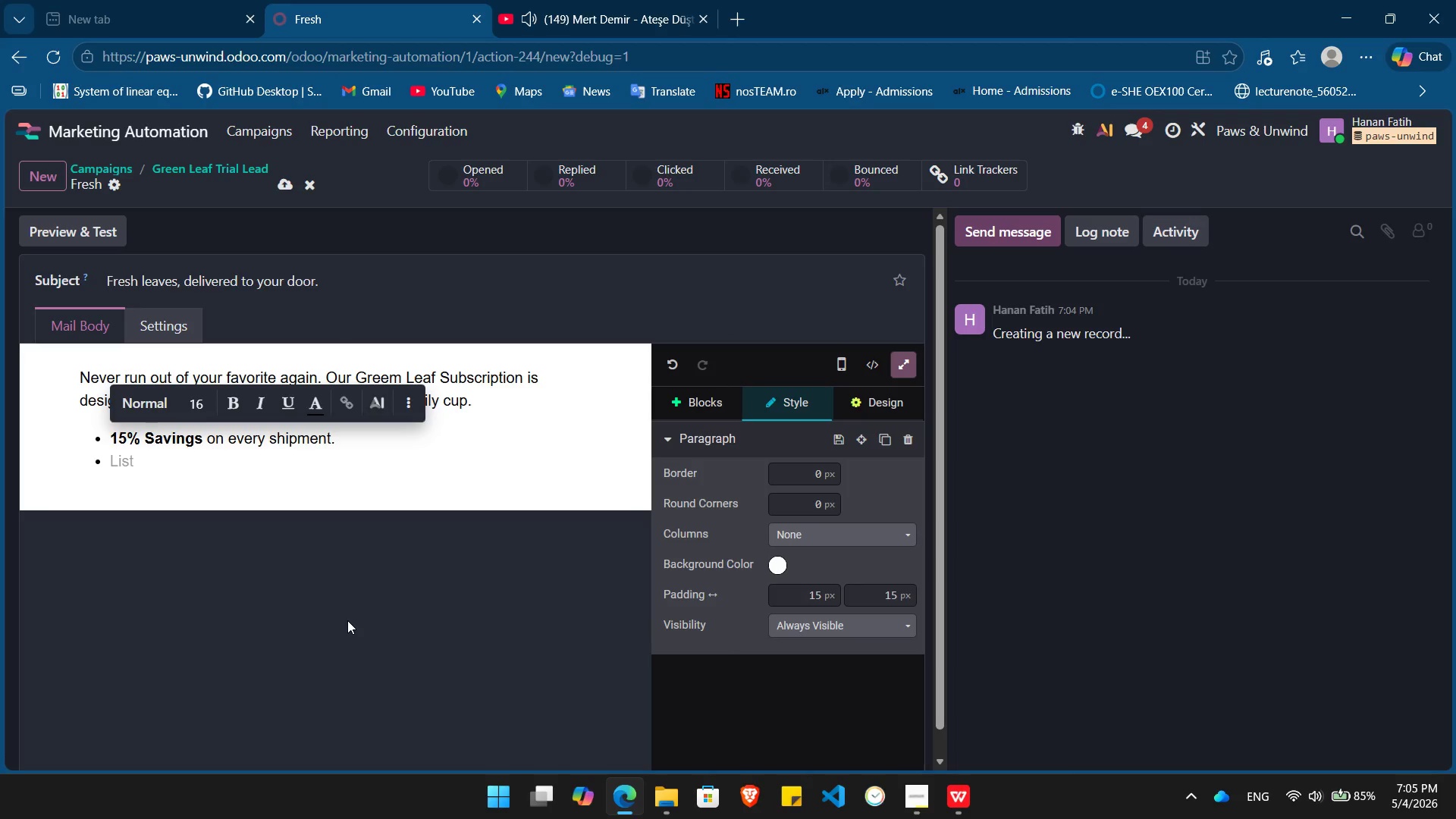 
key(Control+ControlLeft)
 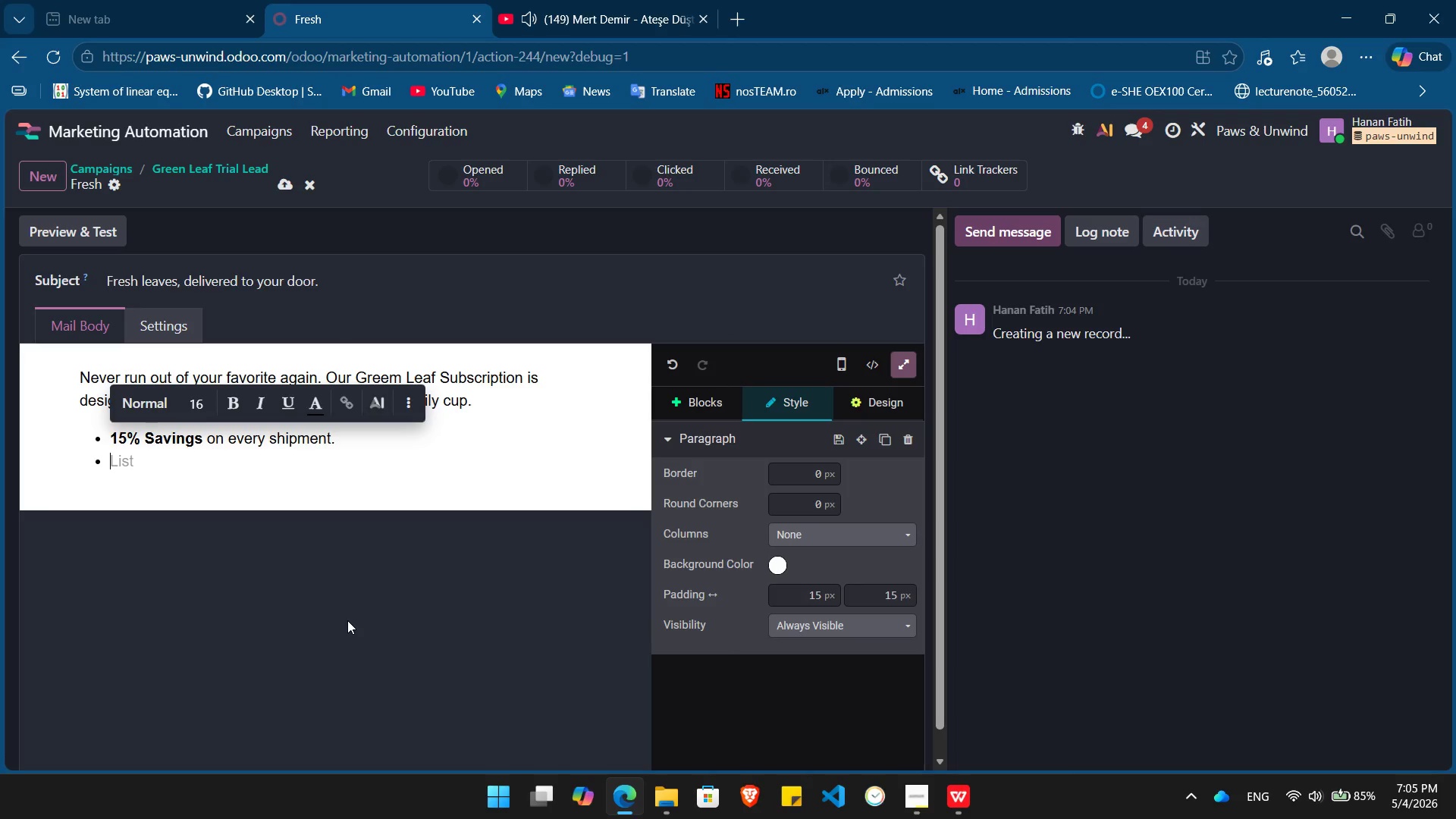 
key(Control+B)
 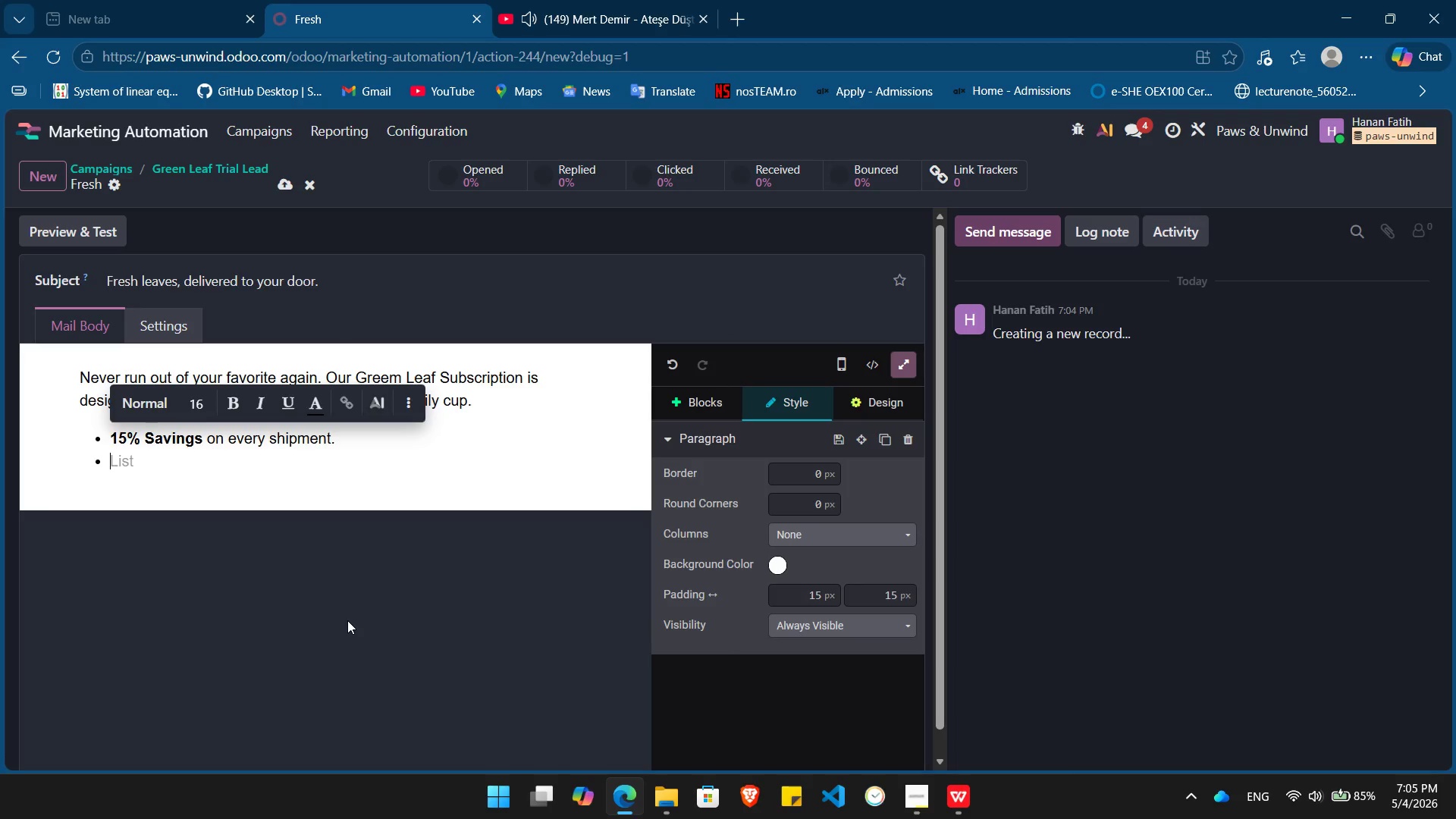 
type(Exclusive Blends )
 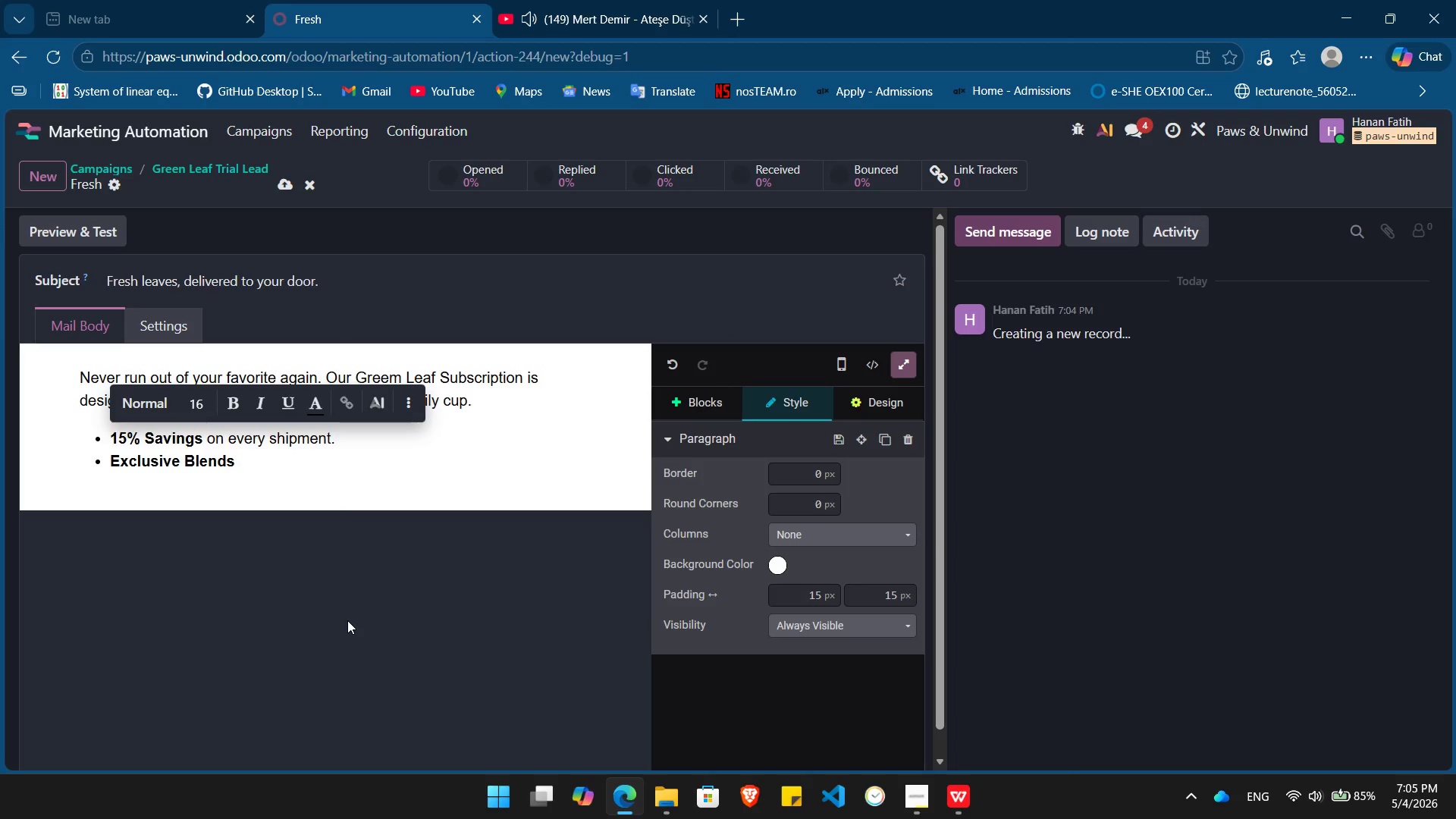 
key(Control+ControlLeft)
 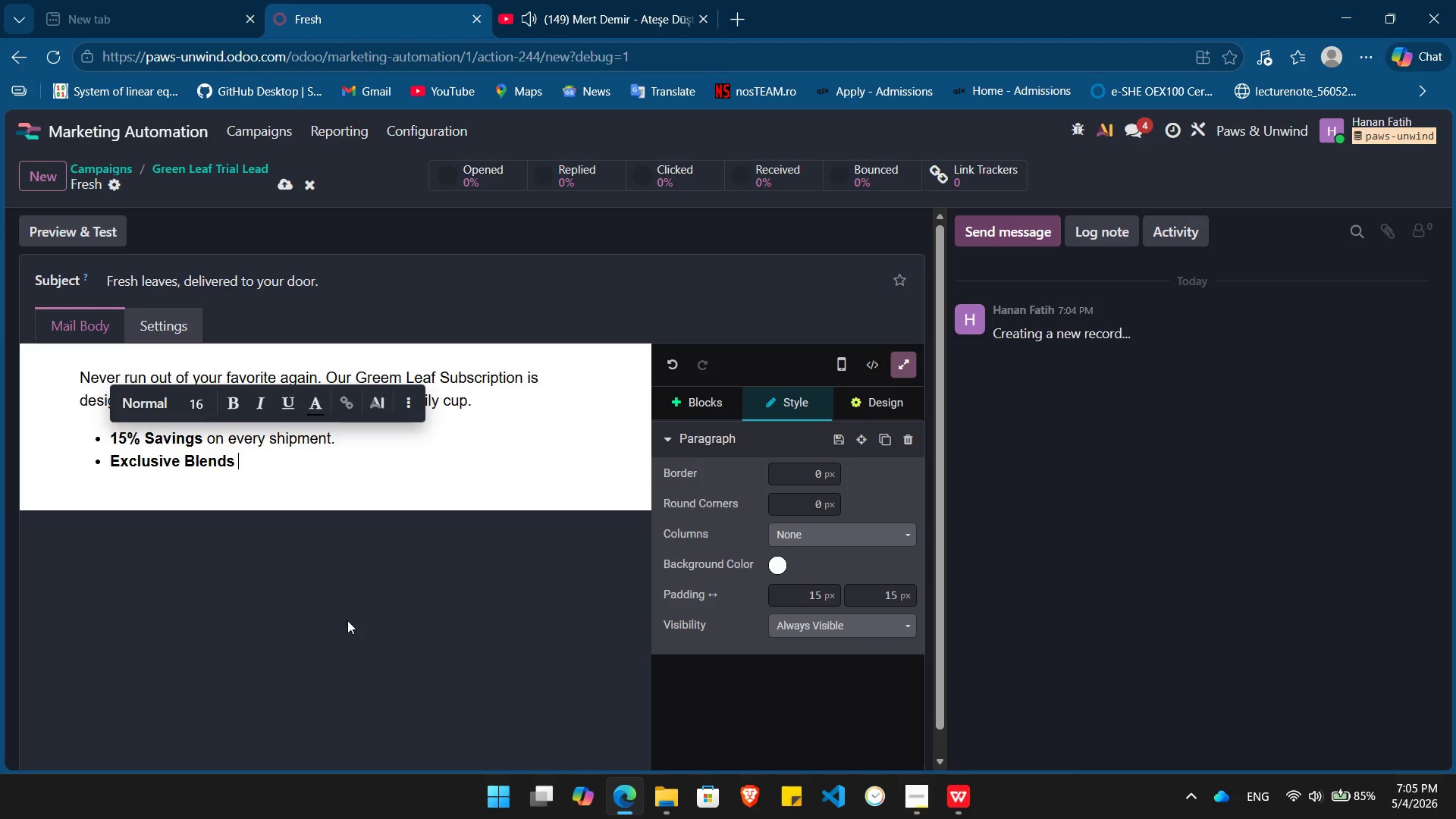 
key(Control+B)
 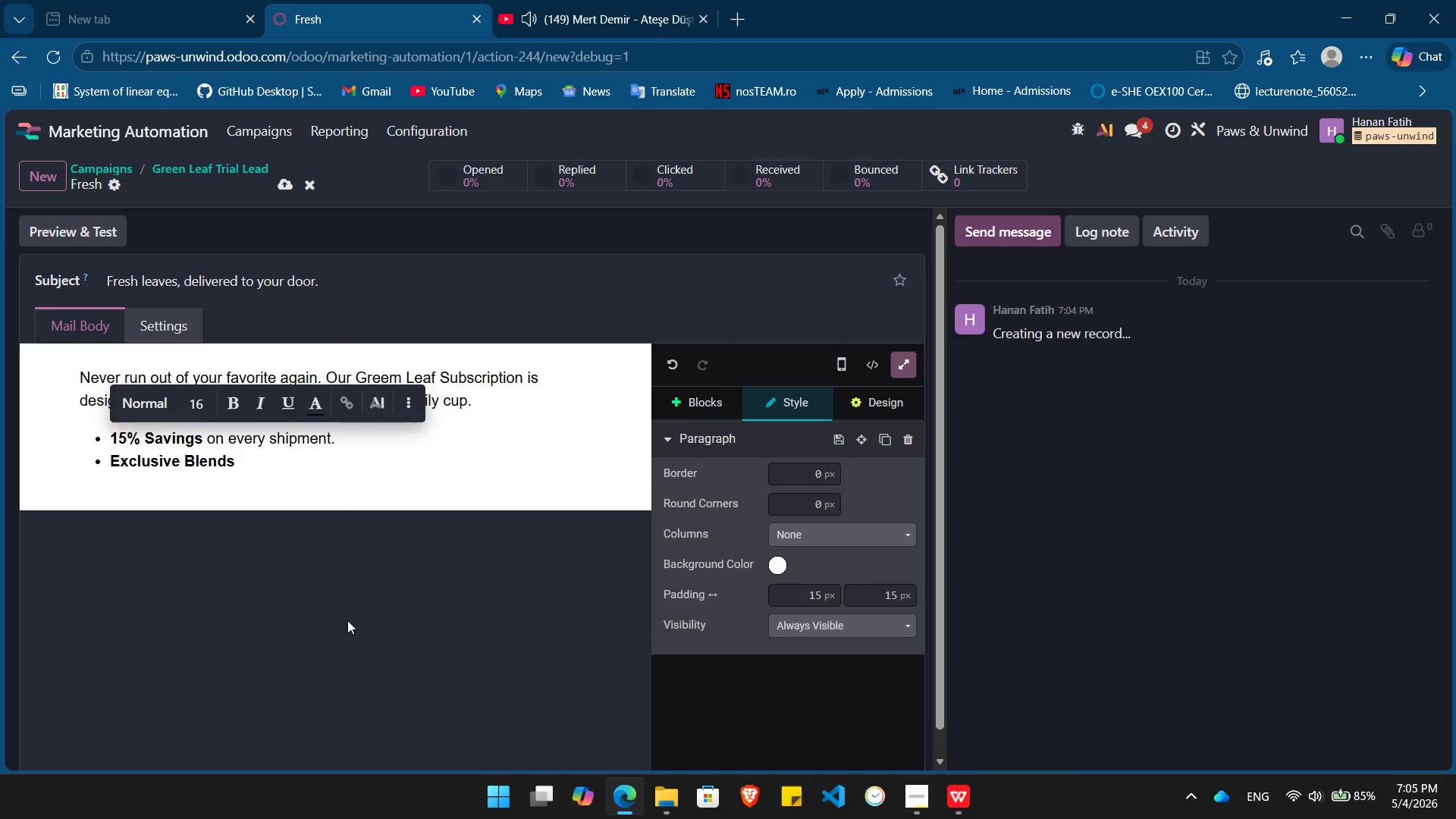 
type(only availabel)
key(Backspace)
key(Backspace)
type(le to subst)
key(Backspace)
type(cribers.)
 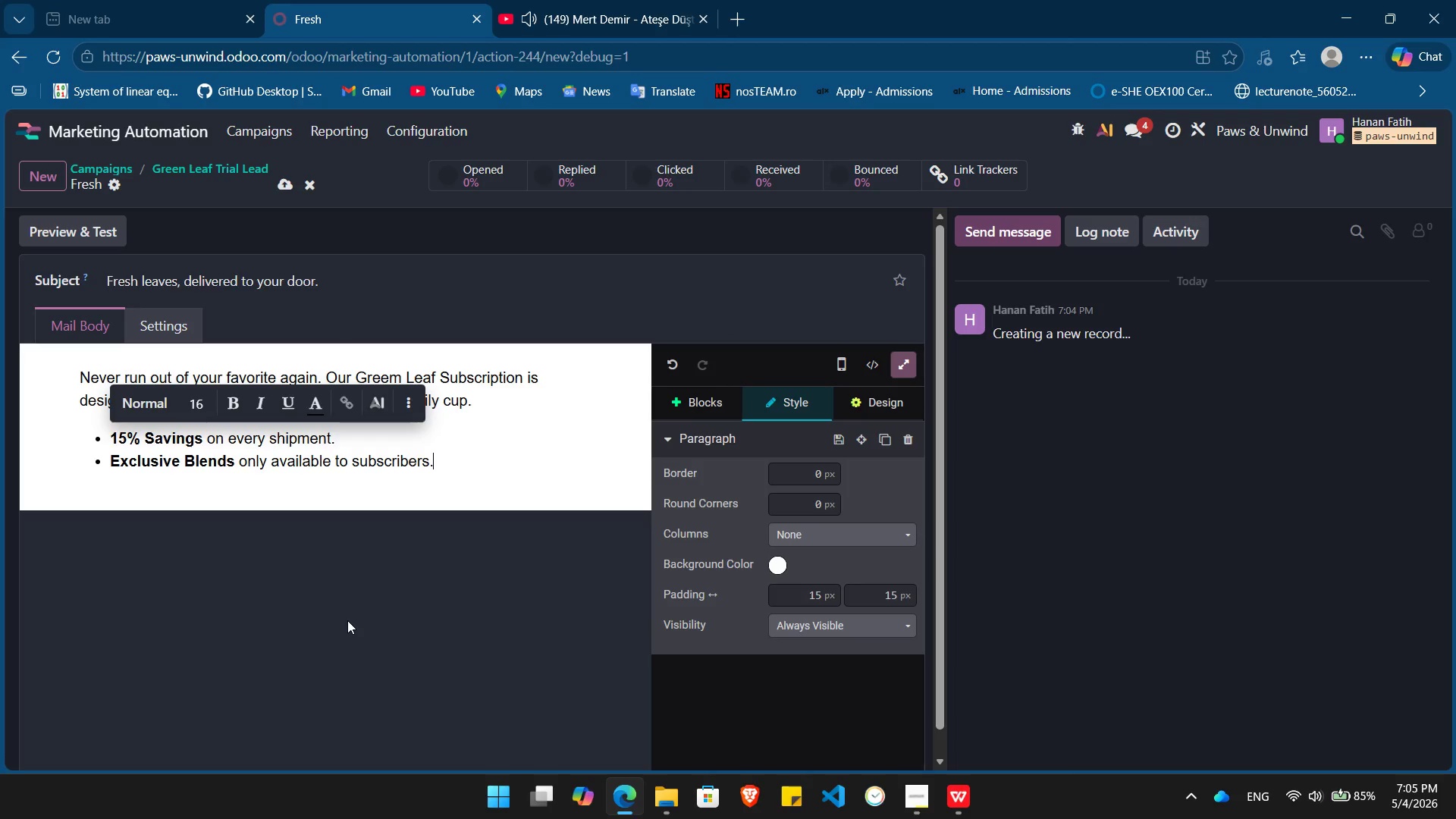 
key(Enter)
 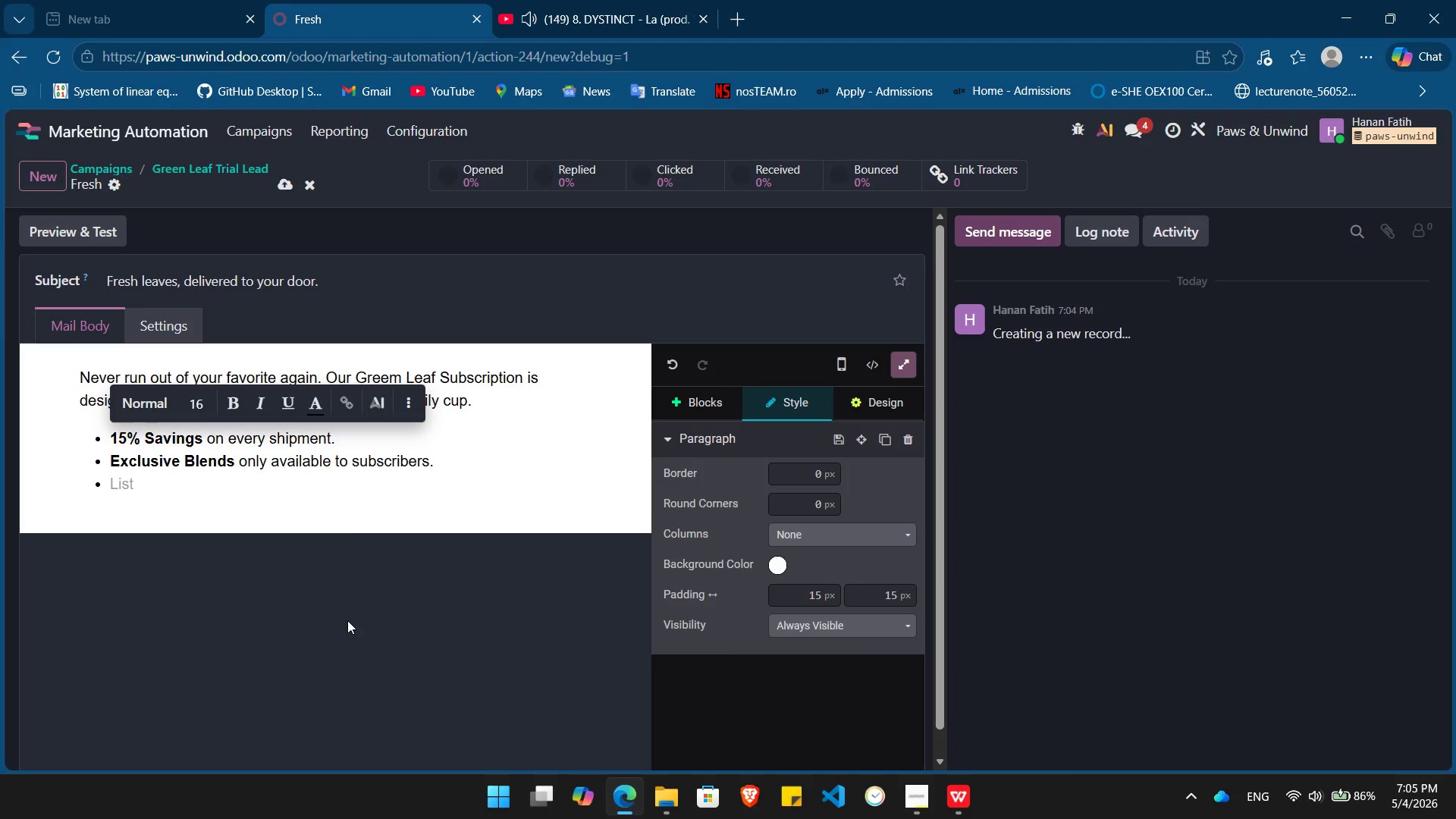 
wait(10.19)
 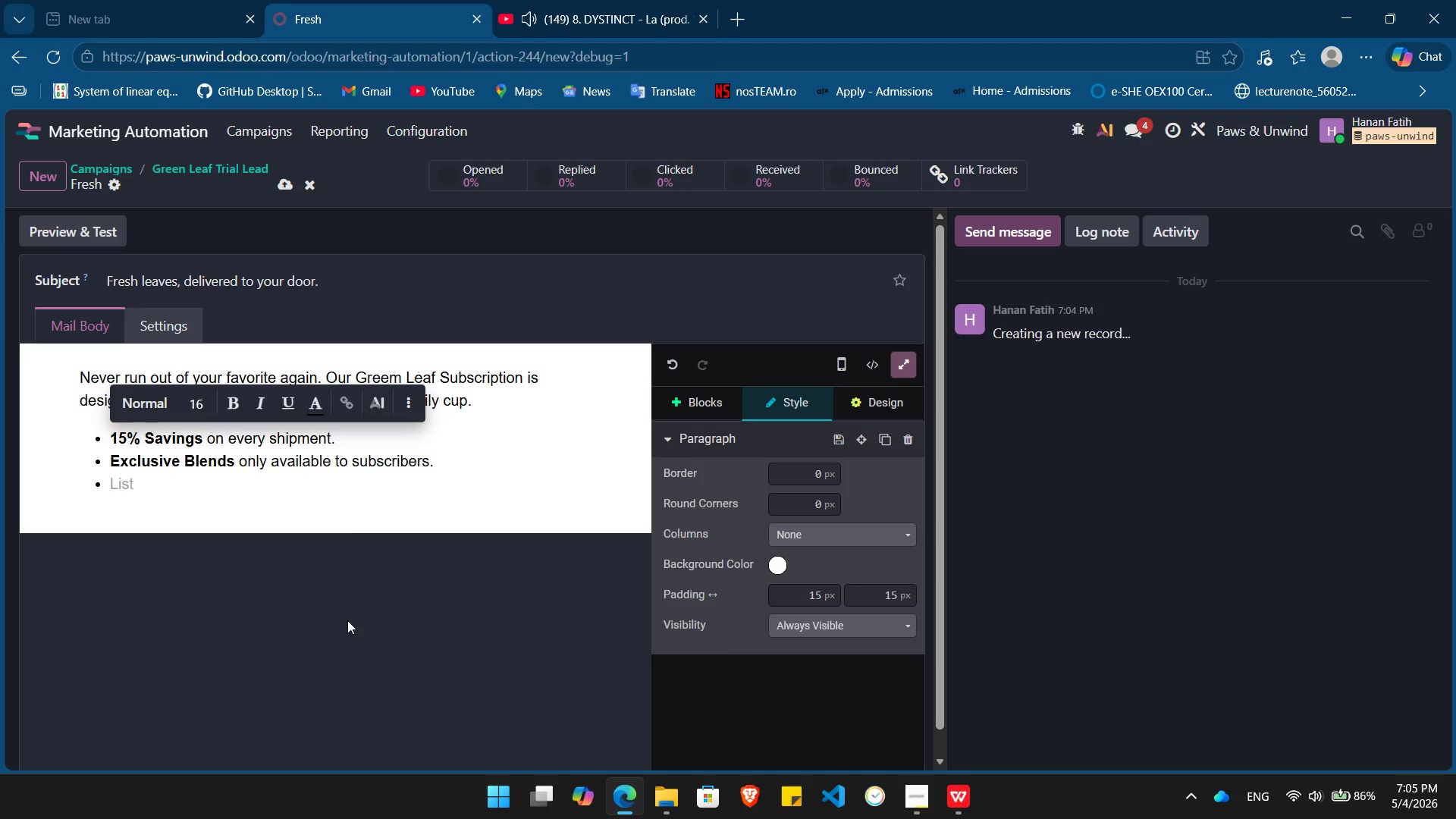 
key(Control+ControlLeft)
 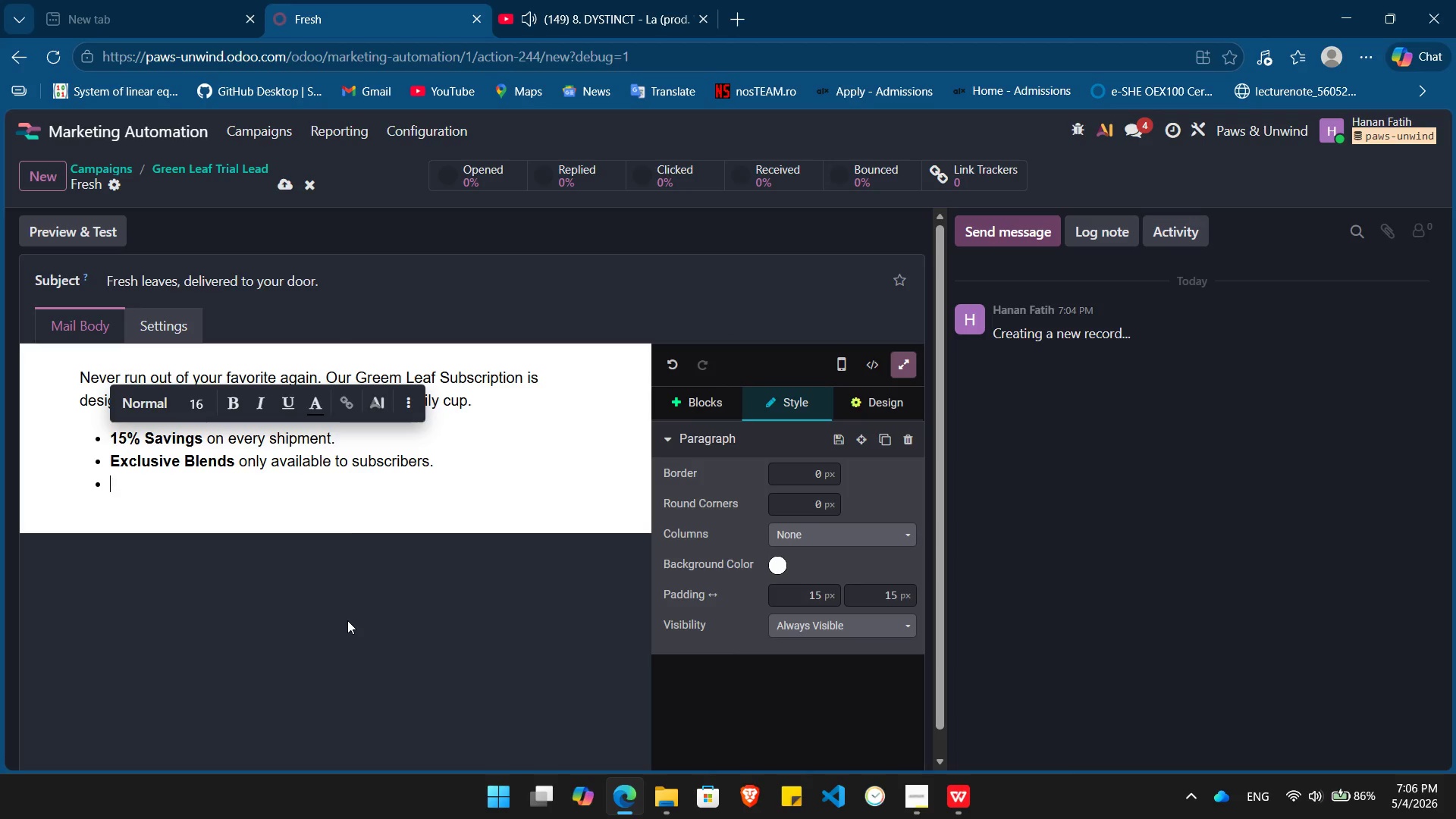 
key(Control+B)
 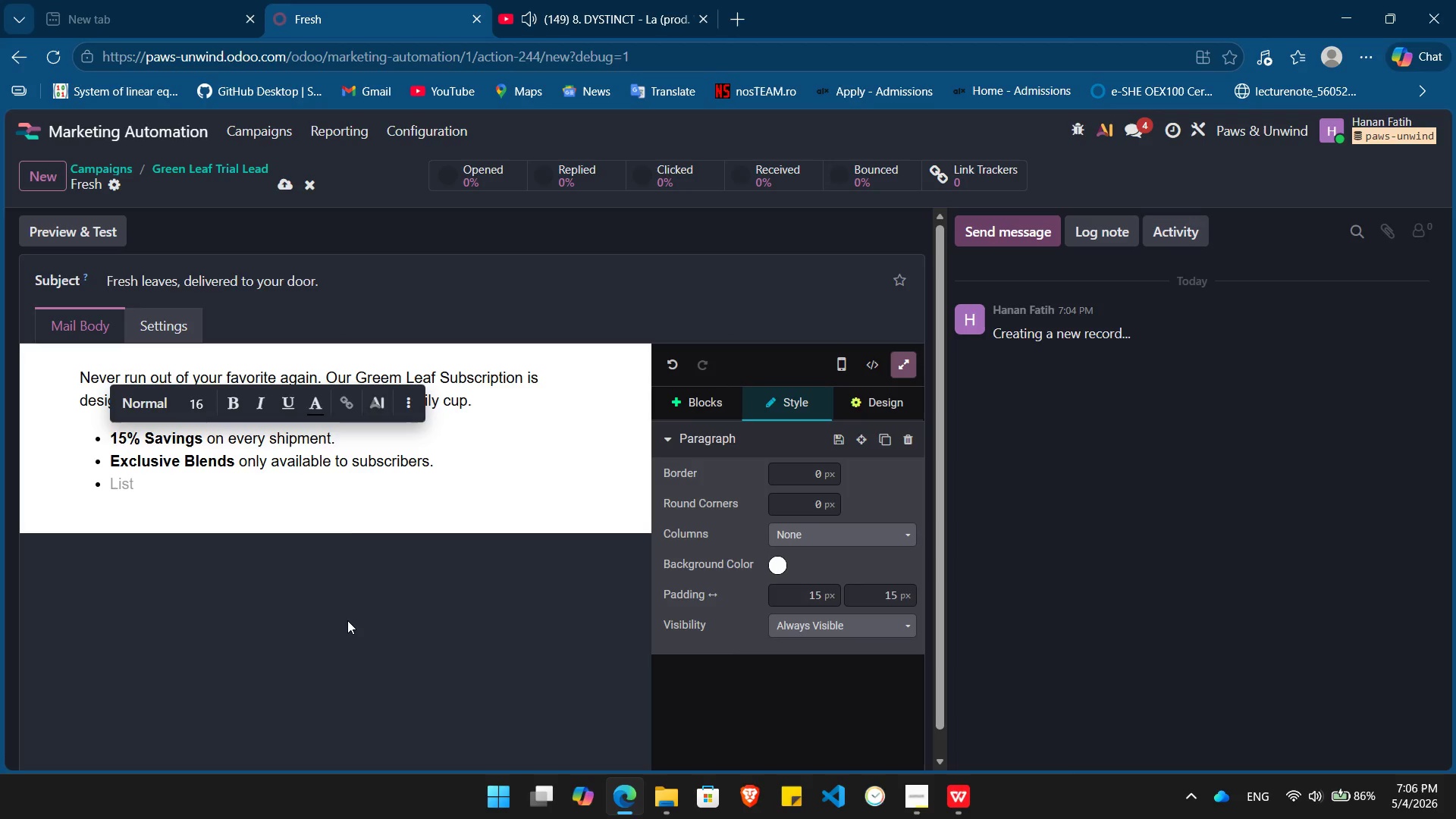 
type(Suste)
key(Backspace)
type(ainability: )
 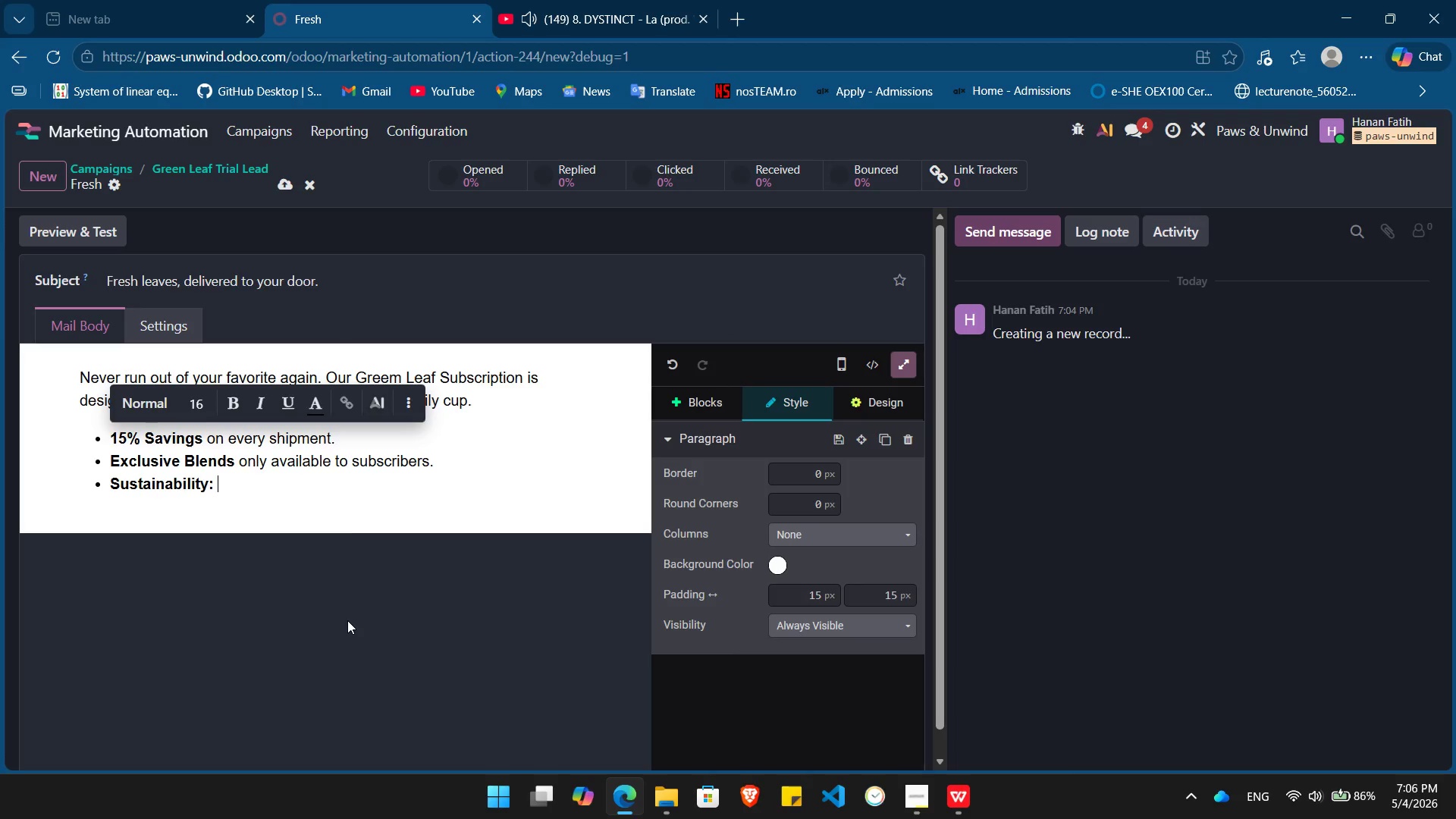 
key(Control+ControlLeft)
 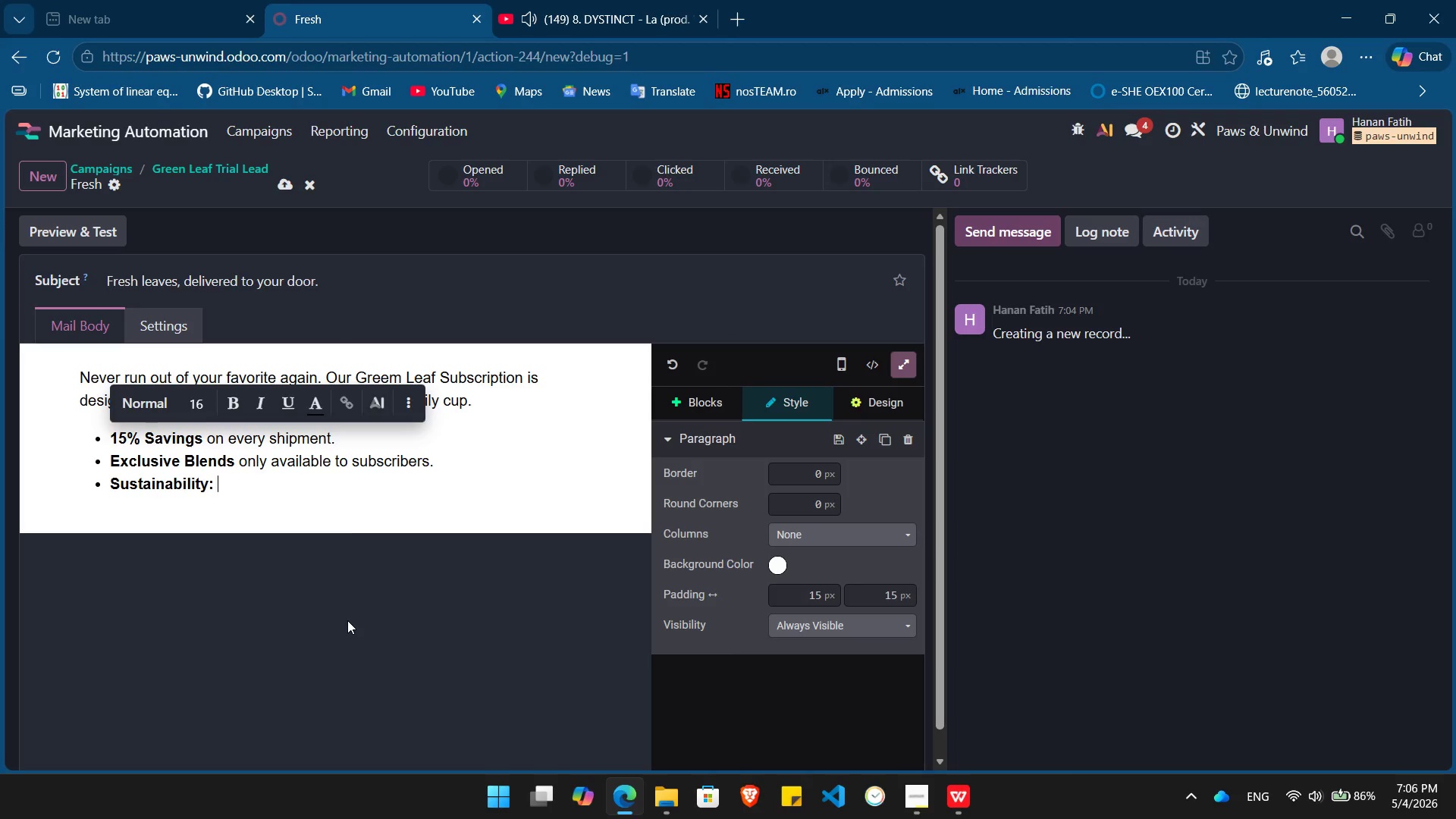 
key(Control+B)
 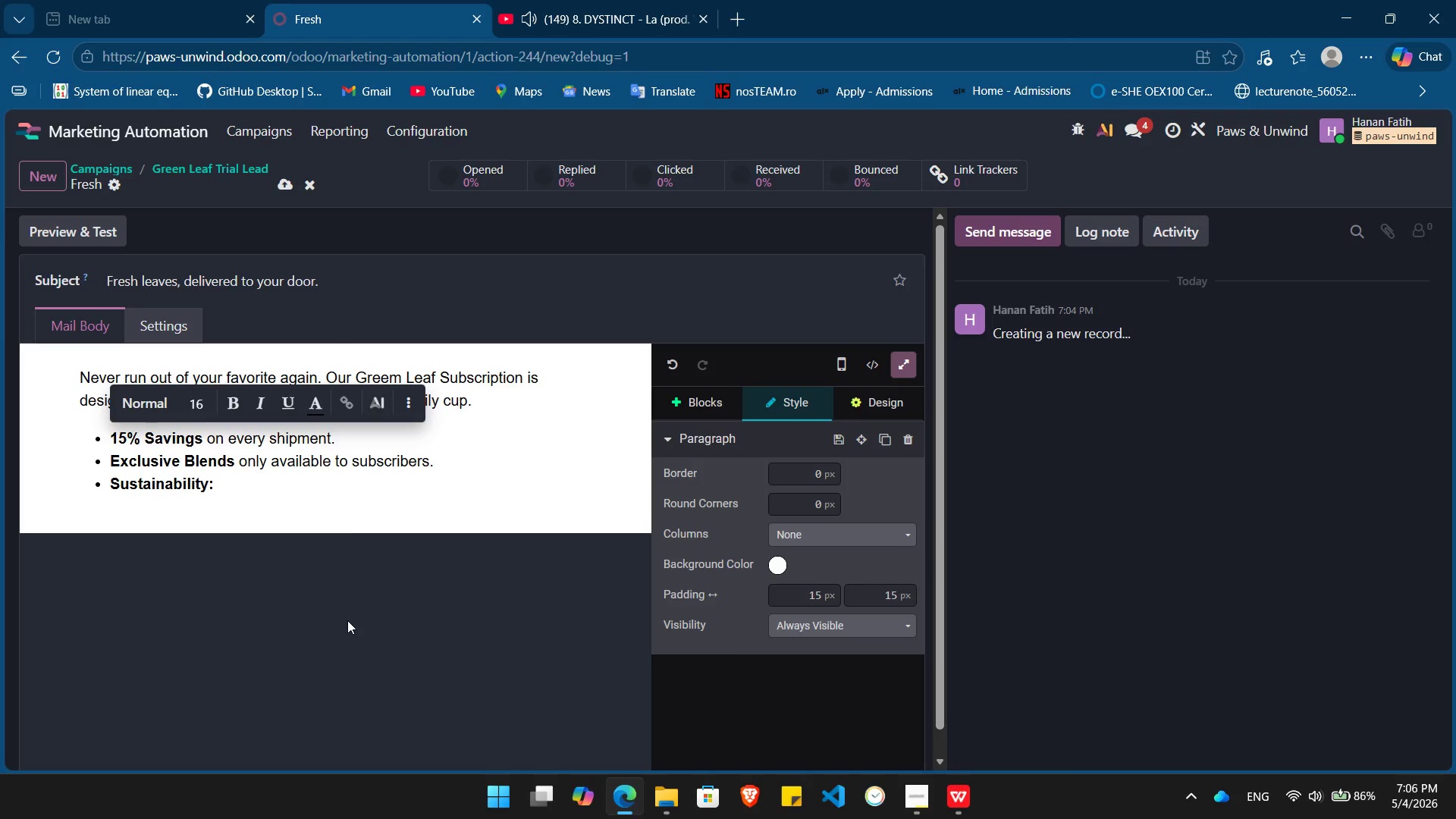 
type(Refillable tins r)
key(Backspace)
type(to reduce waste.)
 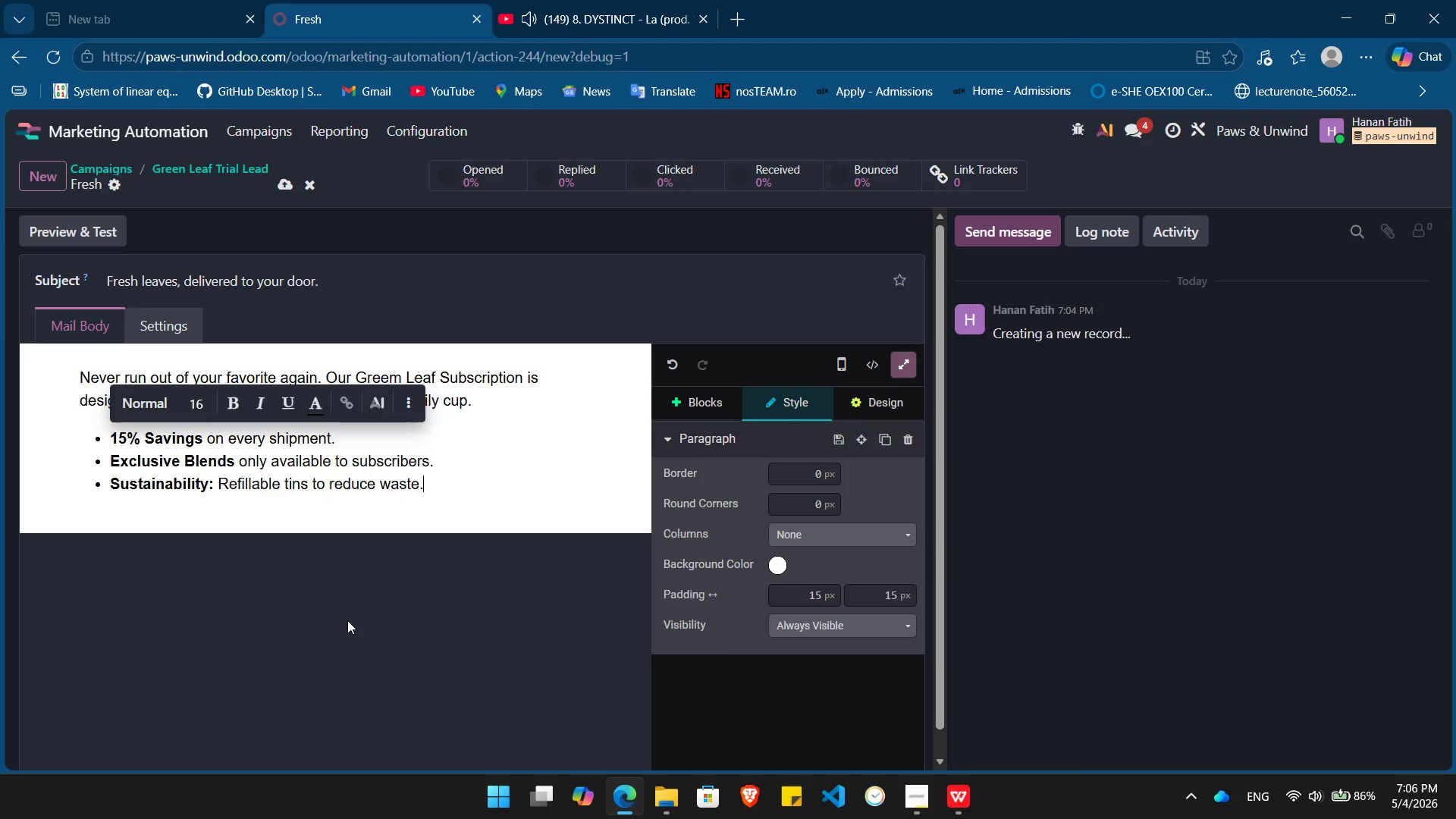 
key(Enter)
 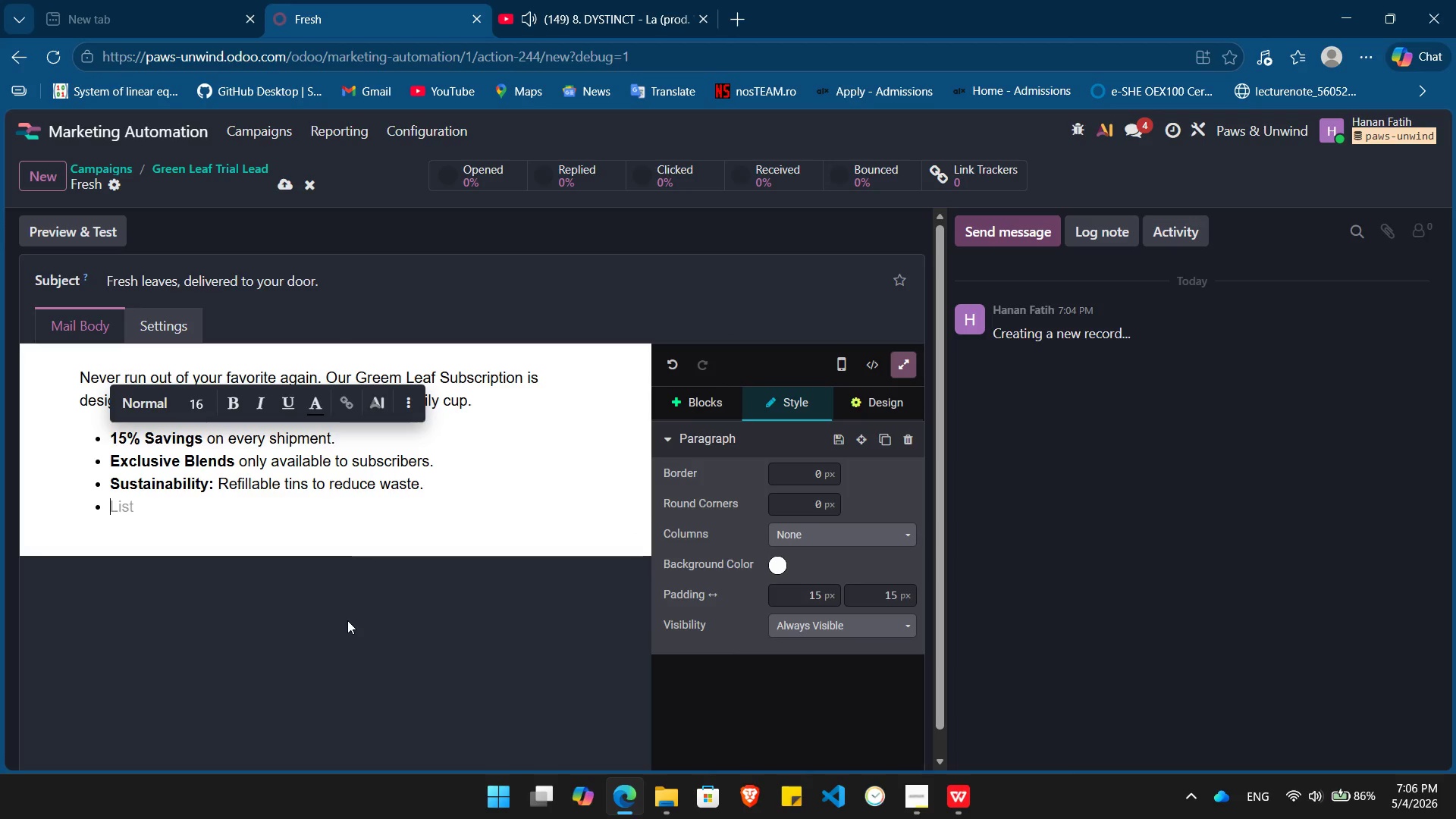 
key(Enter)
 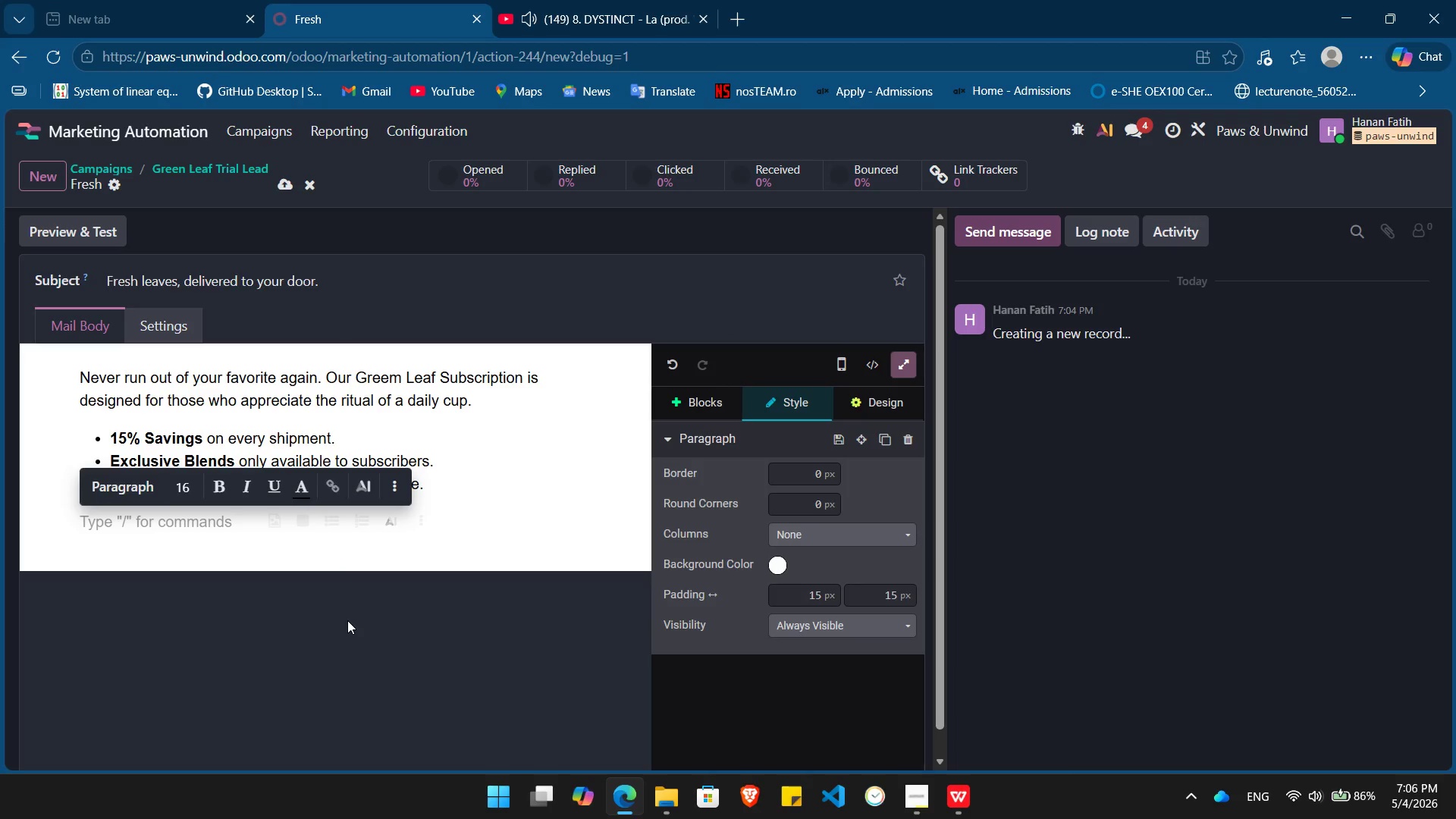 
type(/butt)
 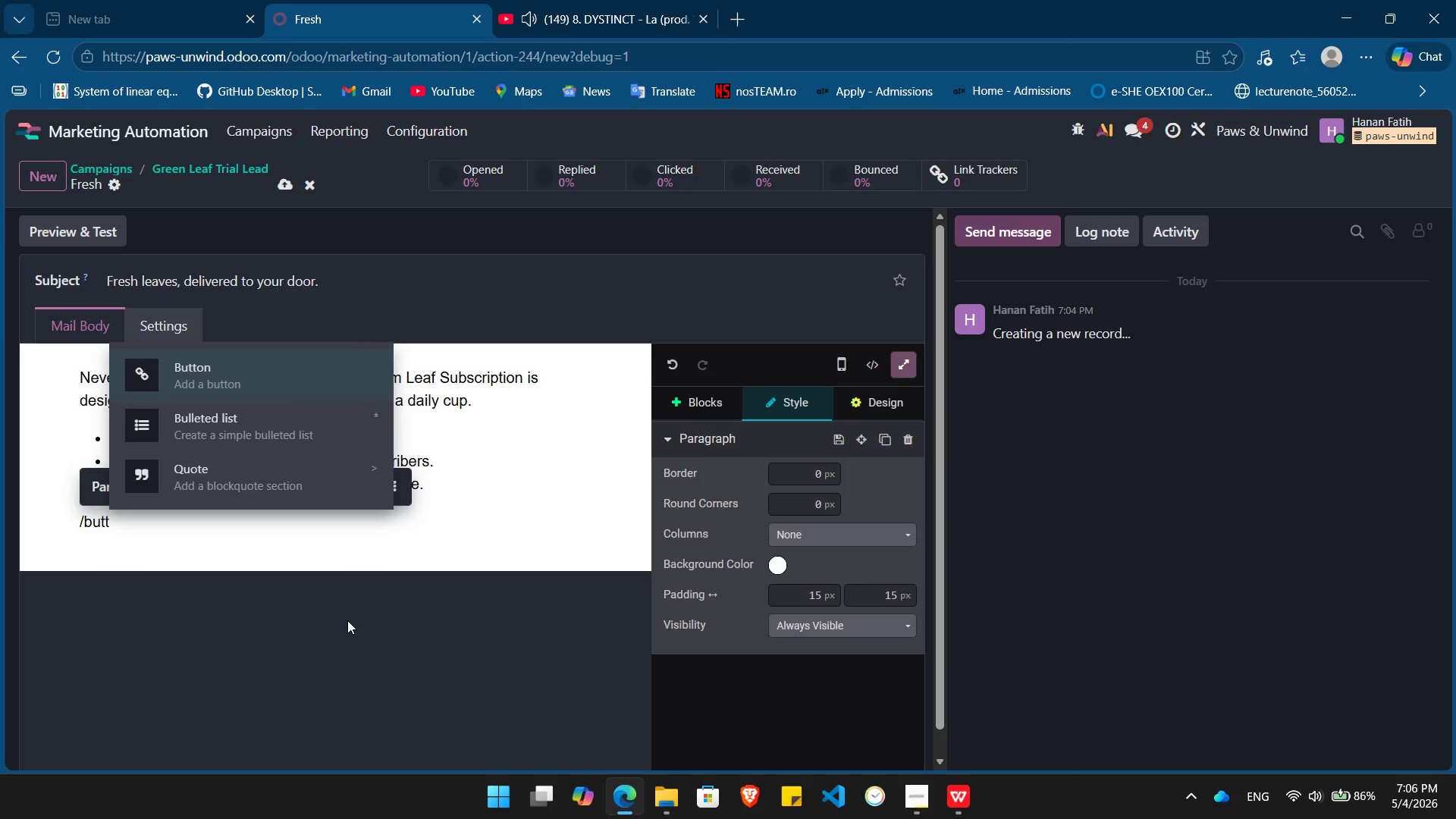 
key(Enter)
 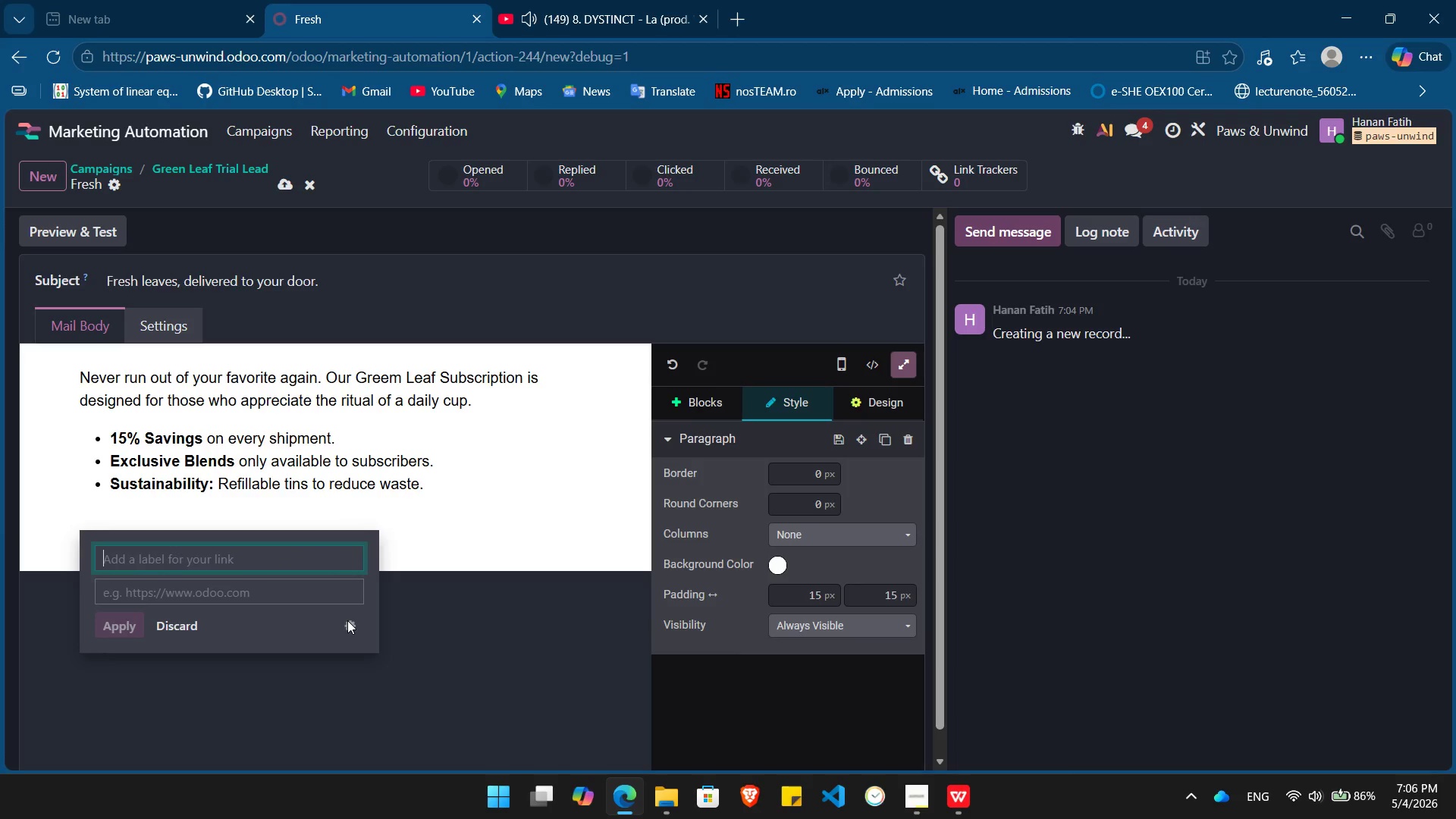 
type(View Subsr)
key(Backspace)
type(cription Plans)
key(Tab)
 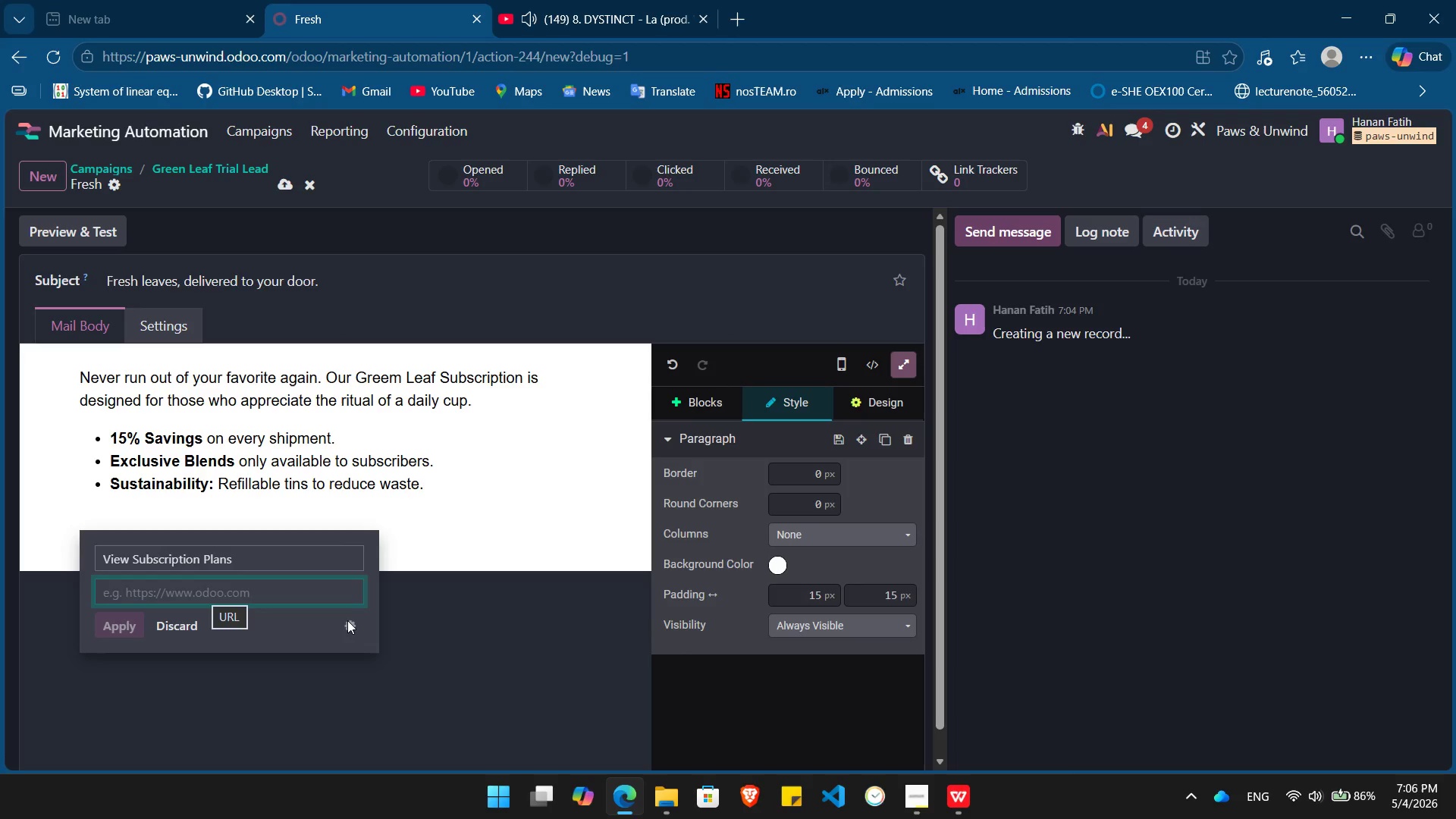 
key(Shift+ShiftLeft)
 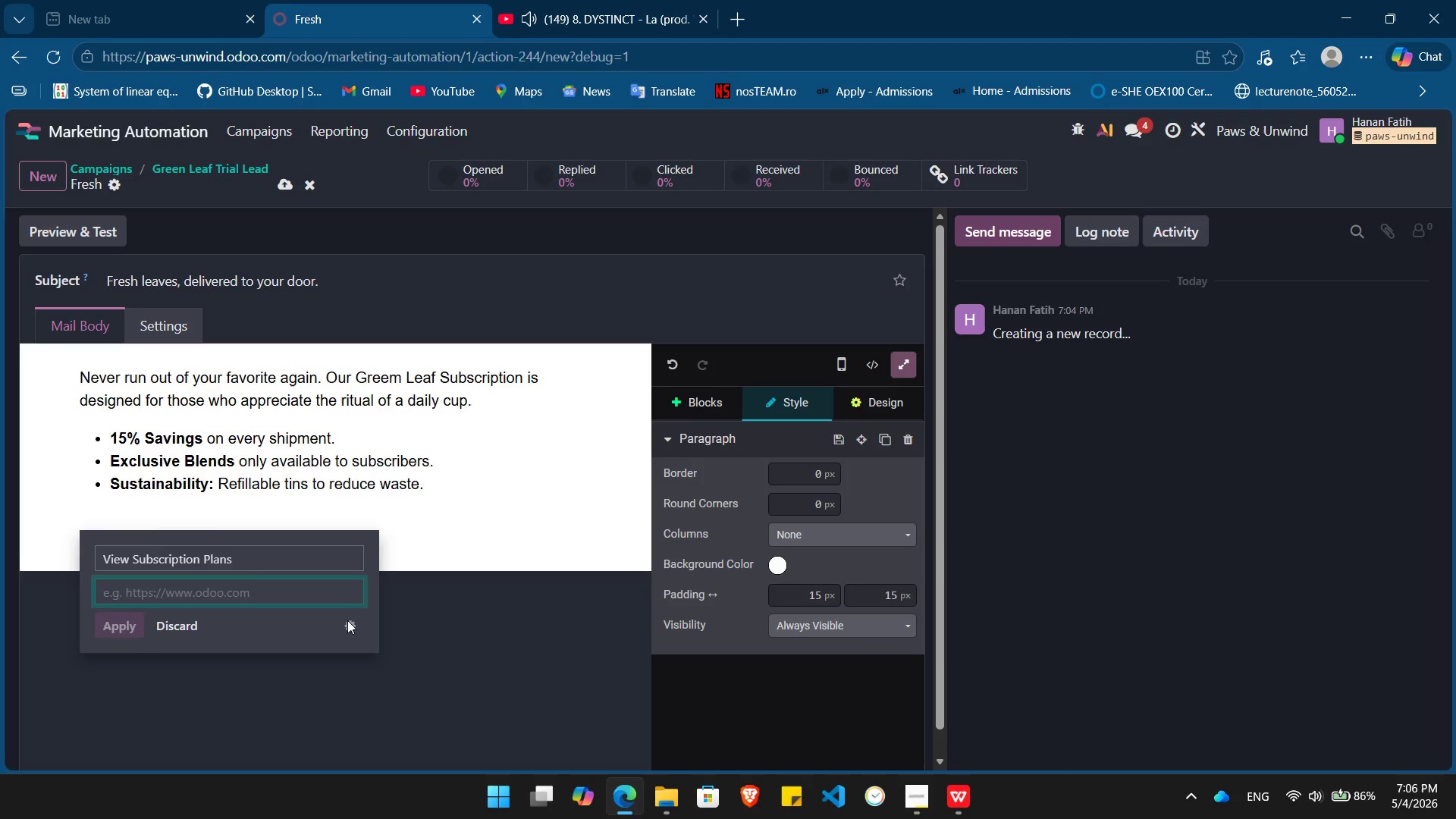 
key(Shift+3)
 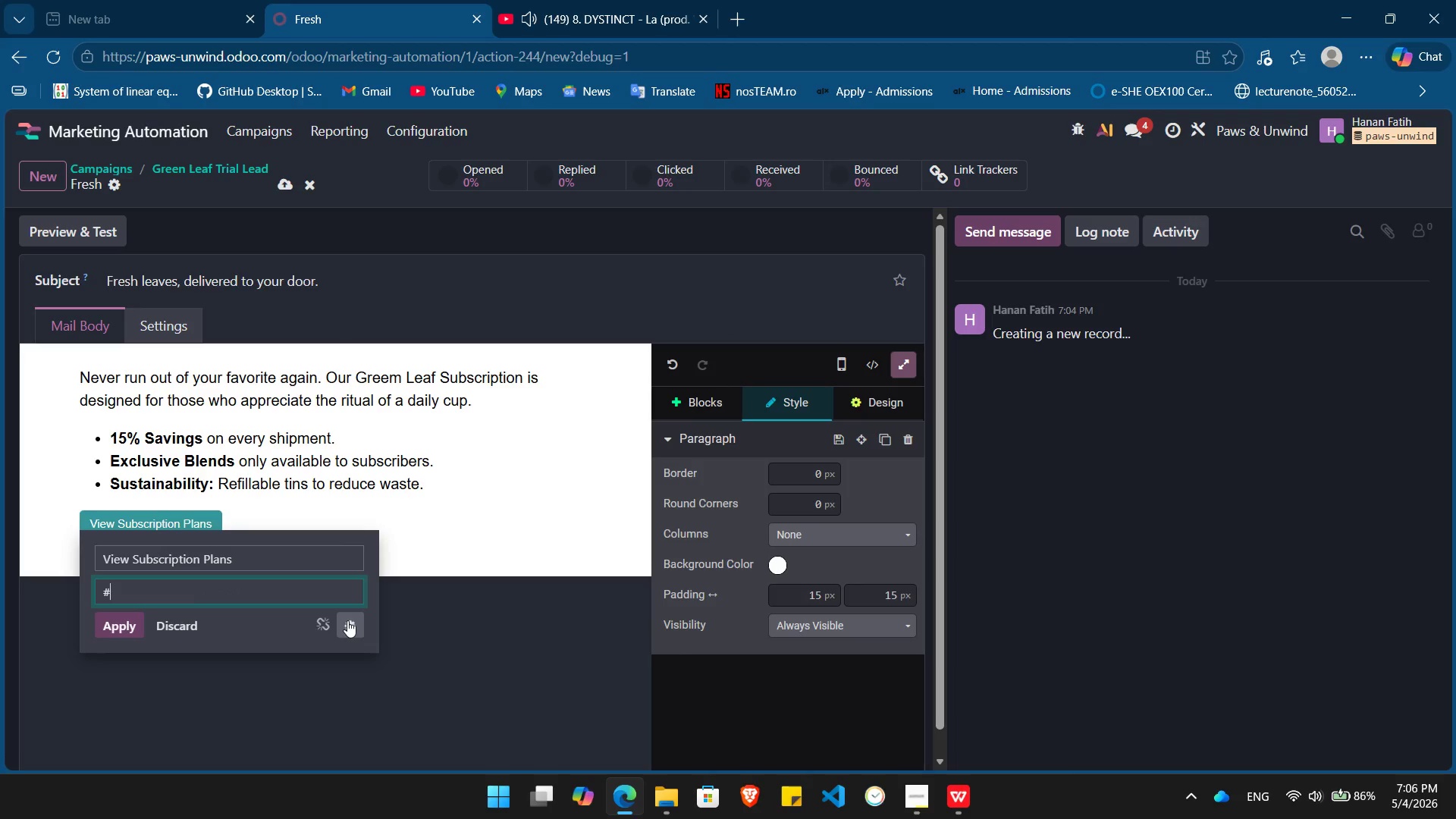 
key(Enter)
 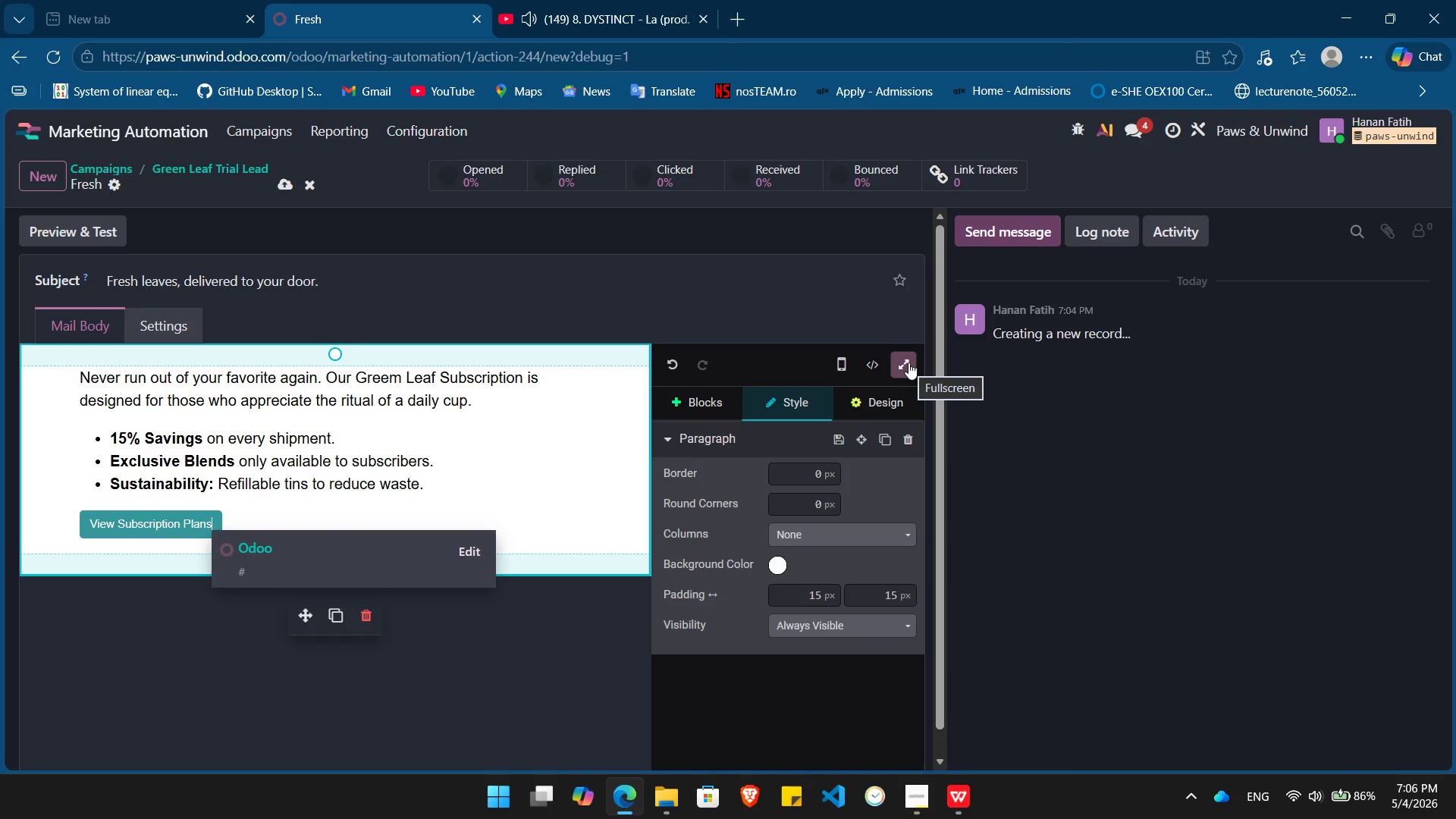 
wait(7.66)
 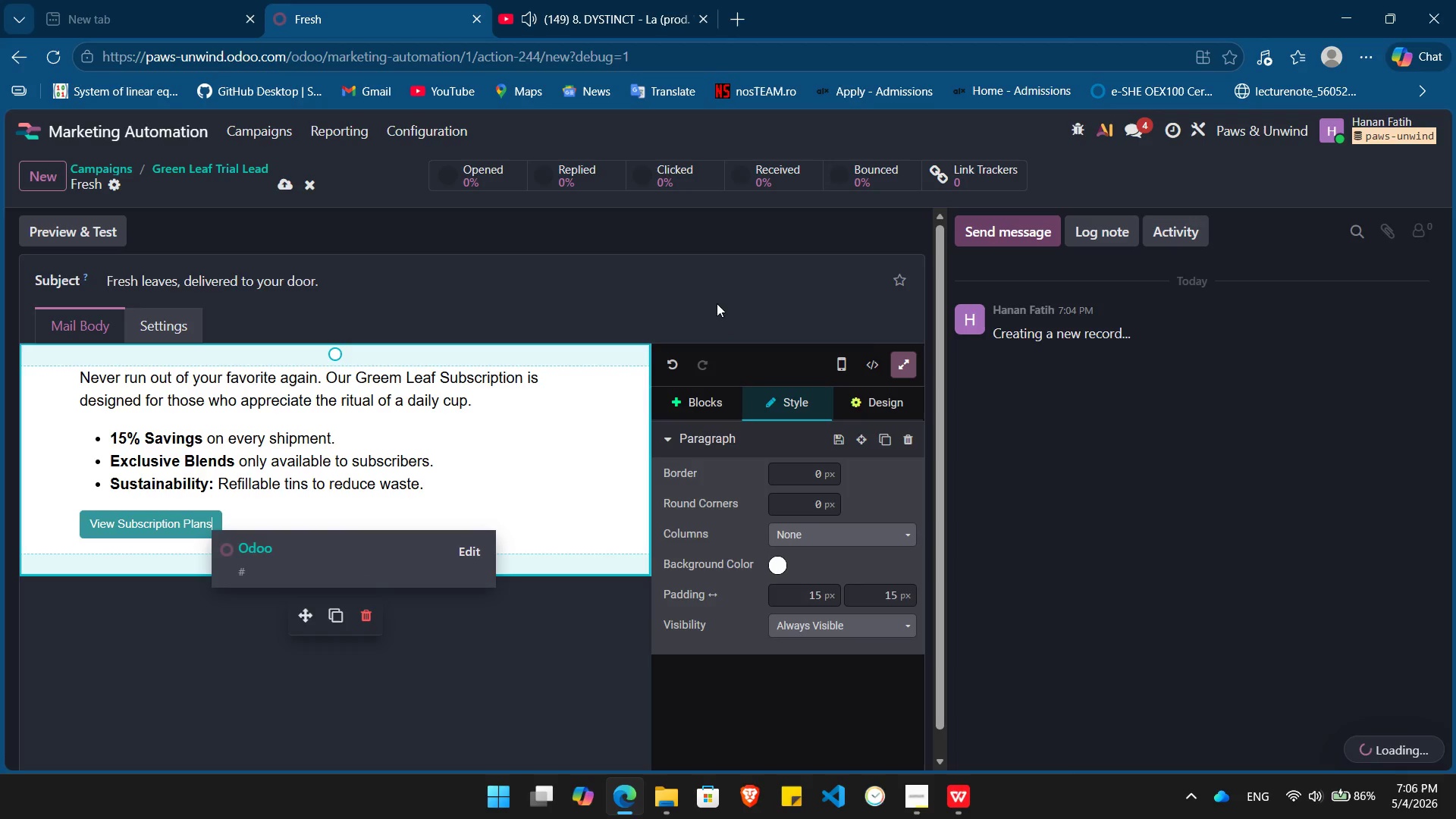 
left_click([908, 362])
 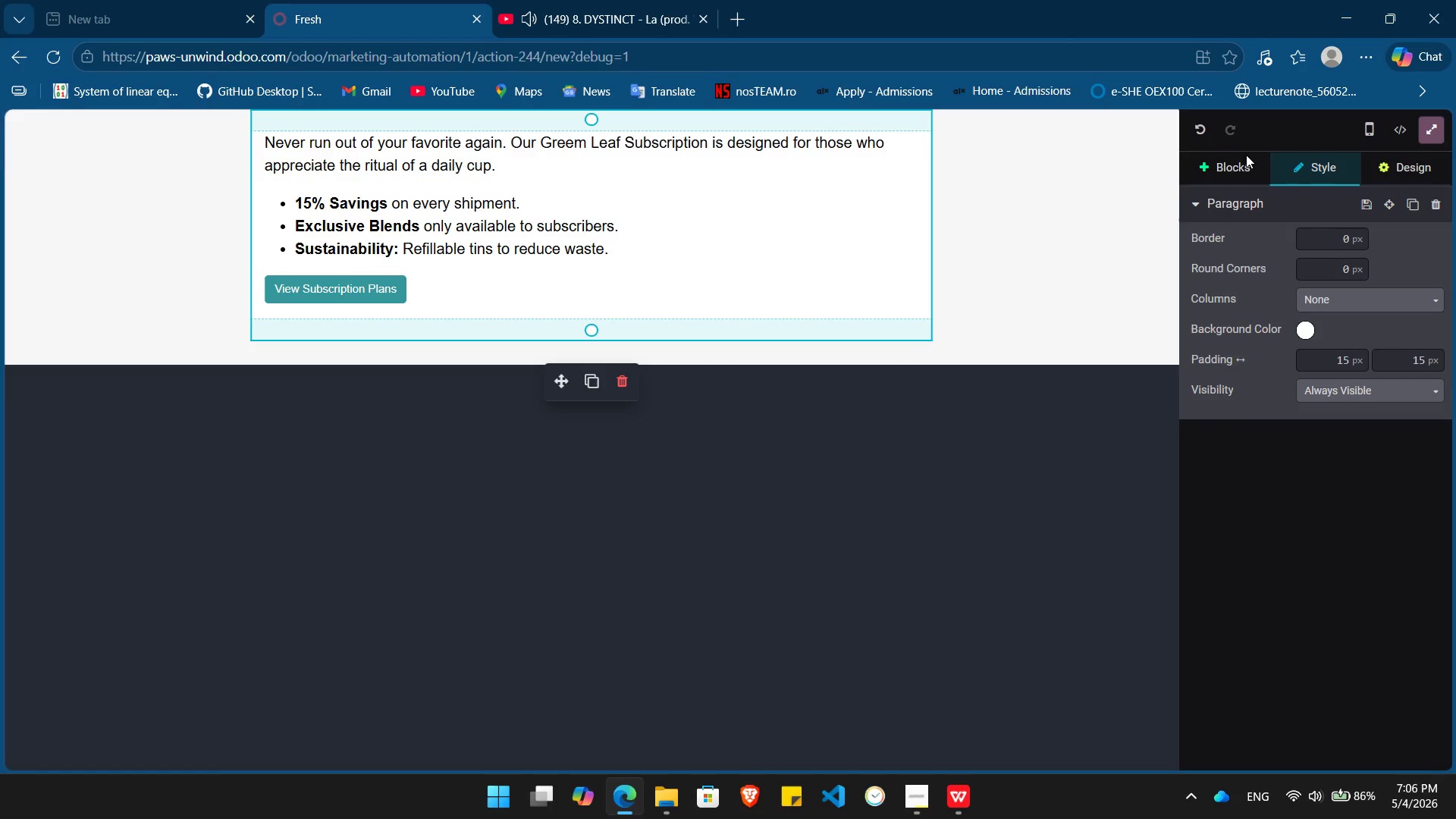 
left_click([1222, 167])
 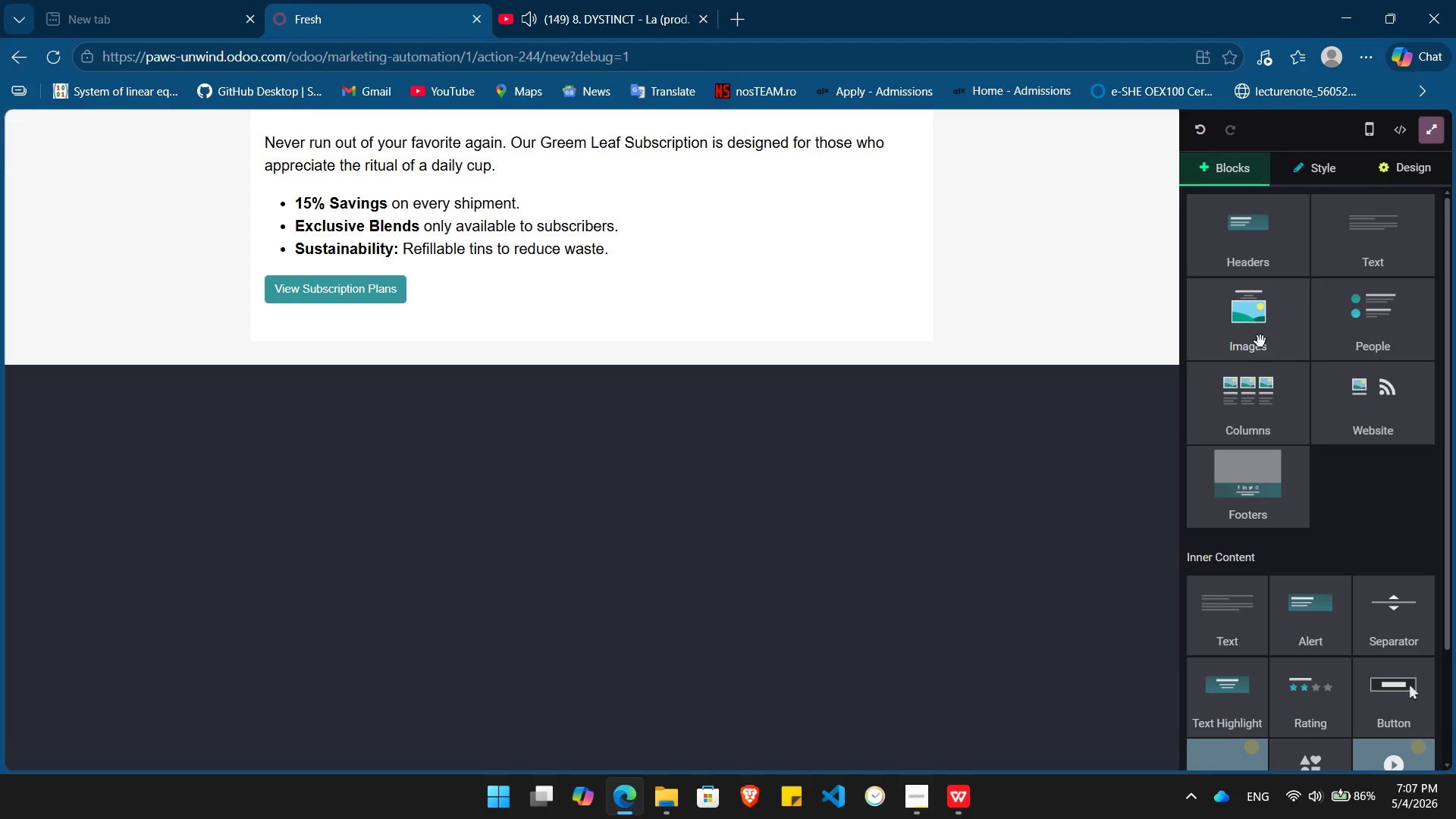 
left_click_drag(start_coordinate=[1260, 340], to_coordinate=[576, 120])
 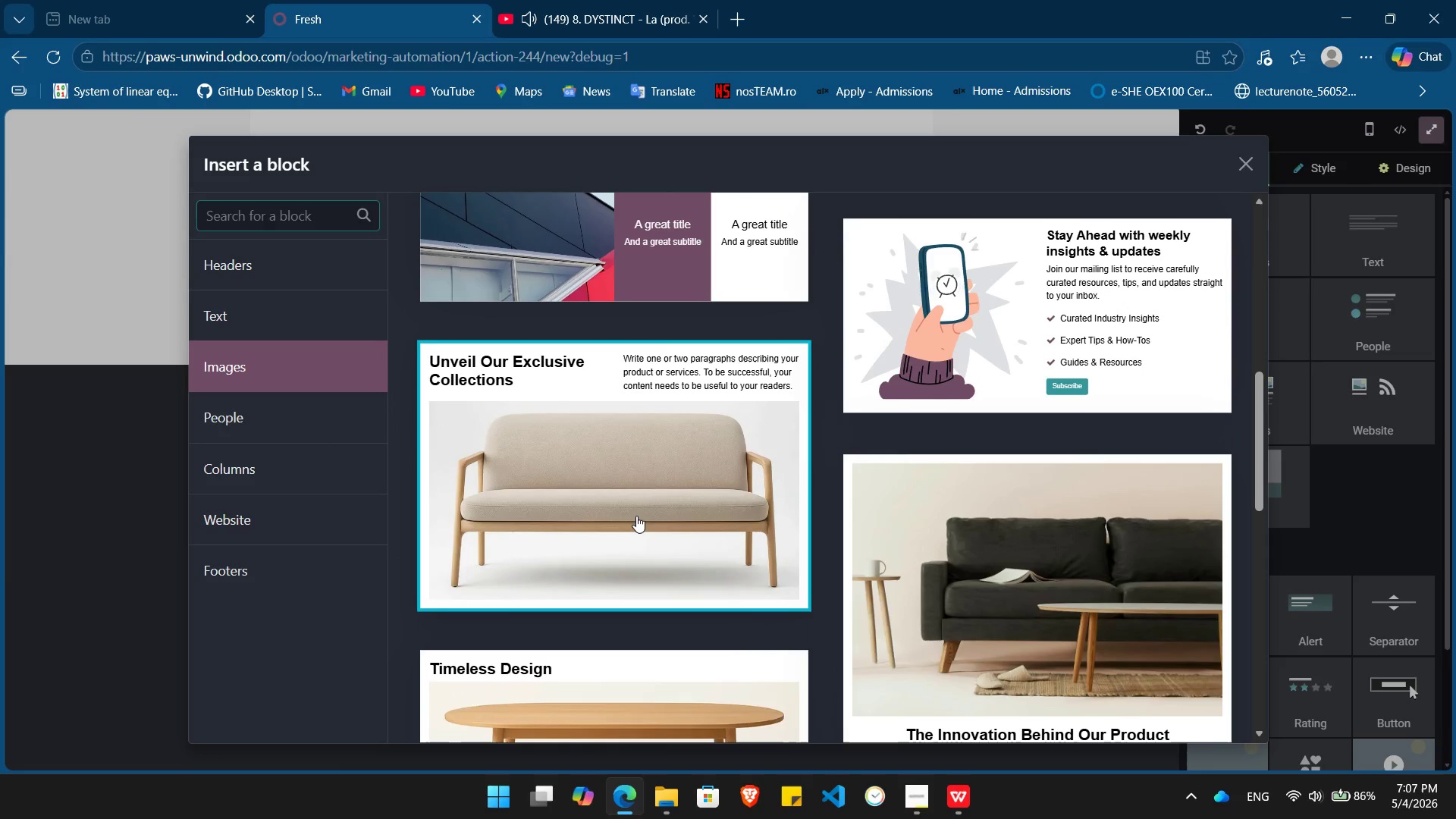 
left_click([636, 472])
 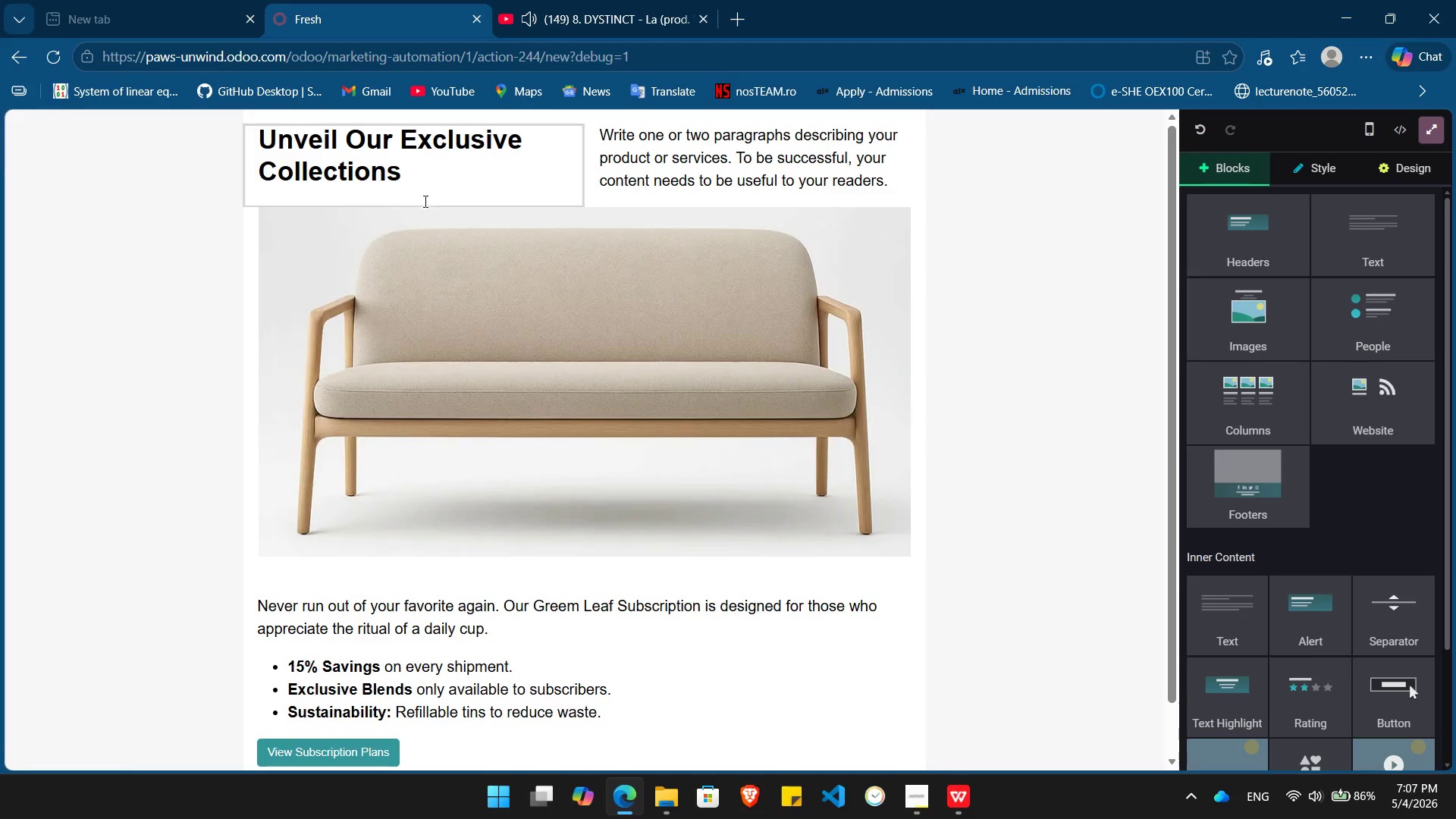 
left_click_drag(start_coordinate=[428, 199], to_coordinate=[261, 145])
 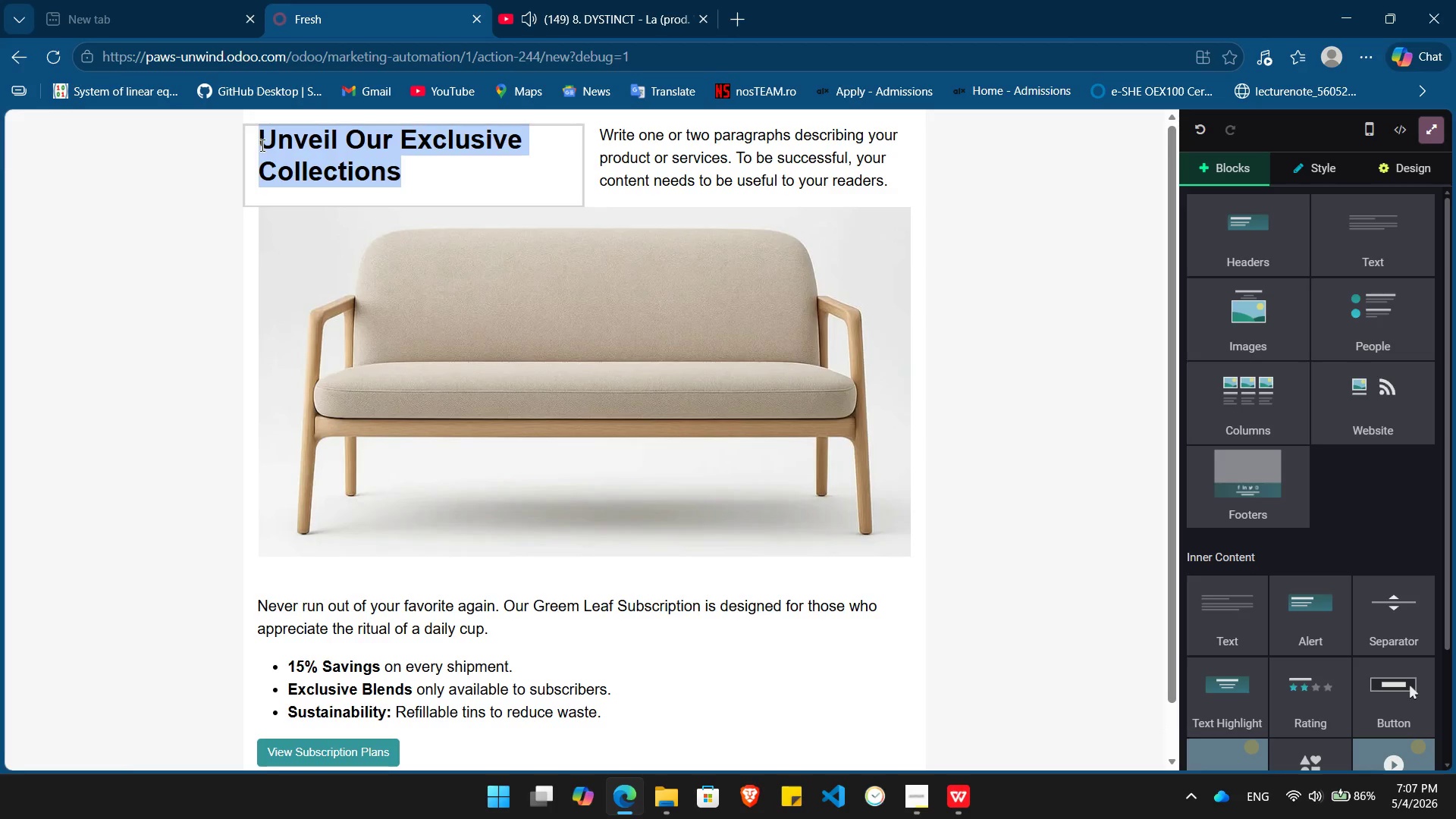 
type(Steep & Sip)
 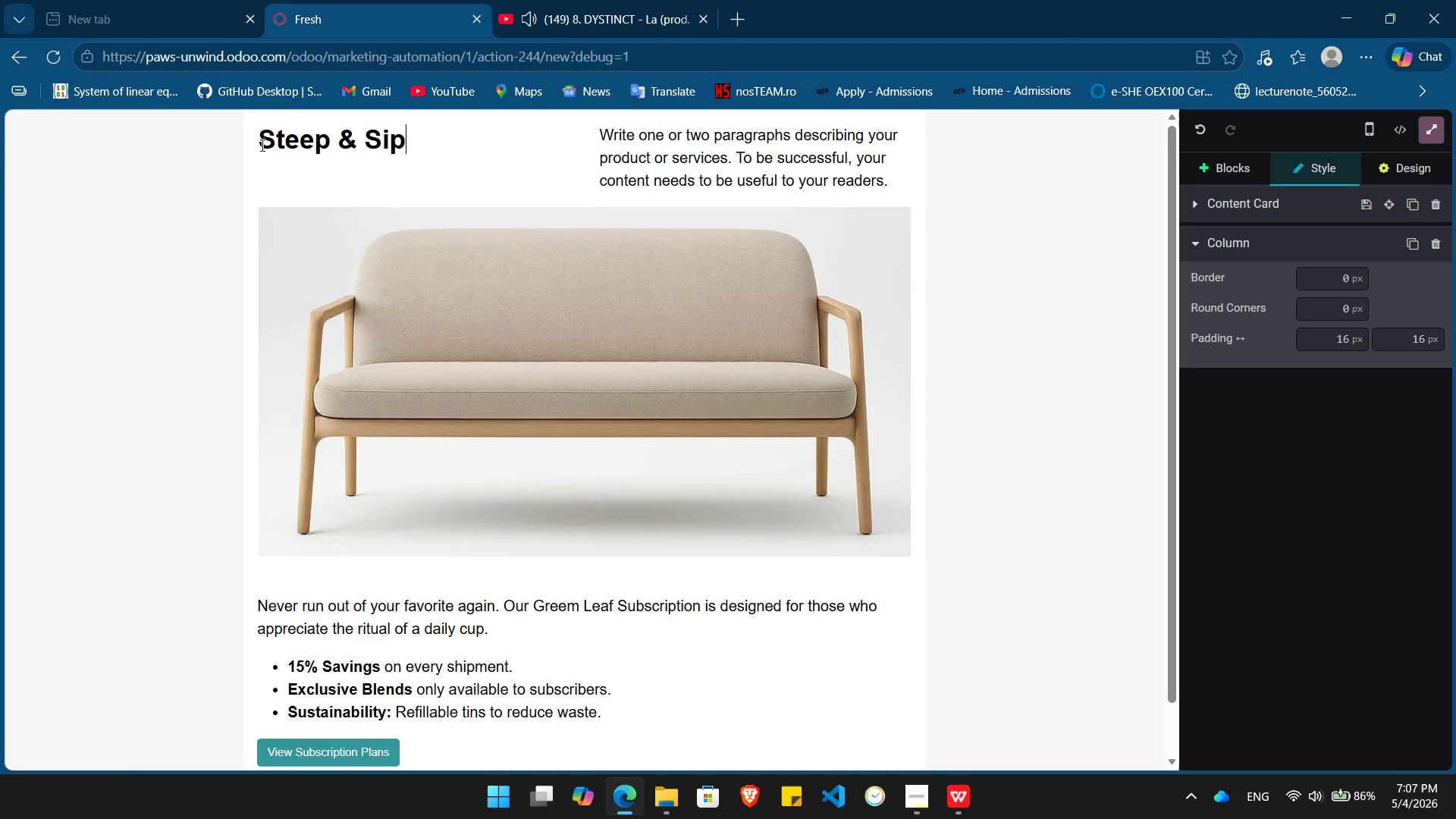 
double_click([668, 146])
 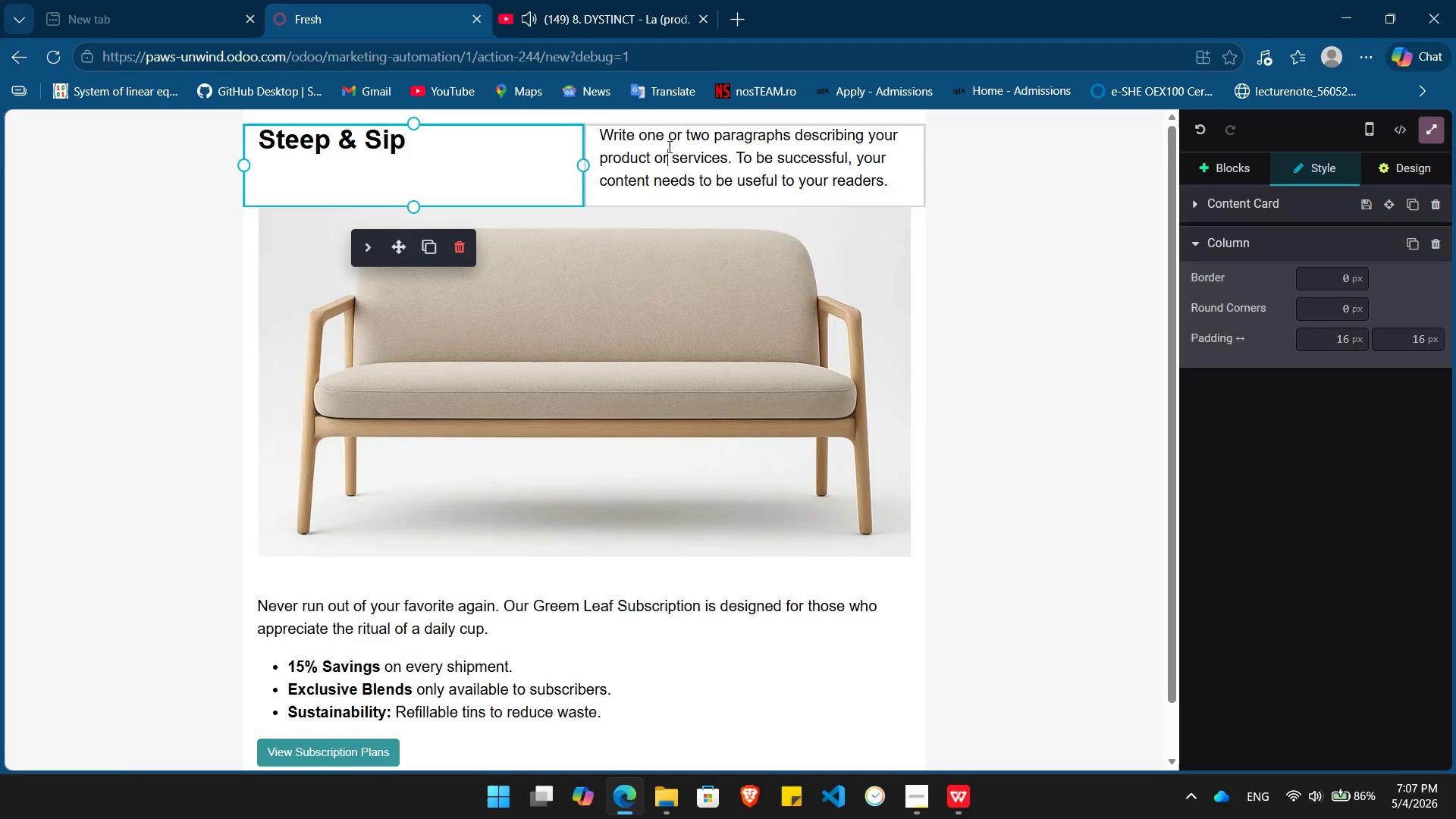 
triple_click([668, 146])
 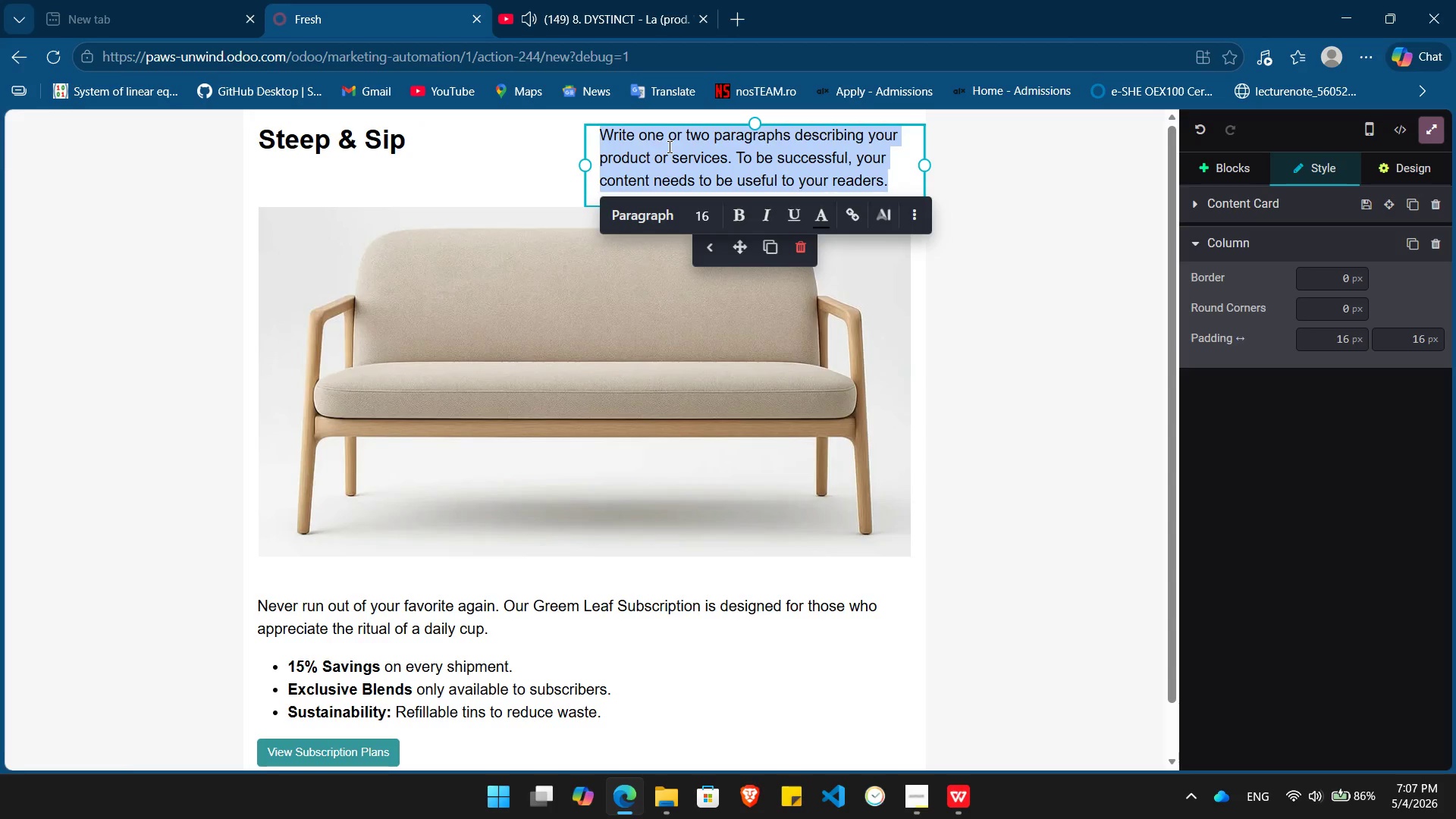 
key(Backspace)
 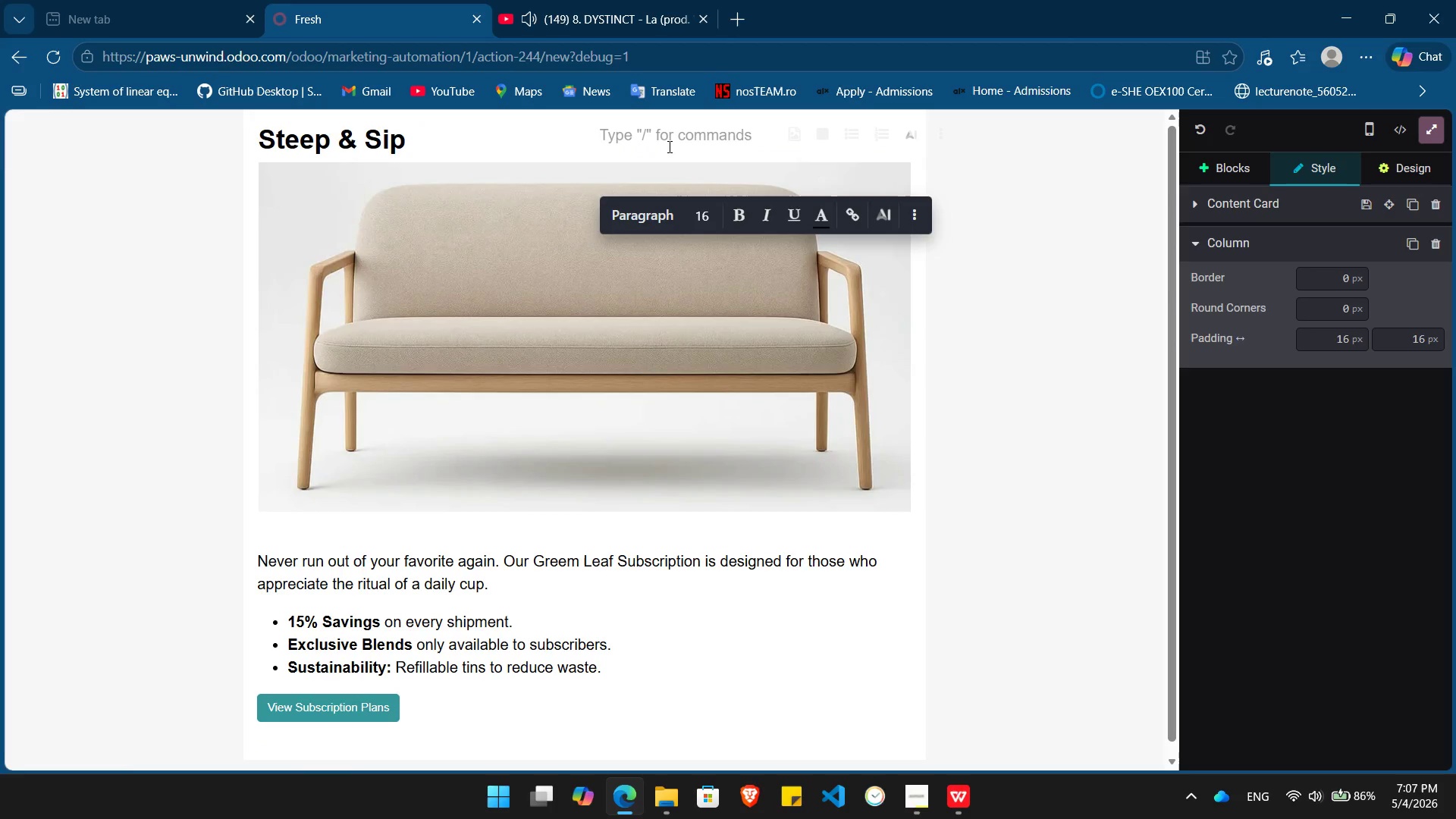 
wait(8.22)
 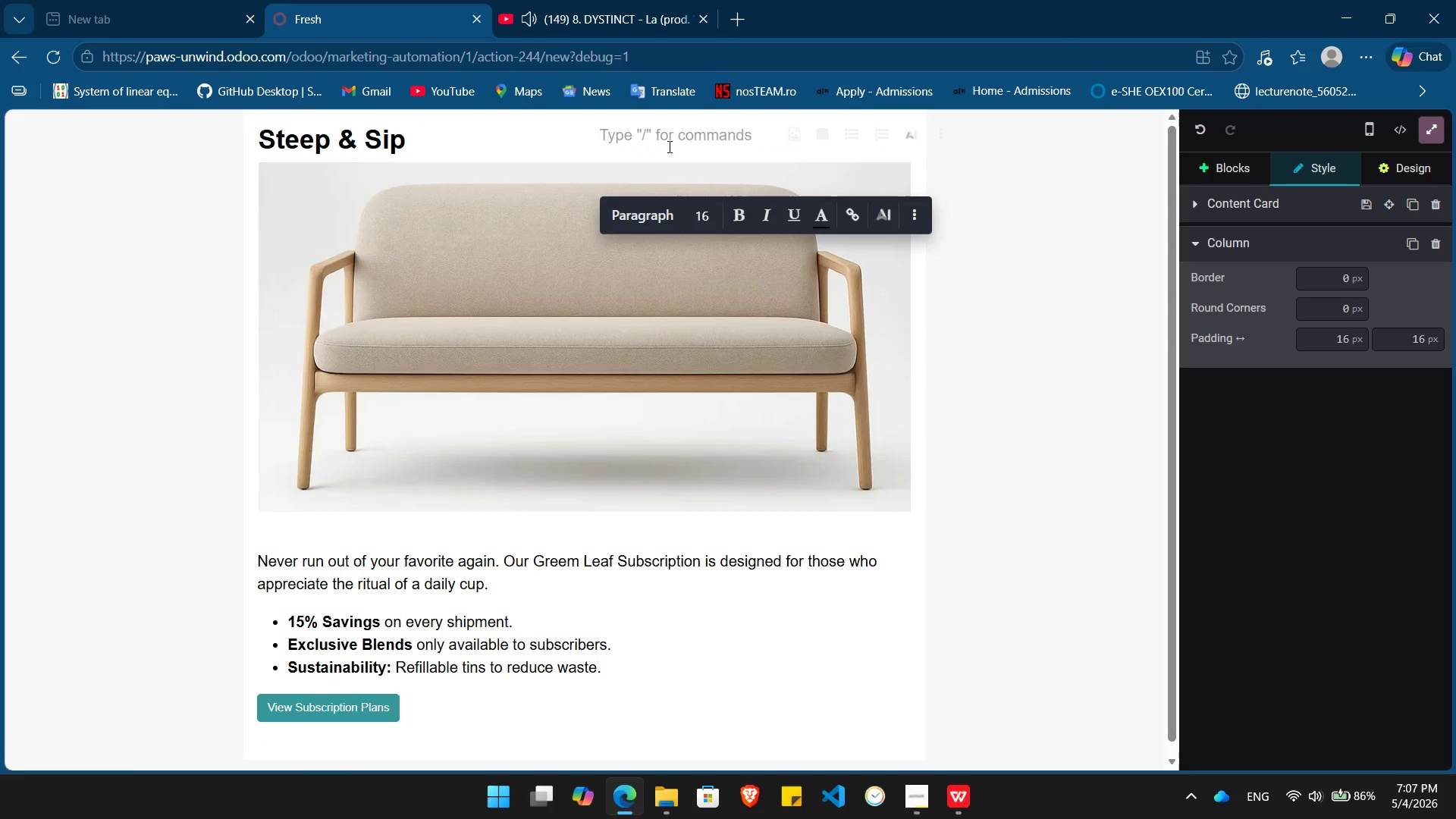 
key(Control+ControlLeft)
 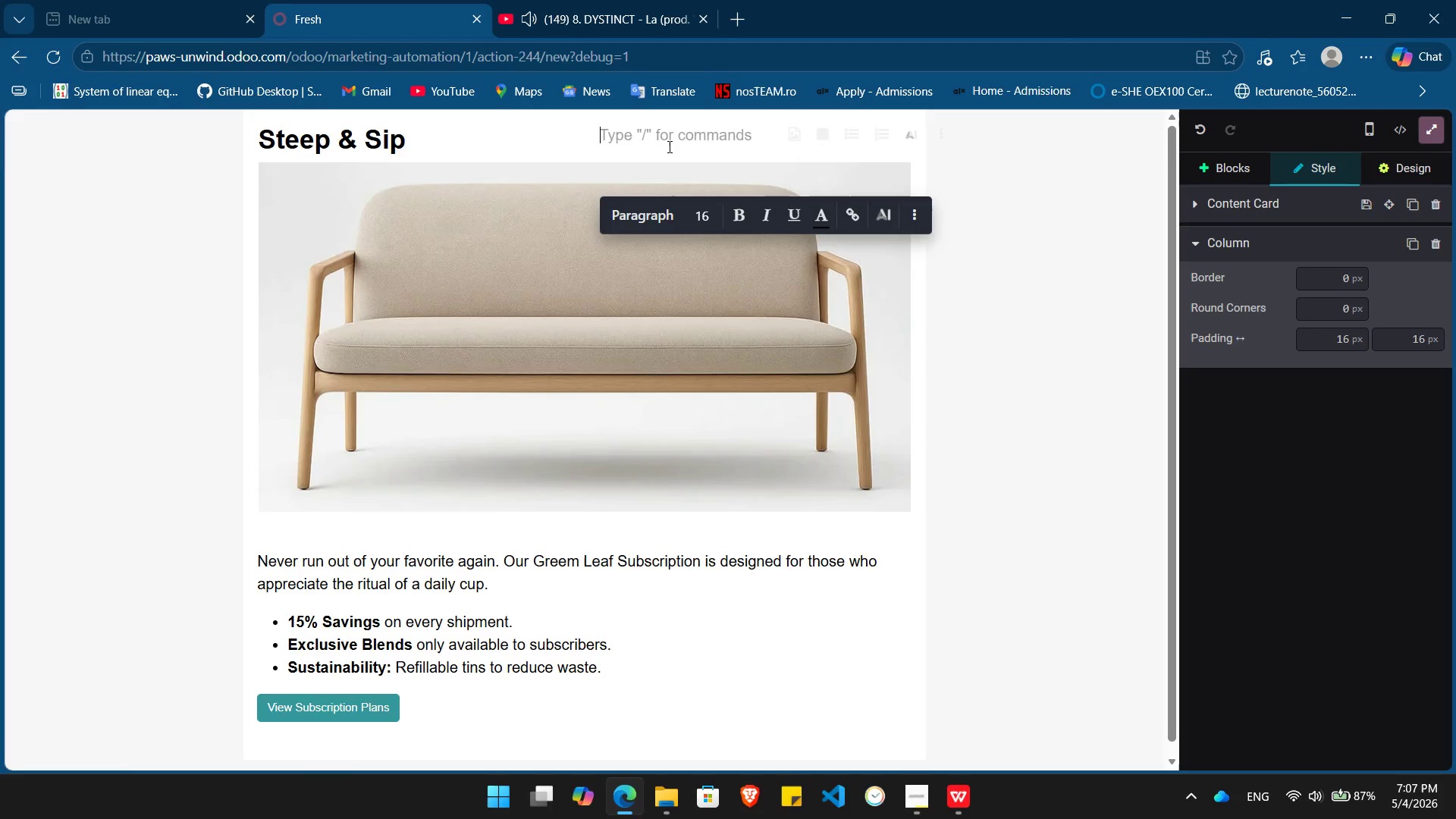 
key(Control+I)
 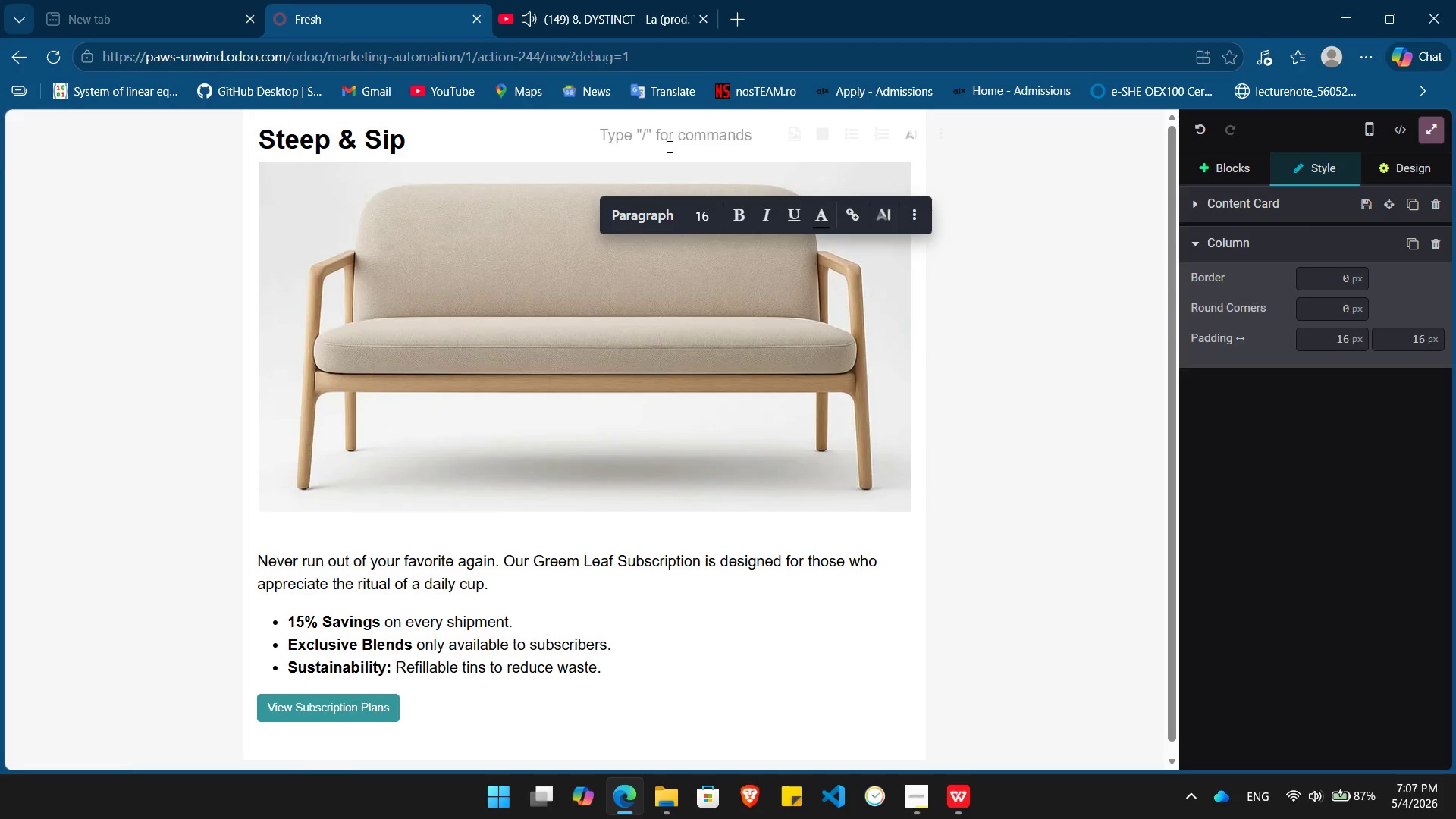 
type(Never reach for an empty tin again)
 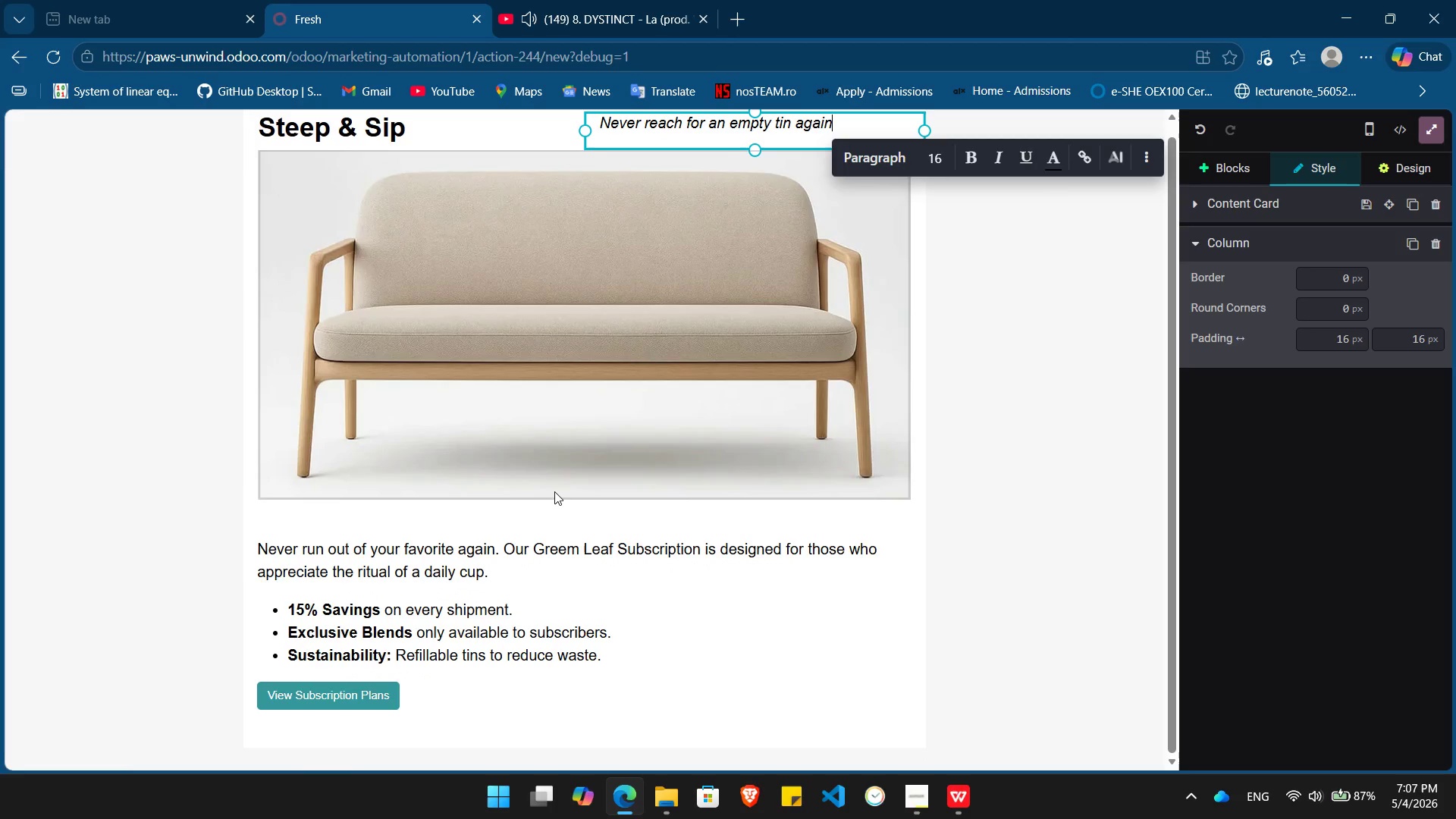 
wait(6.01)
 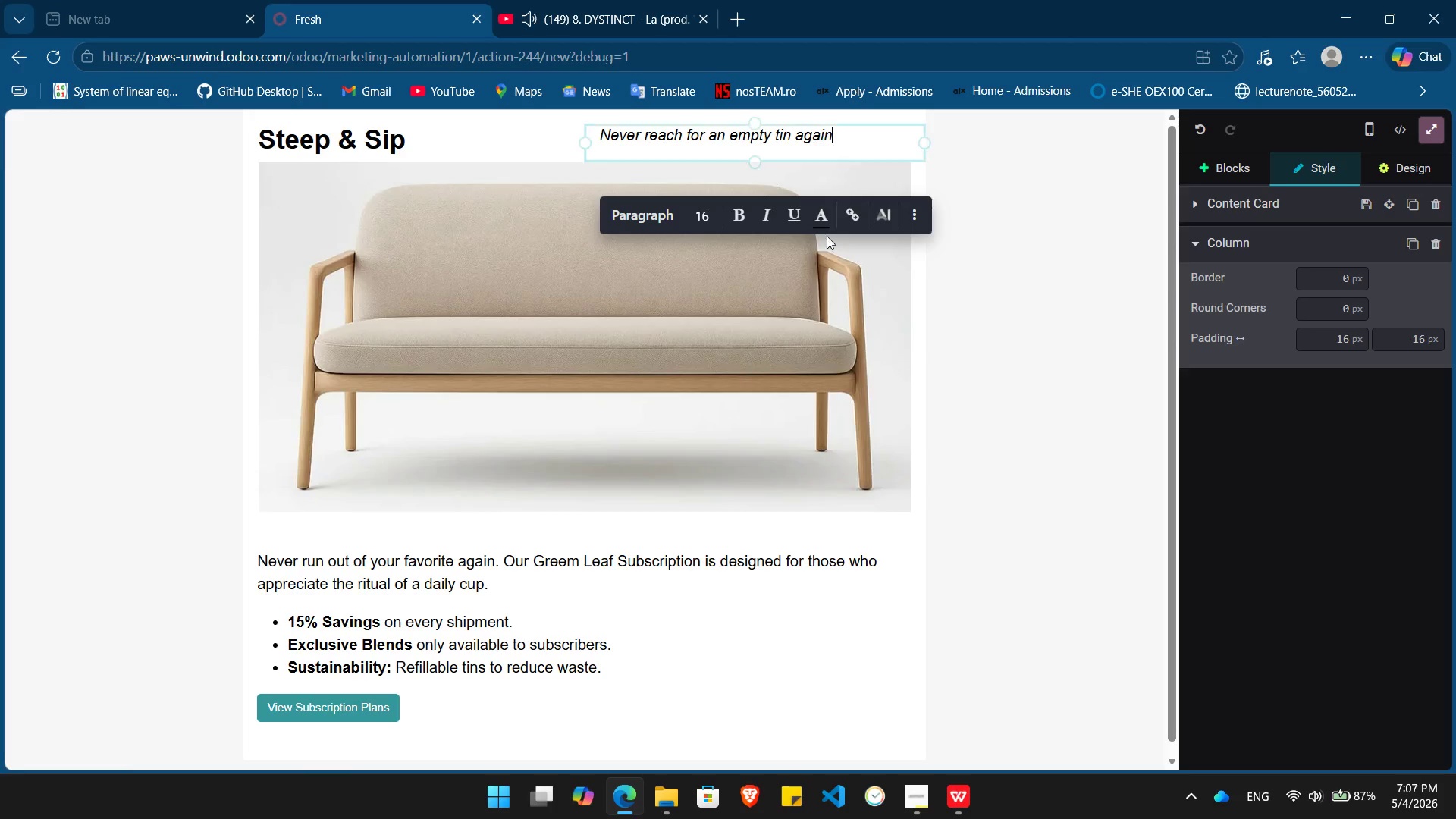 
left_click([1223, 166])
 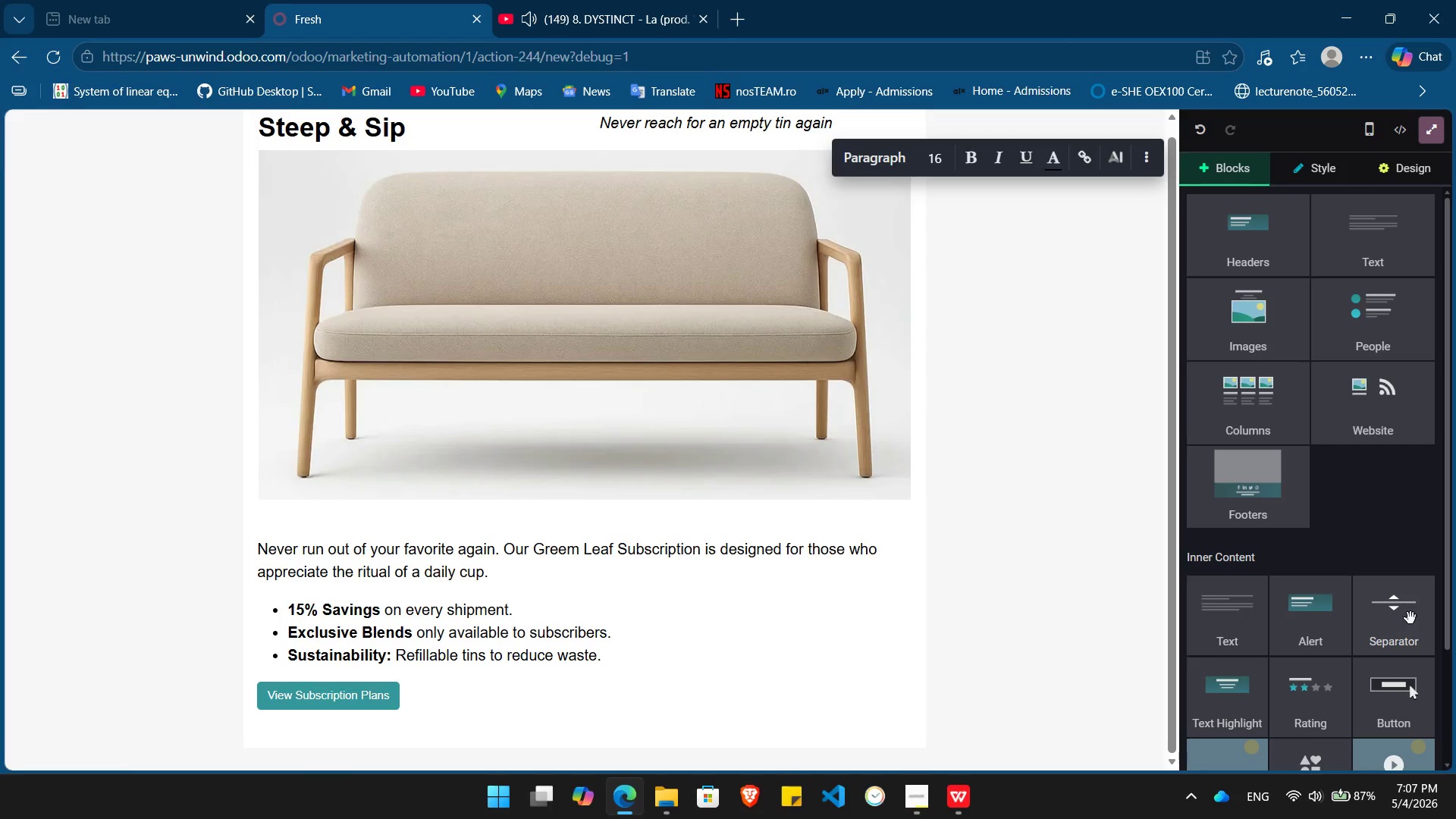 
left_click_drag(start_coordinate=[1410, 618], to_coordinate=[1423, 635])
 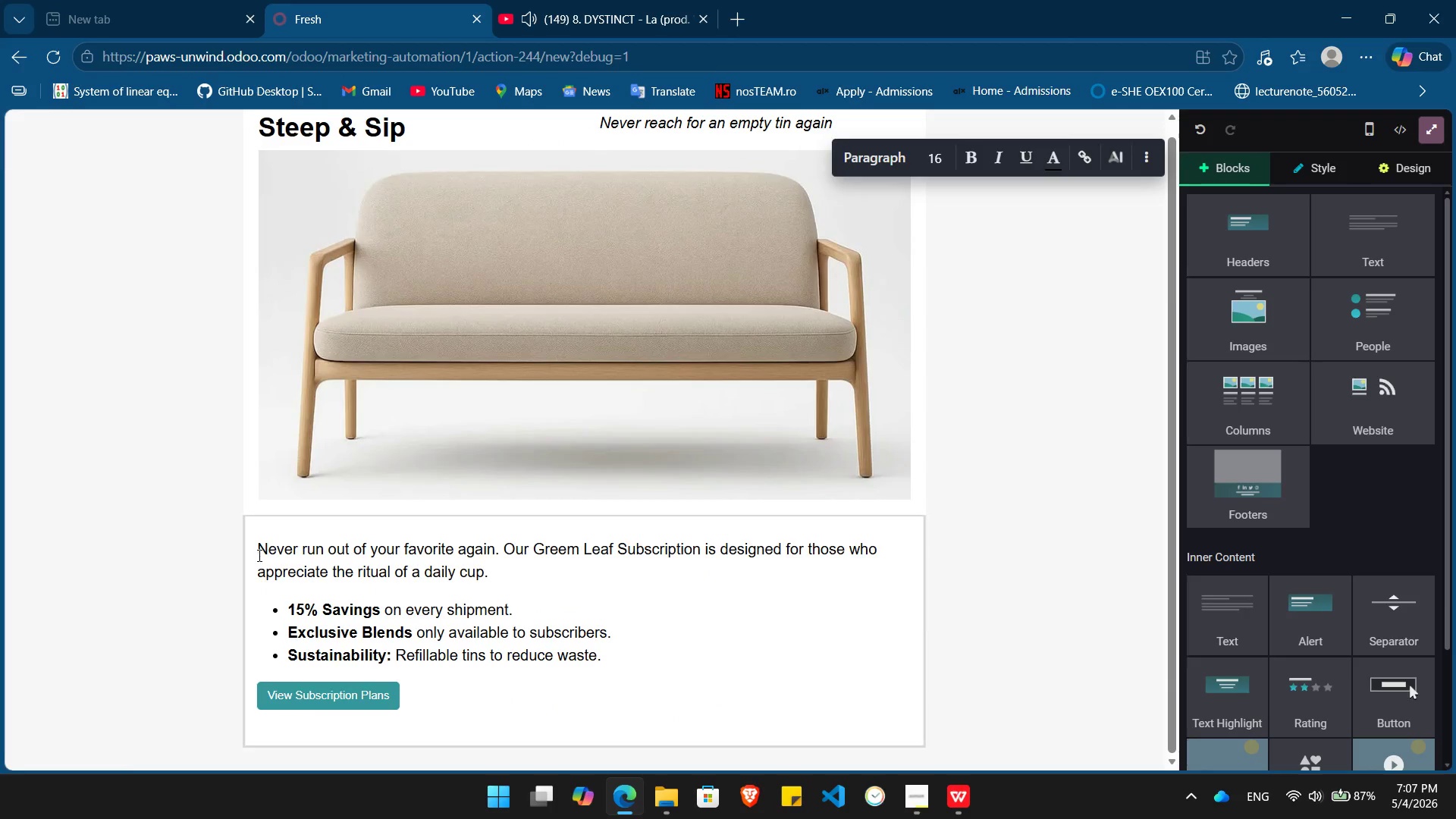 
left_click([258, 551])
 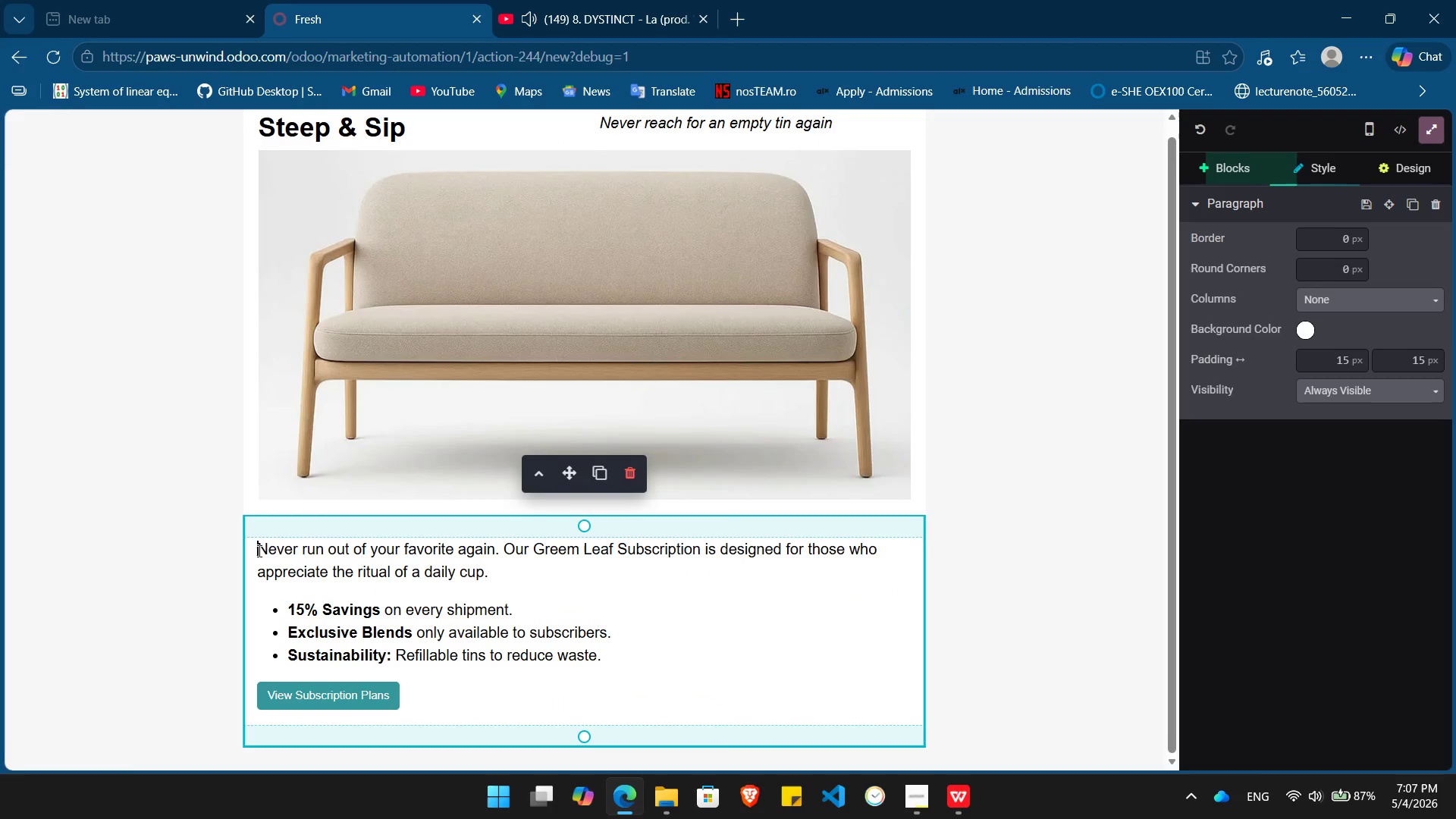 
key(Enter)
 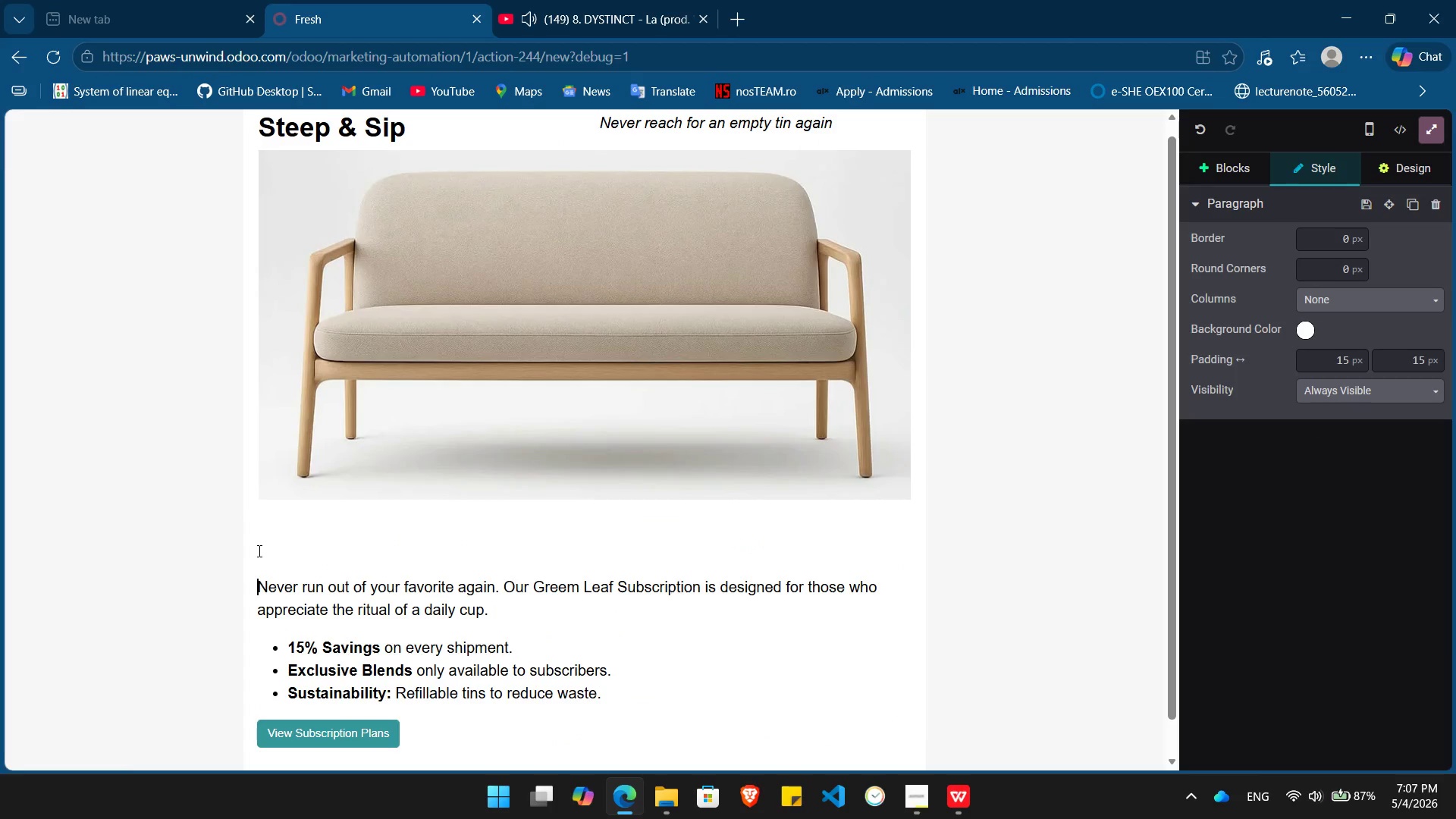 
key(ArrowUp)
 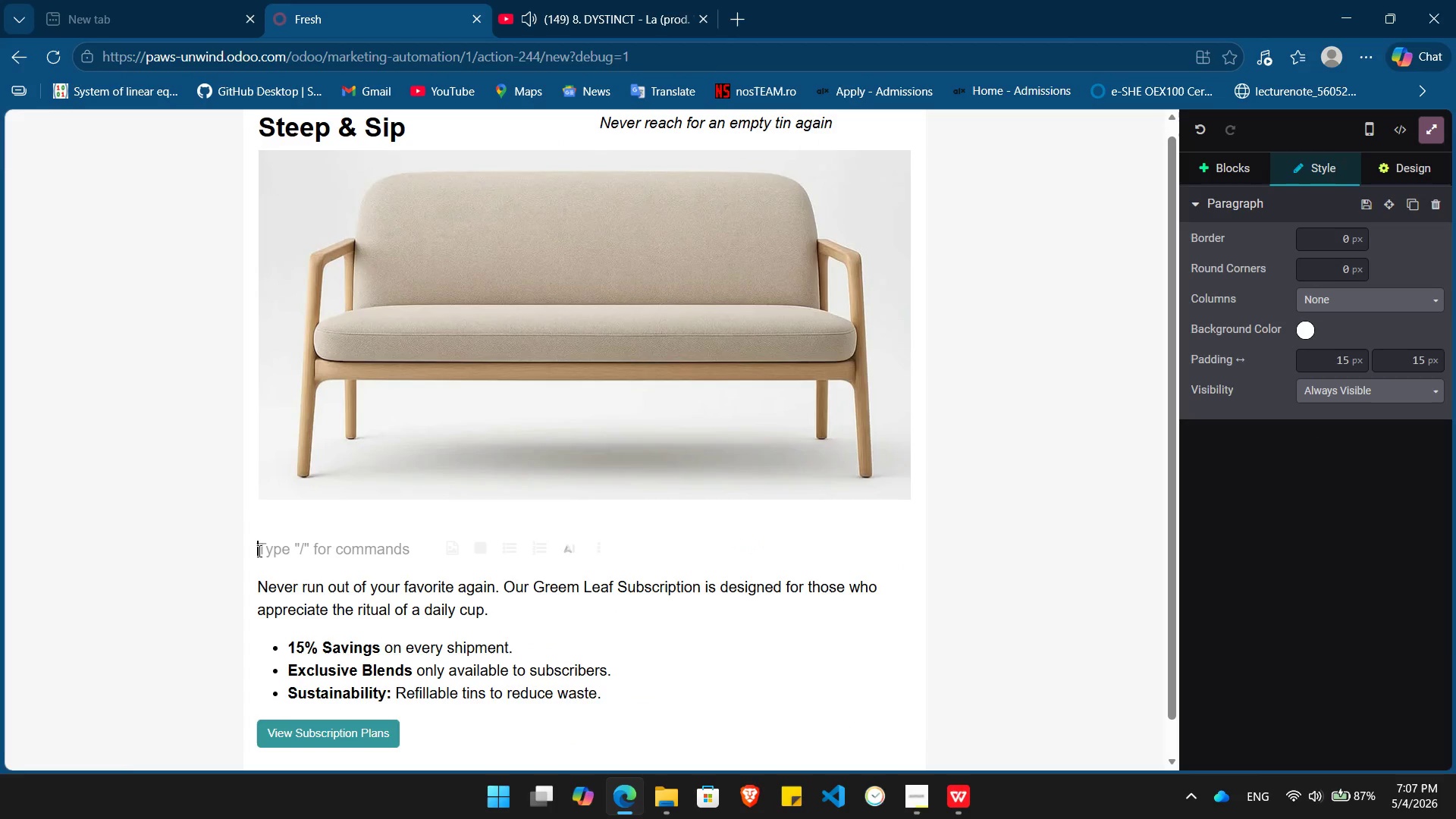 
key(H)
 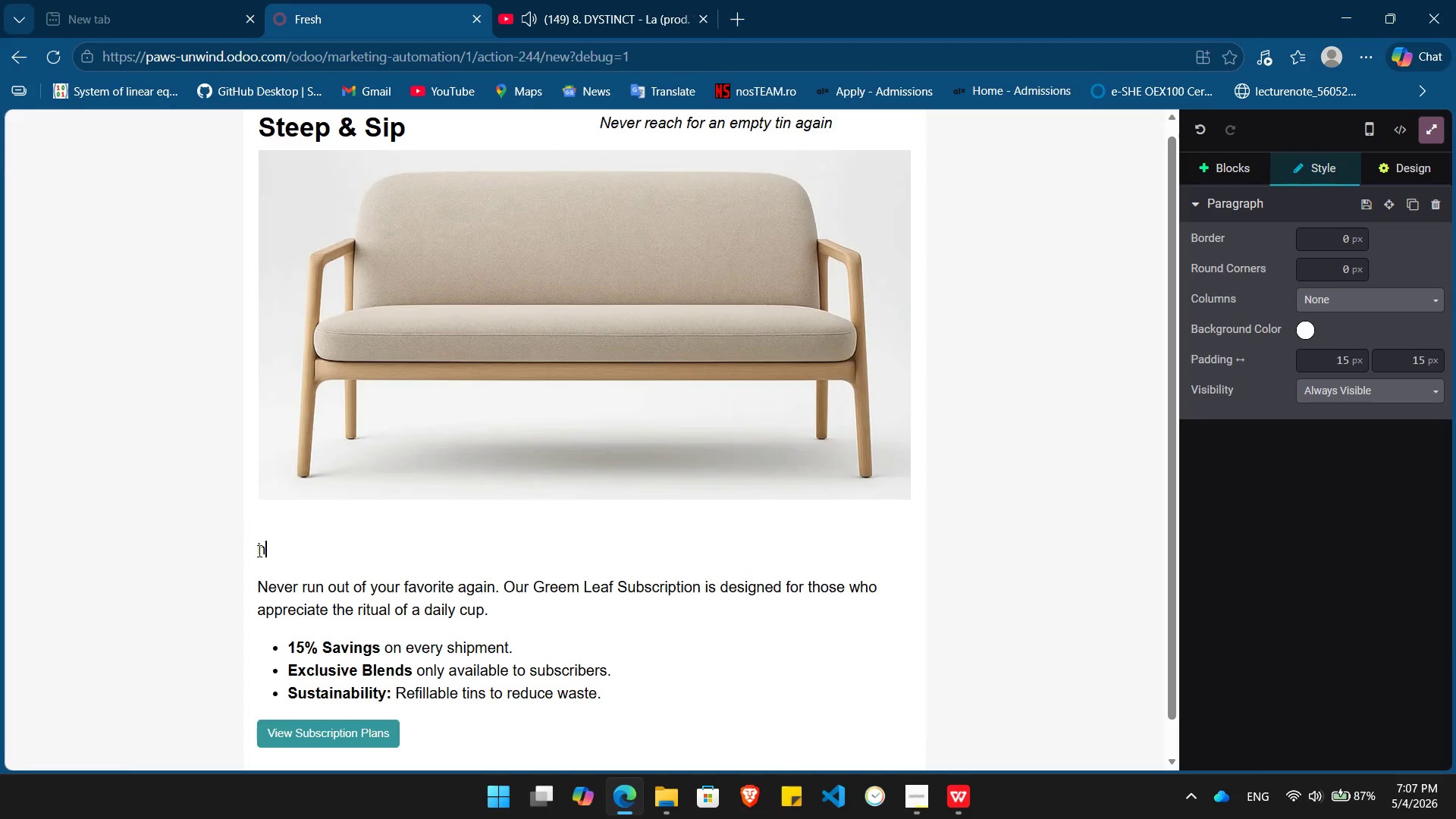 
key(Backspace)
 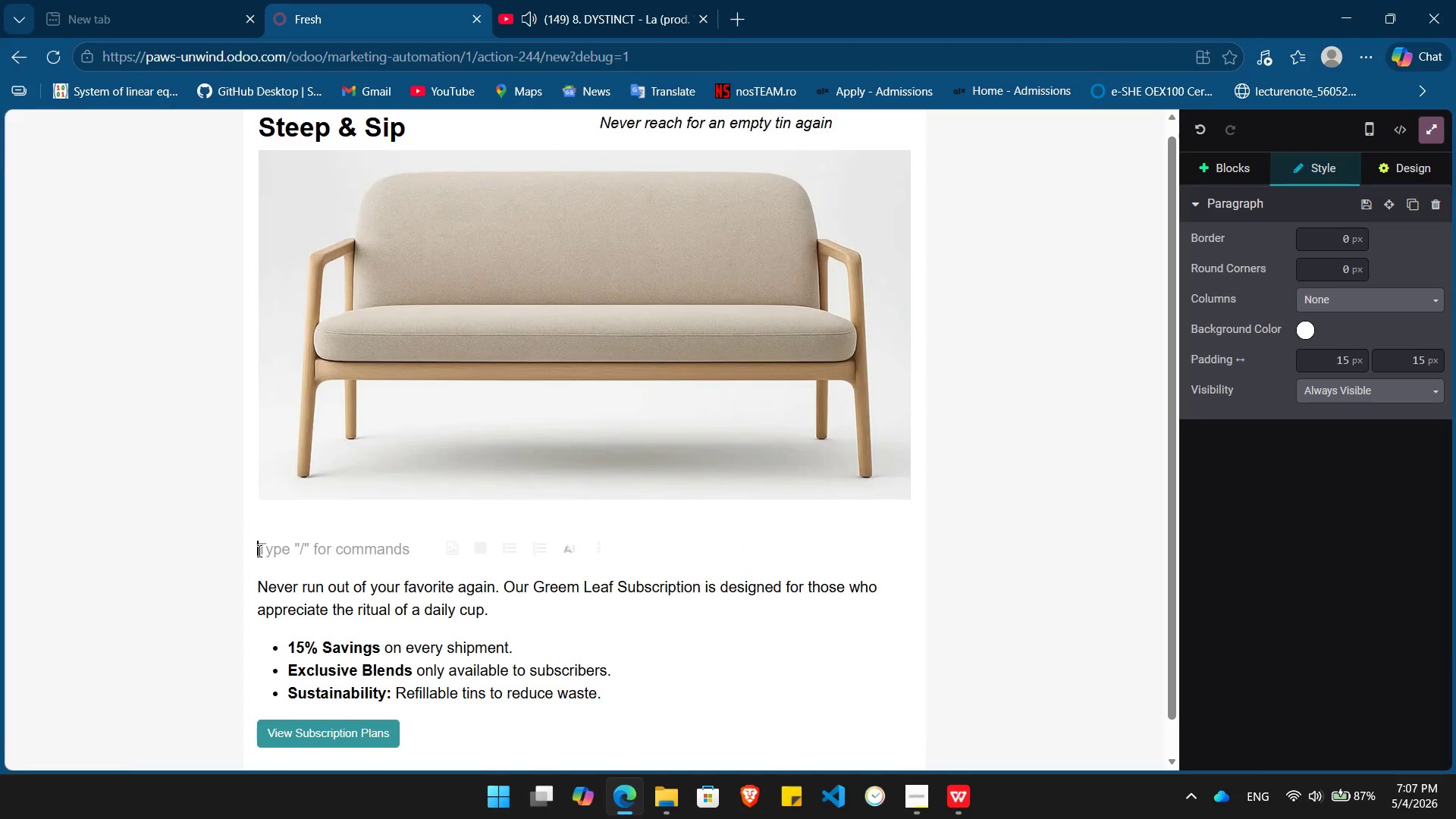 
key(Slash)
 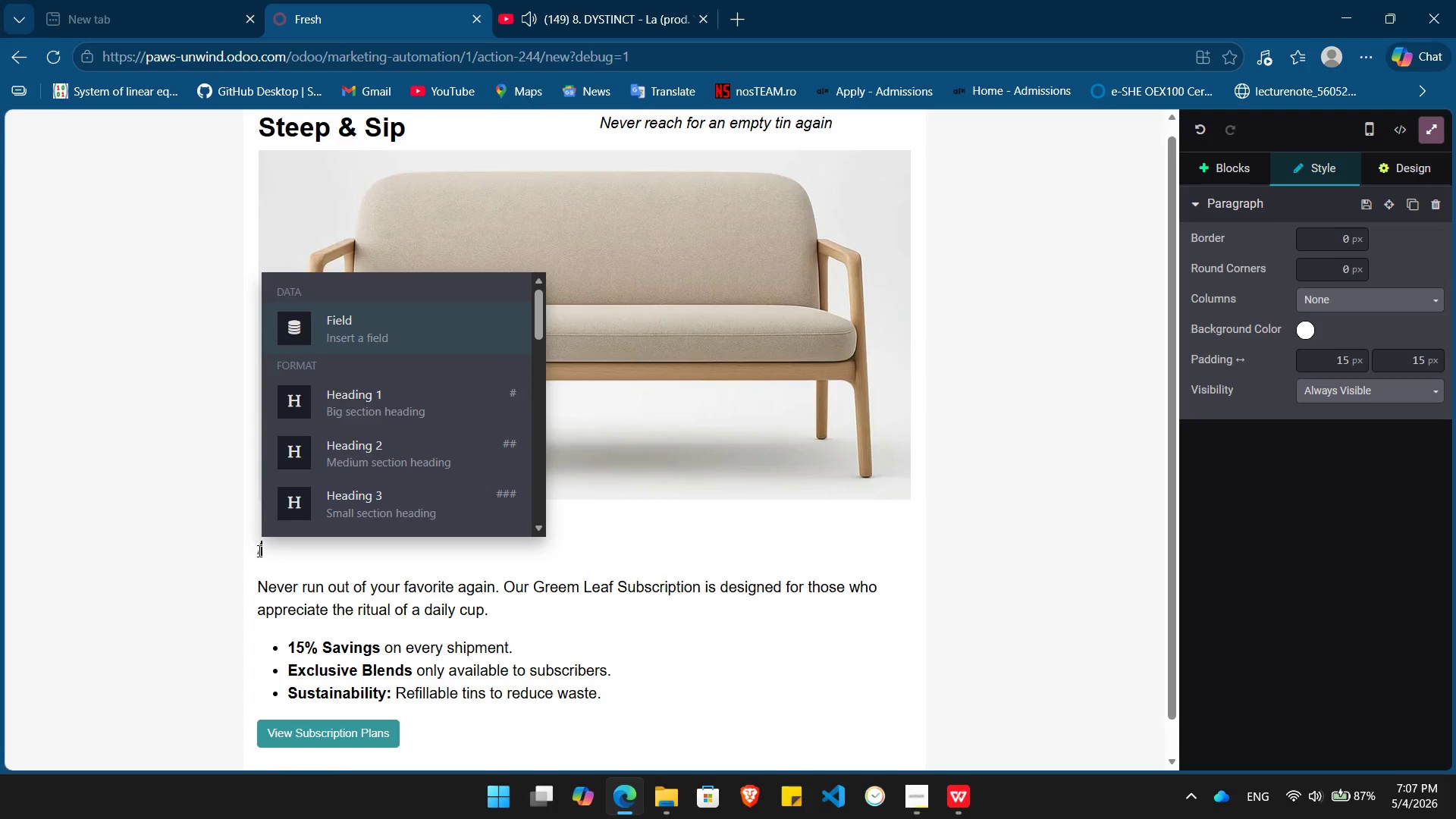 
key(H)
 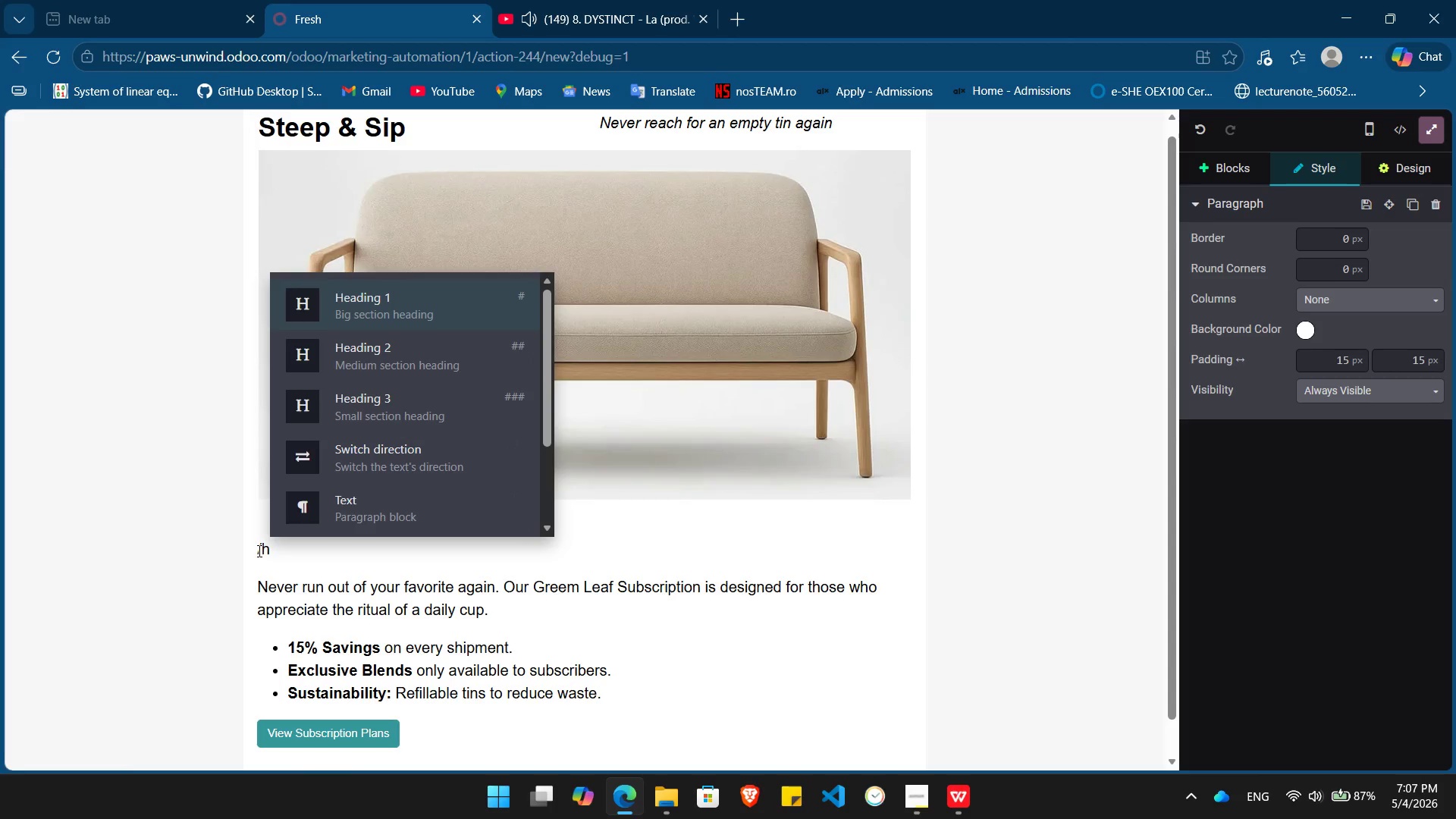 
key(Enter)
 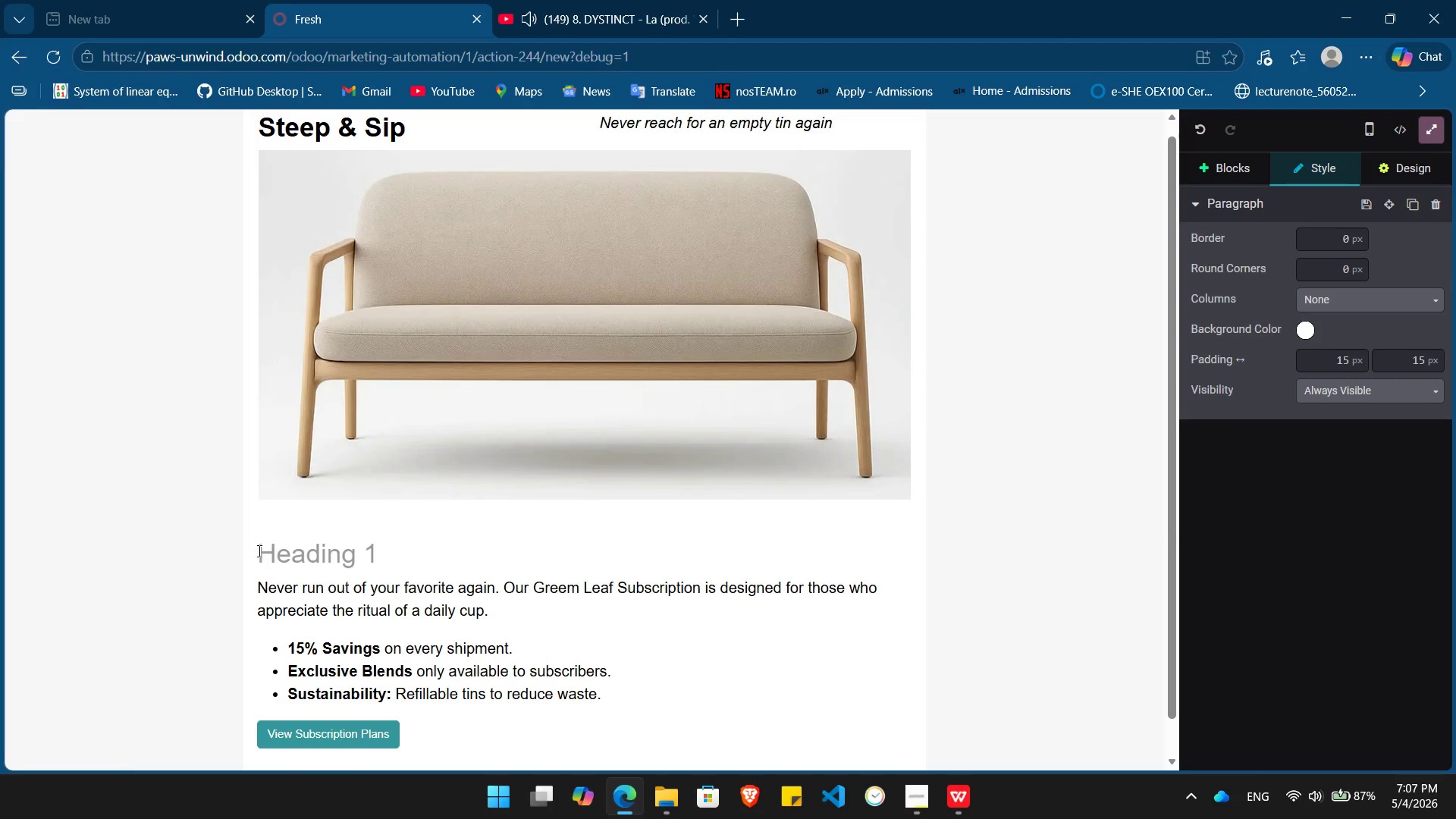 
type(Your Monthly Moment of Cl)
key(Backspace)
type(alm)
 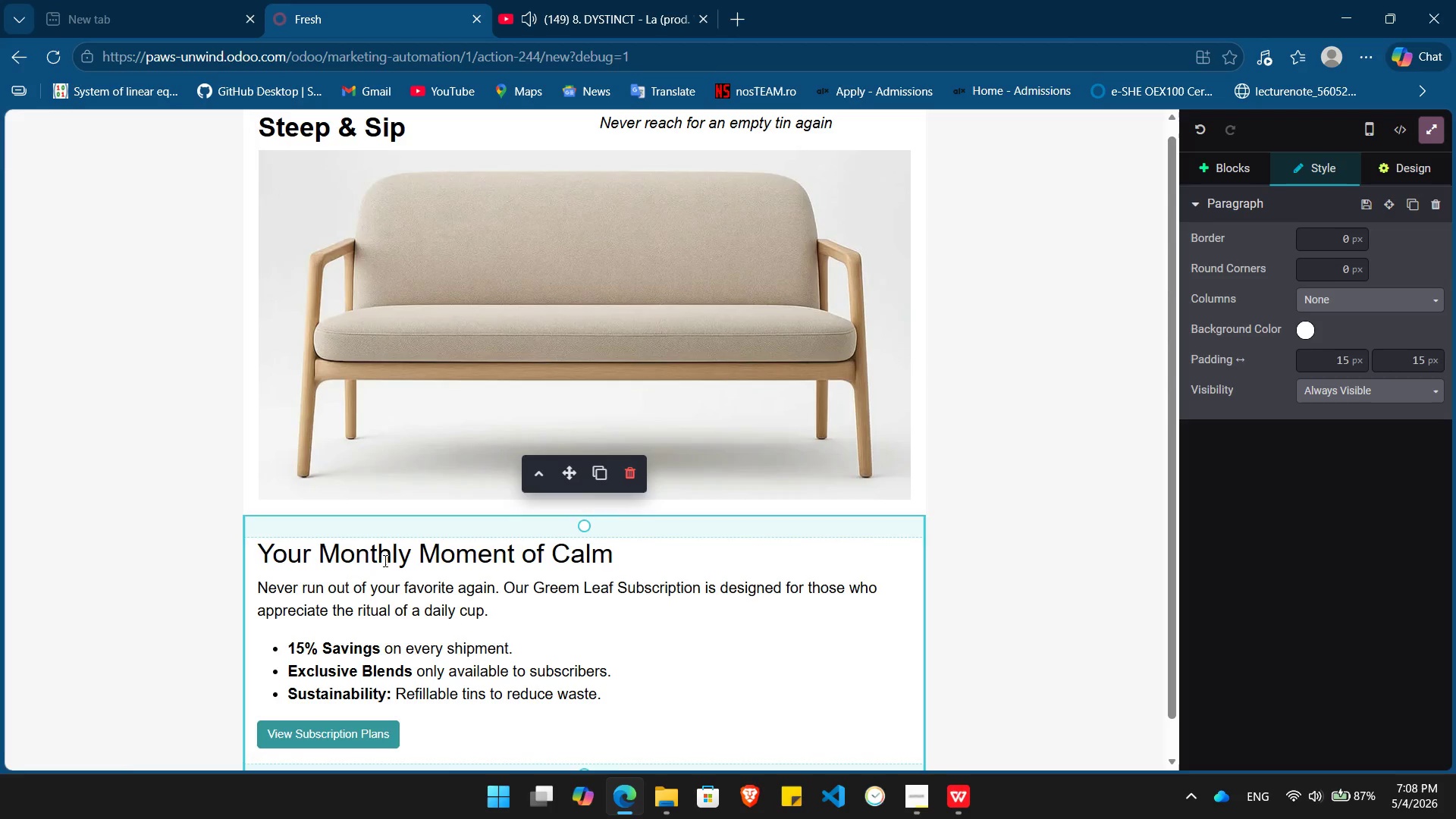 
double_click([384, 560])
 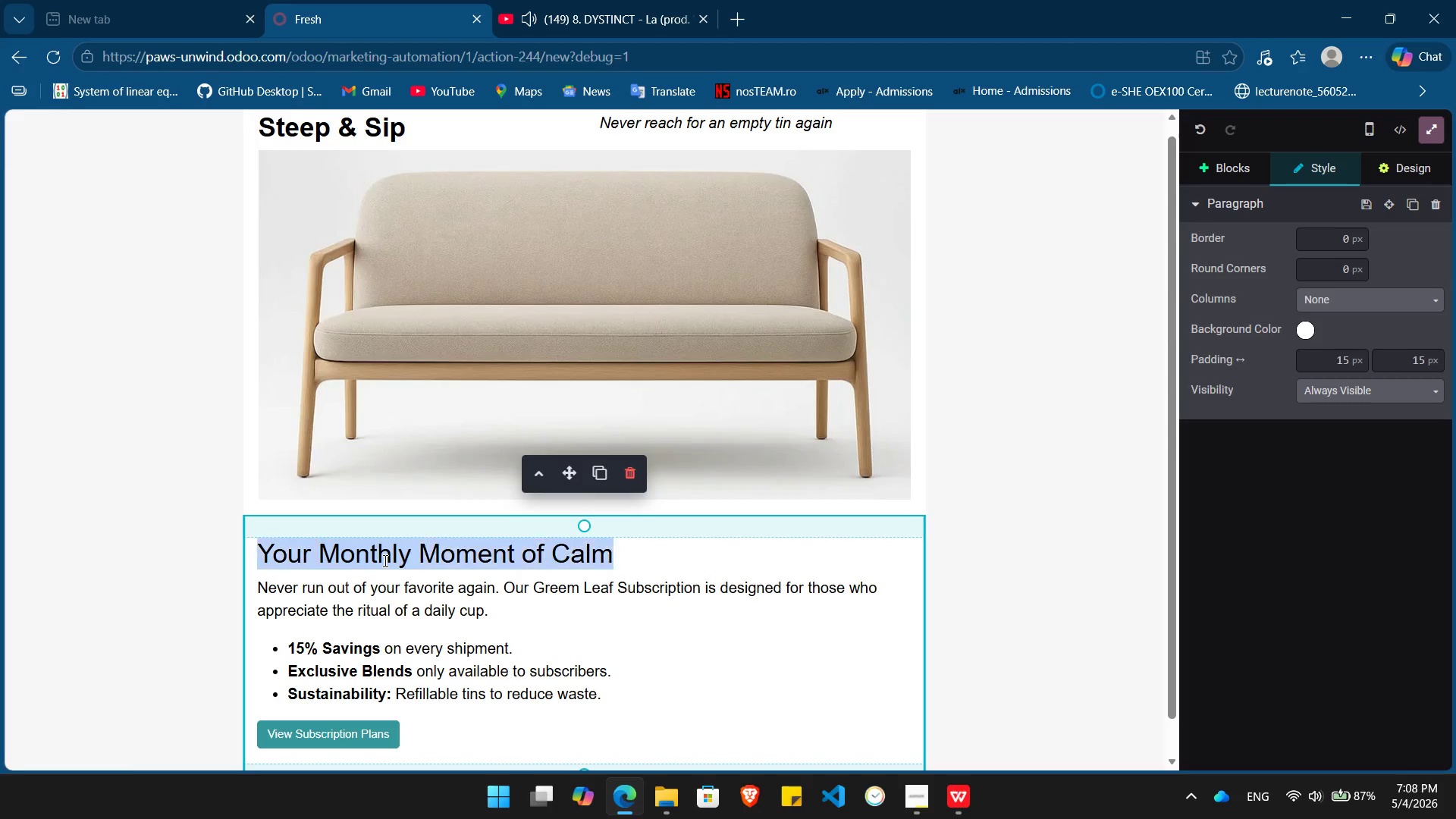 
triple_click([384, 560])
 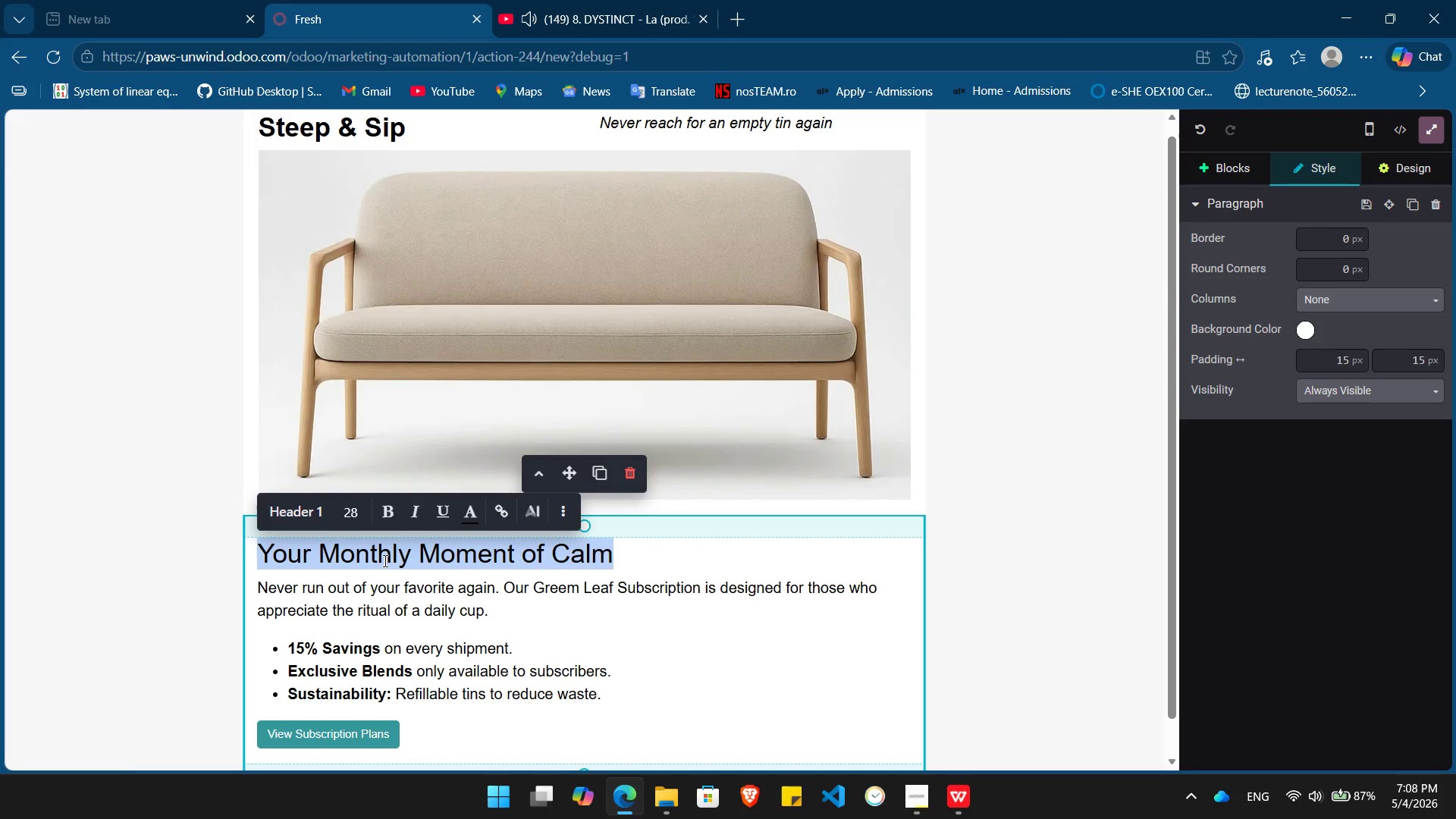 
key(Control+ControlLeft)
 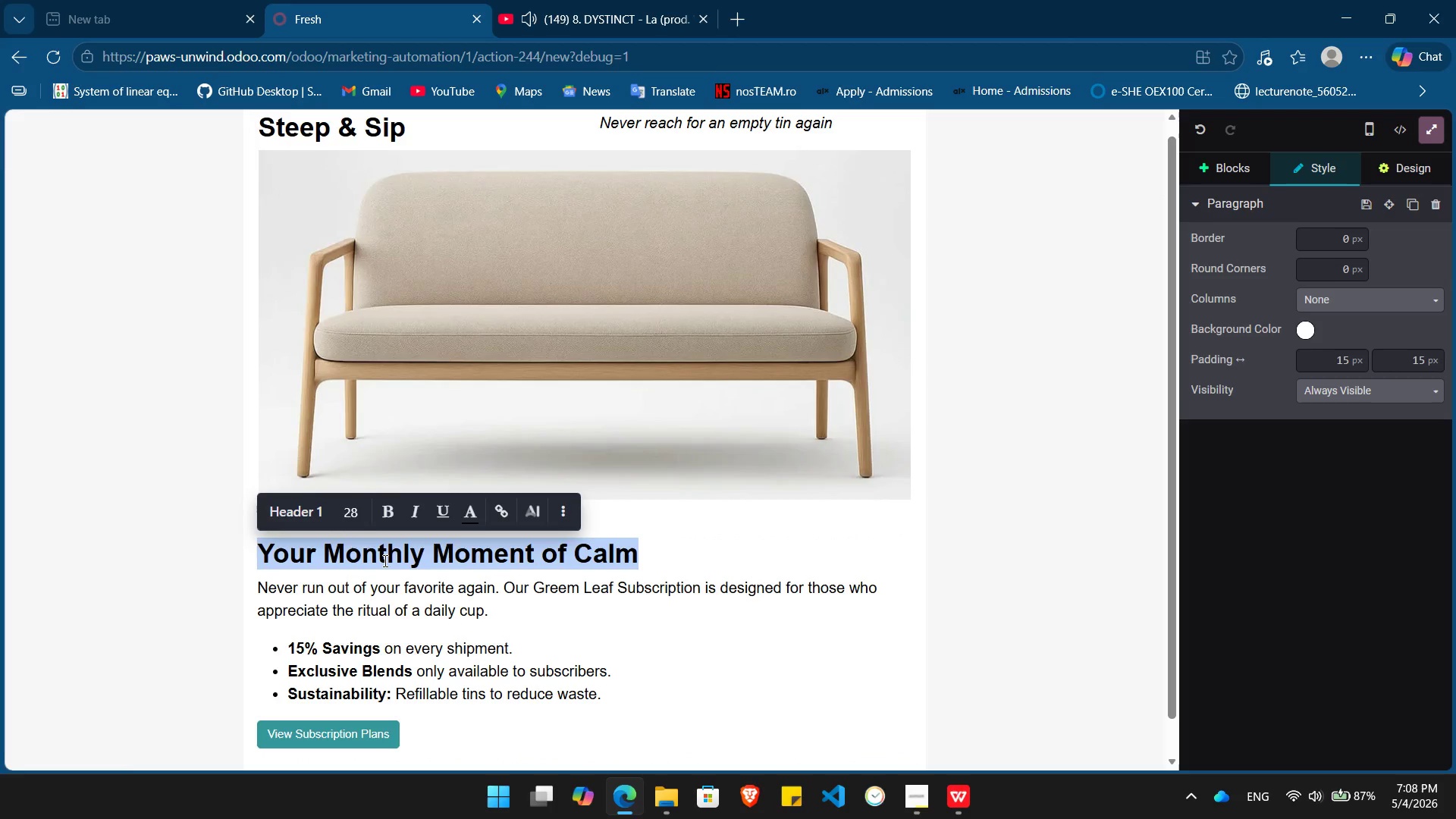 
key(Control+B)
 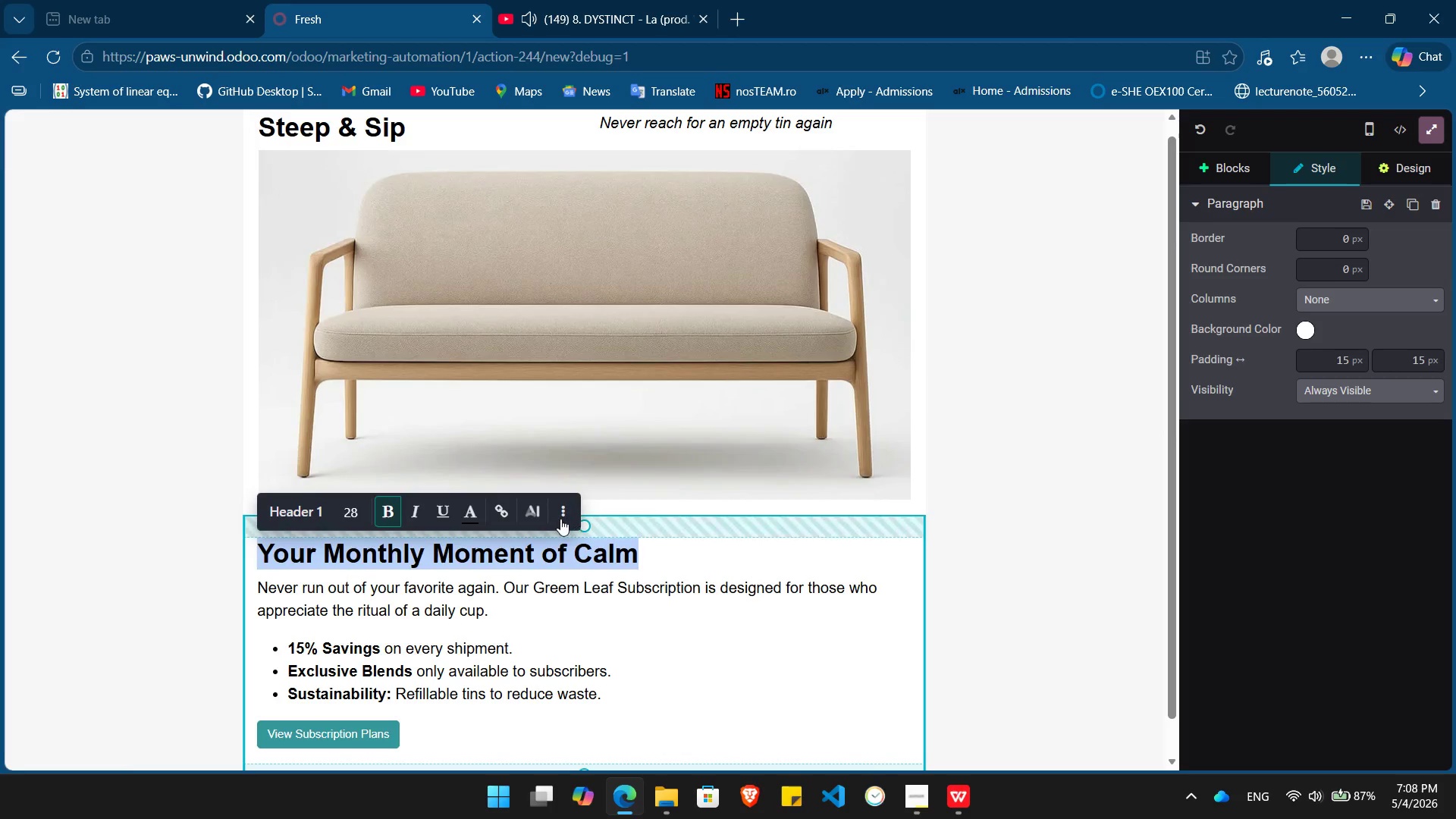 
left_click([558, 519])
 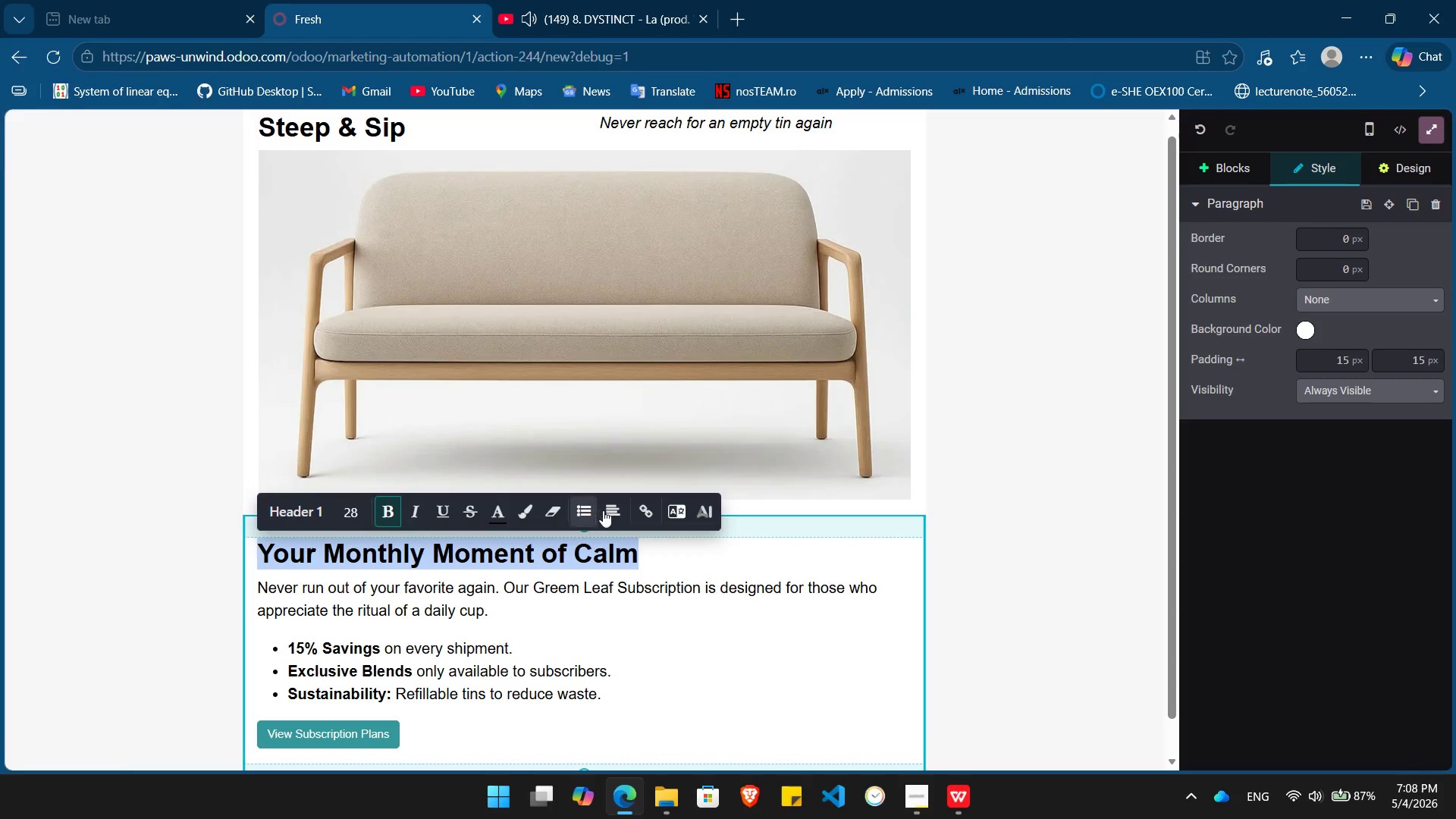 
left_click([607, 510])
 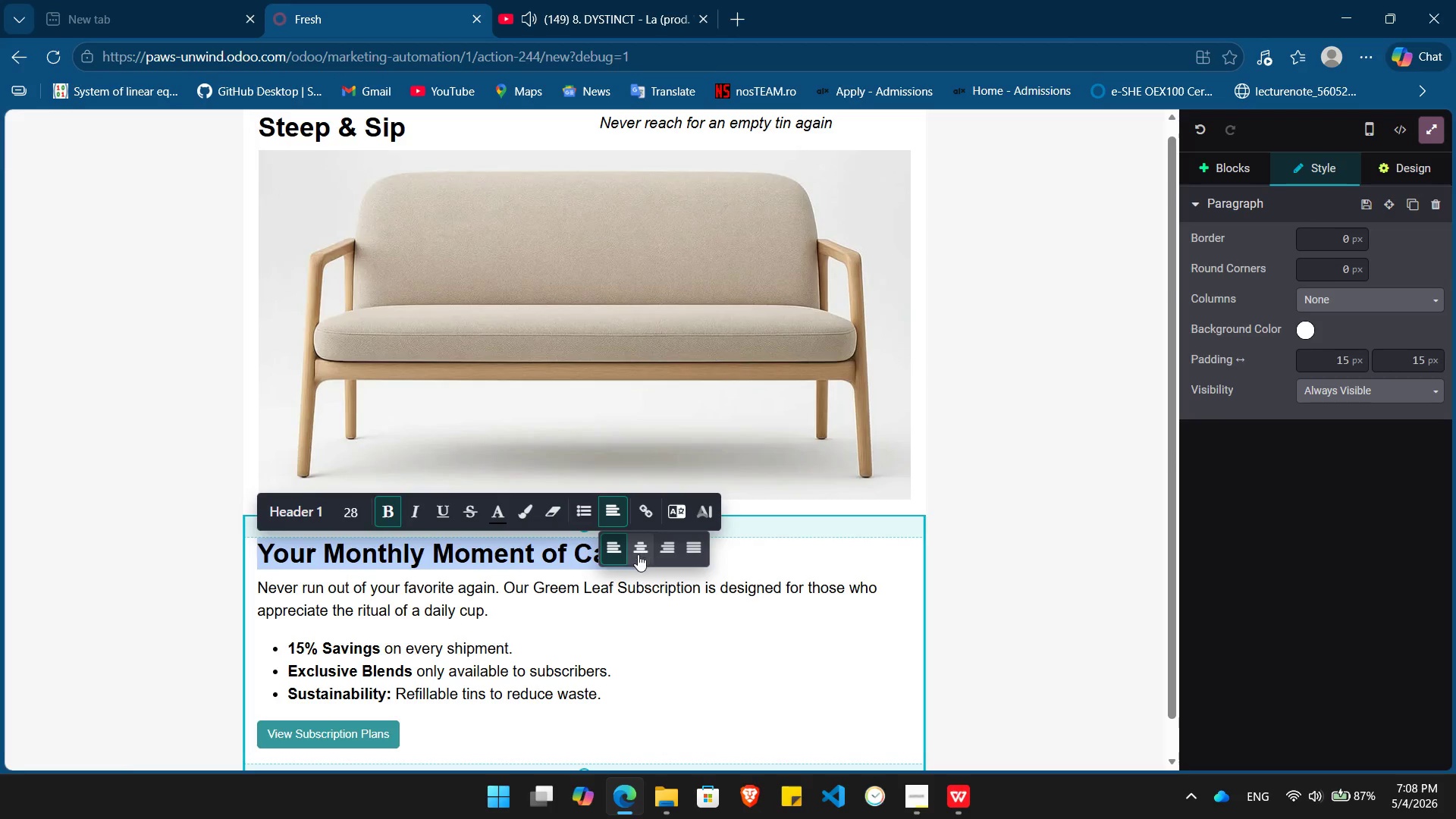 
left_click([638, 554])
 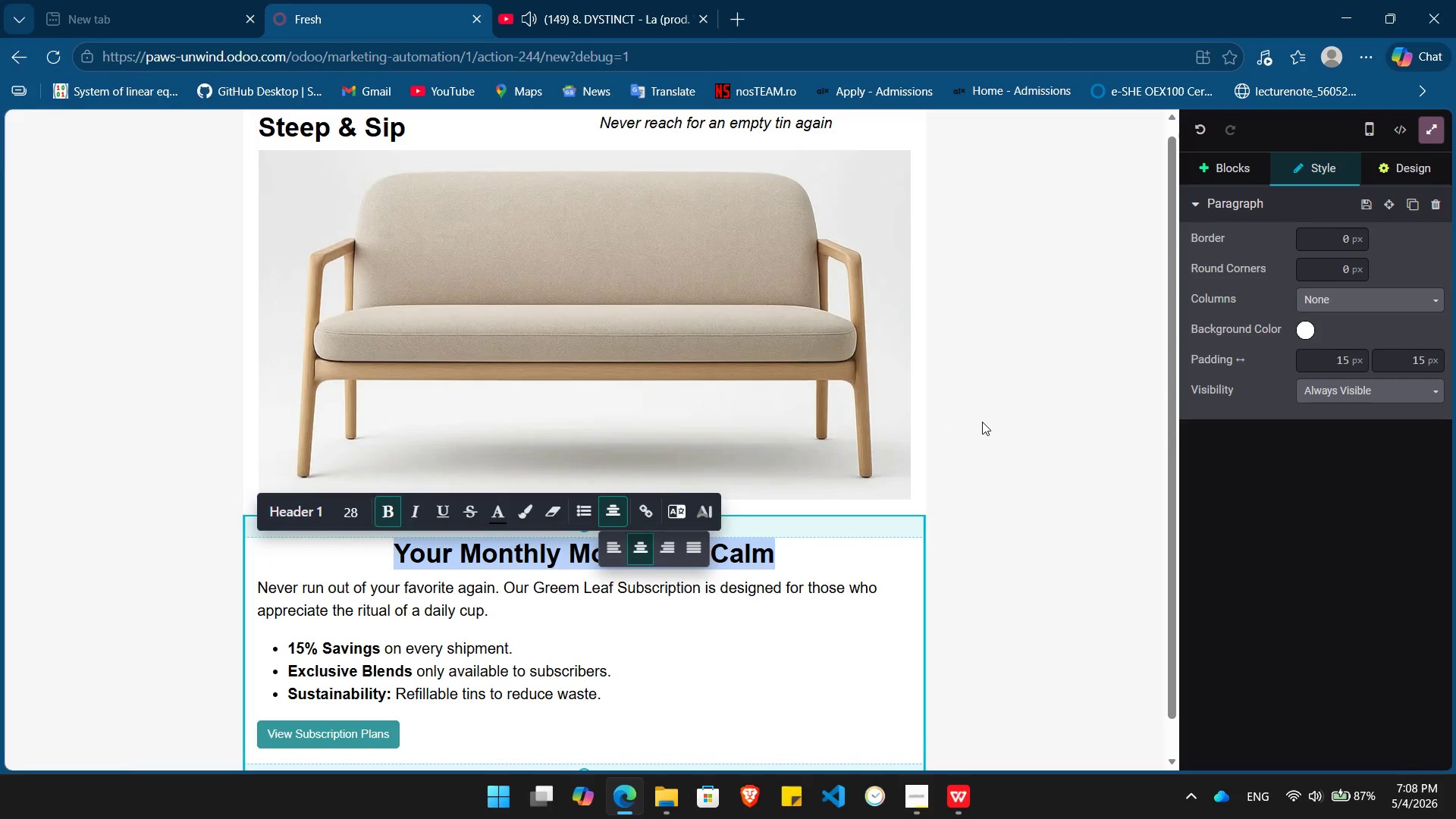 
left_click([982, 422])
 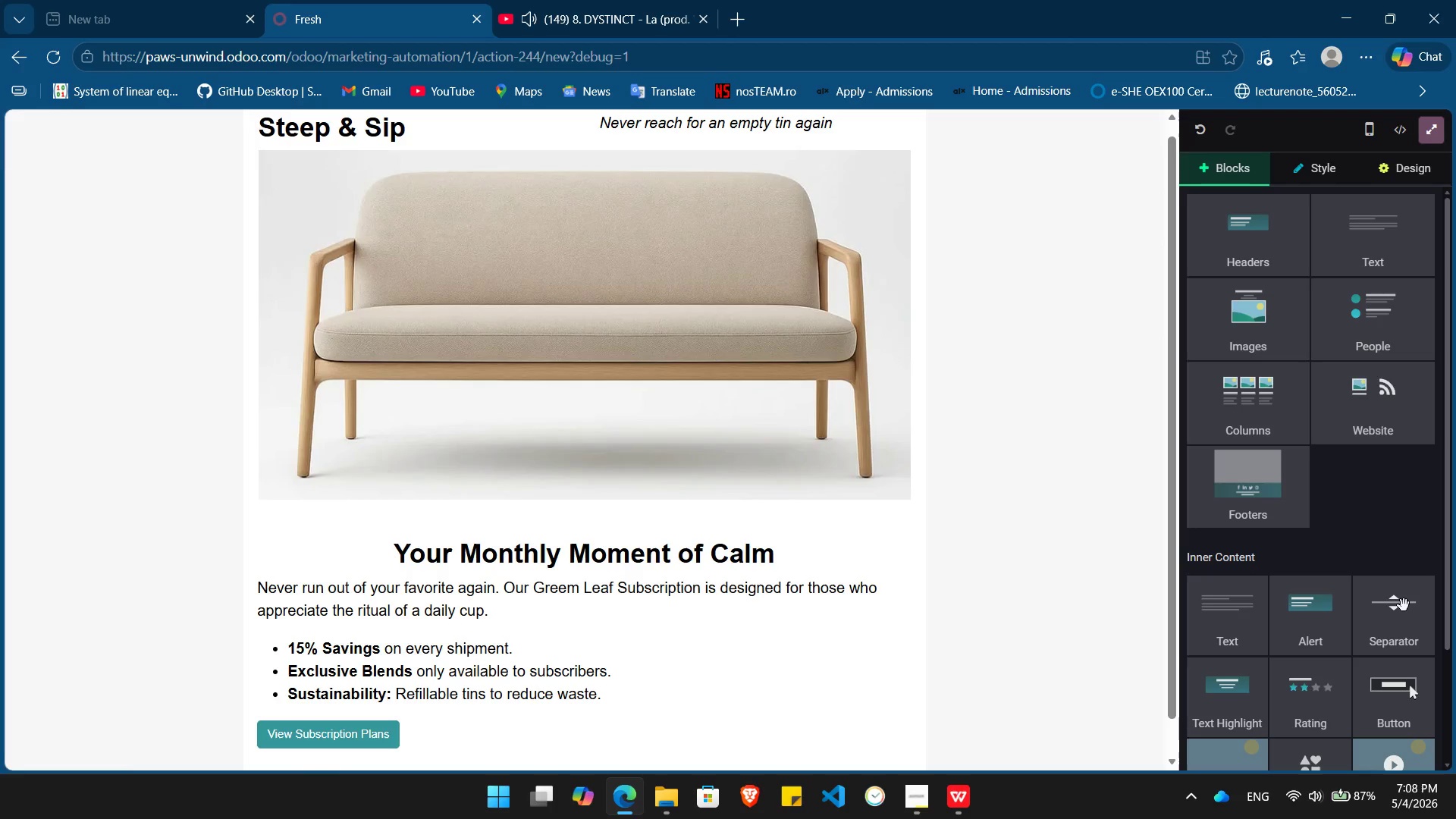 
left_click_drag(start_coordinate=[1402, 605], to_coordinate=[639, 582])
 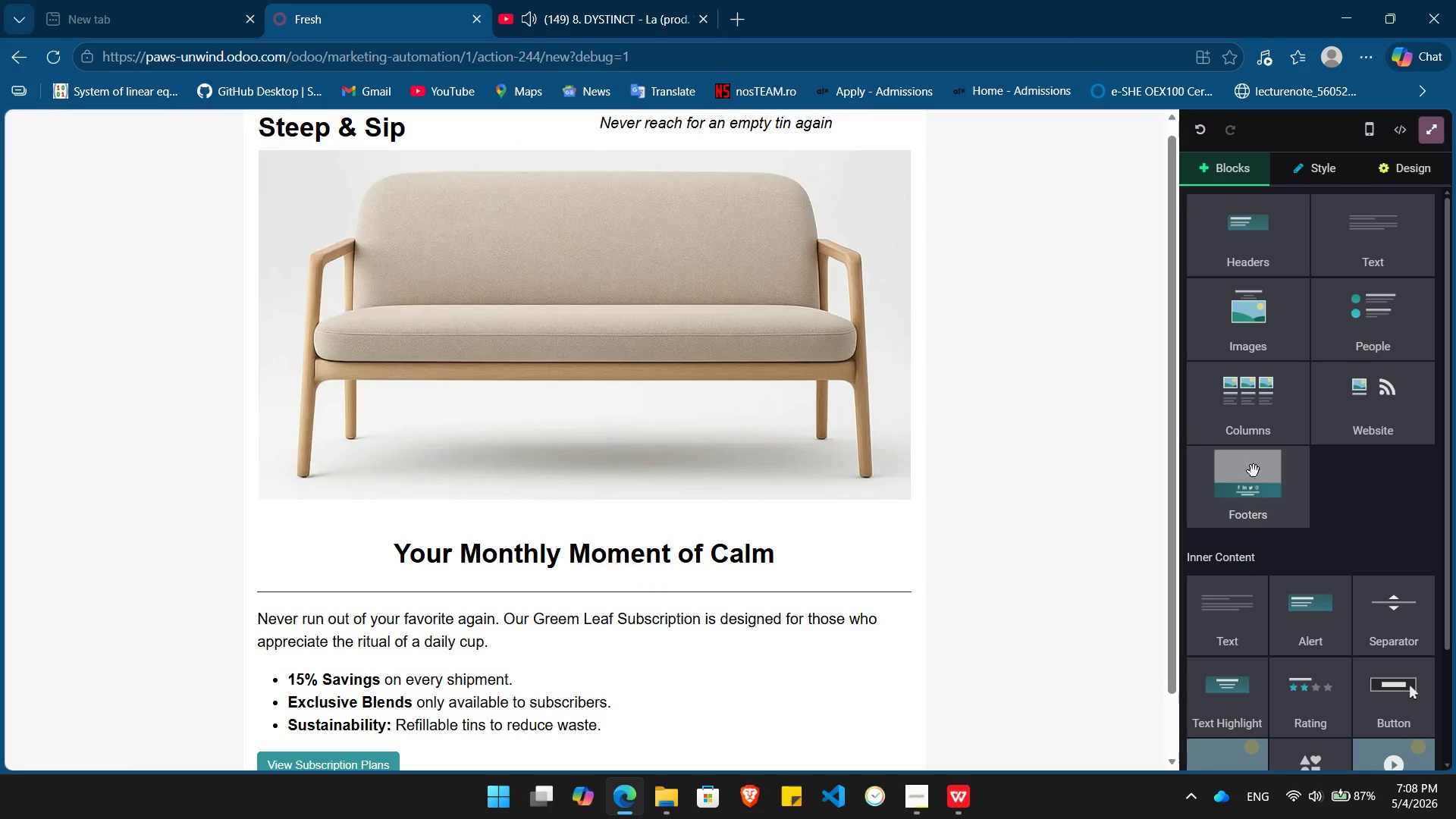 
left_click_drag(start_coordinate=[1259, 479], to_coordinate=[596, 740])
 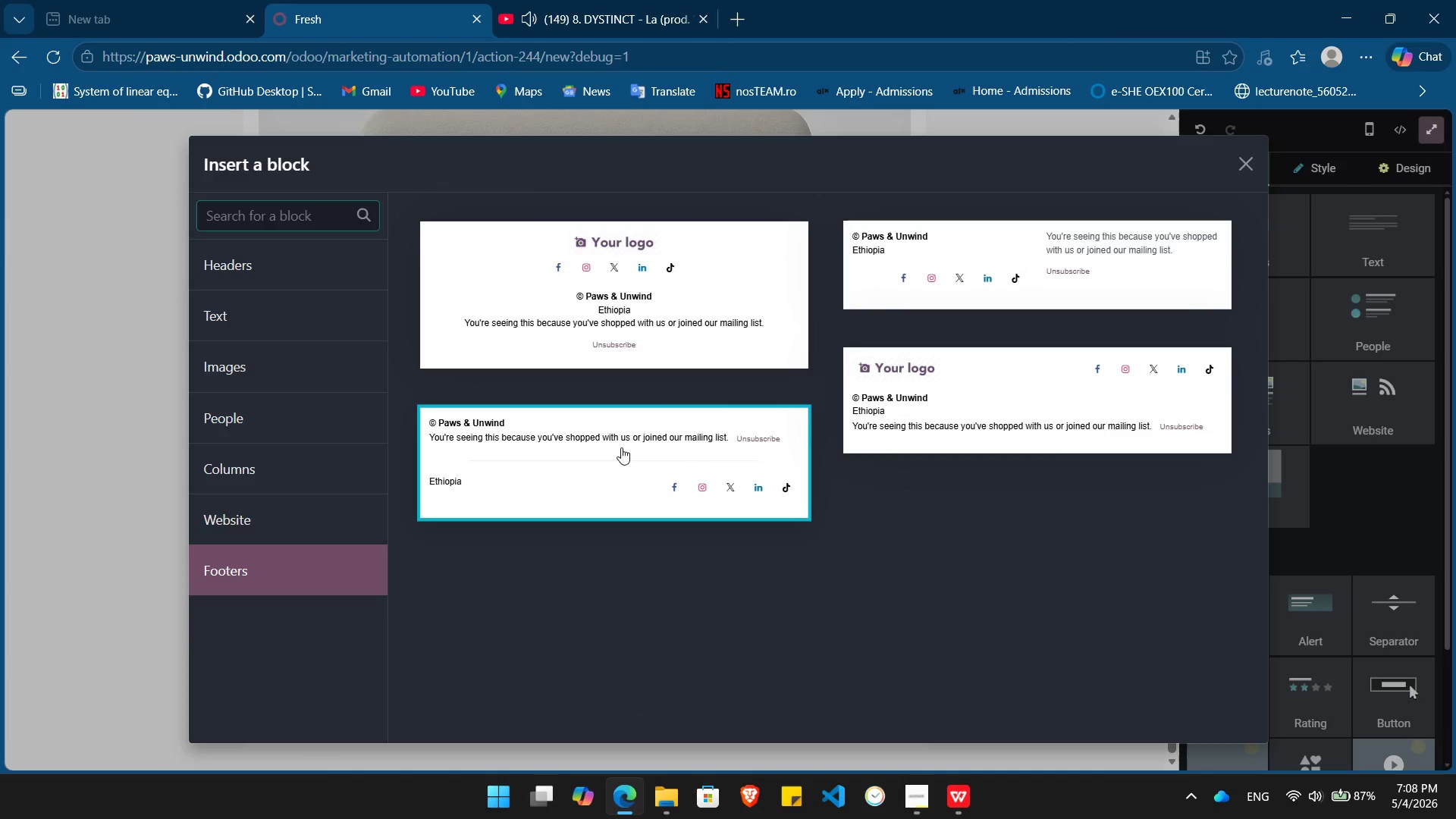 
left_click([616, 450])
 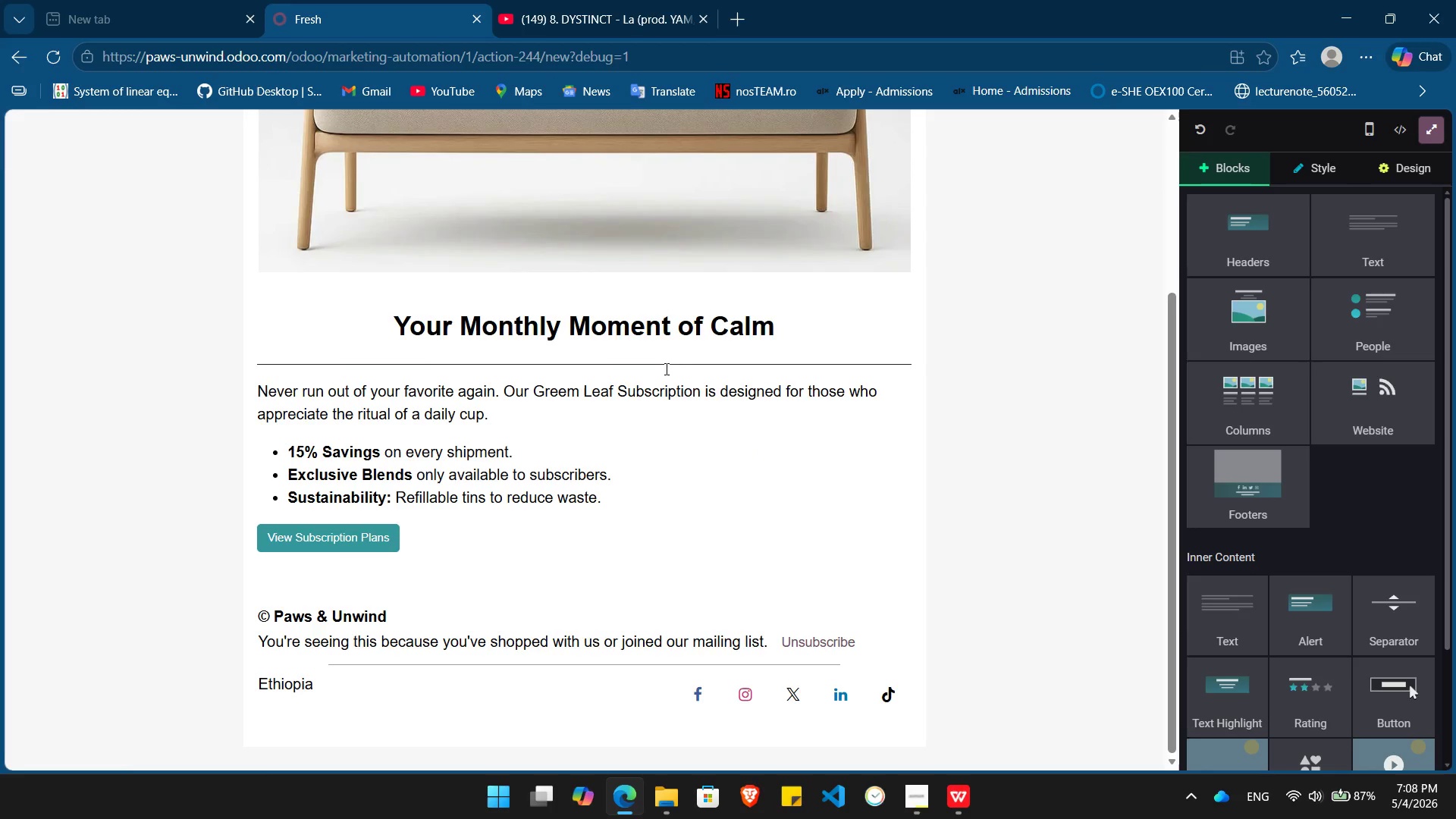 
mouse_move([758, 538])
 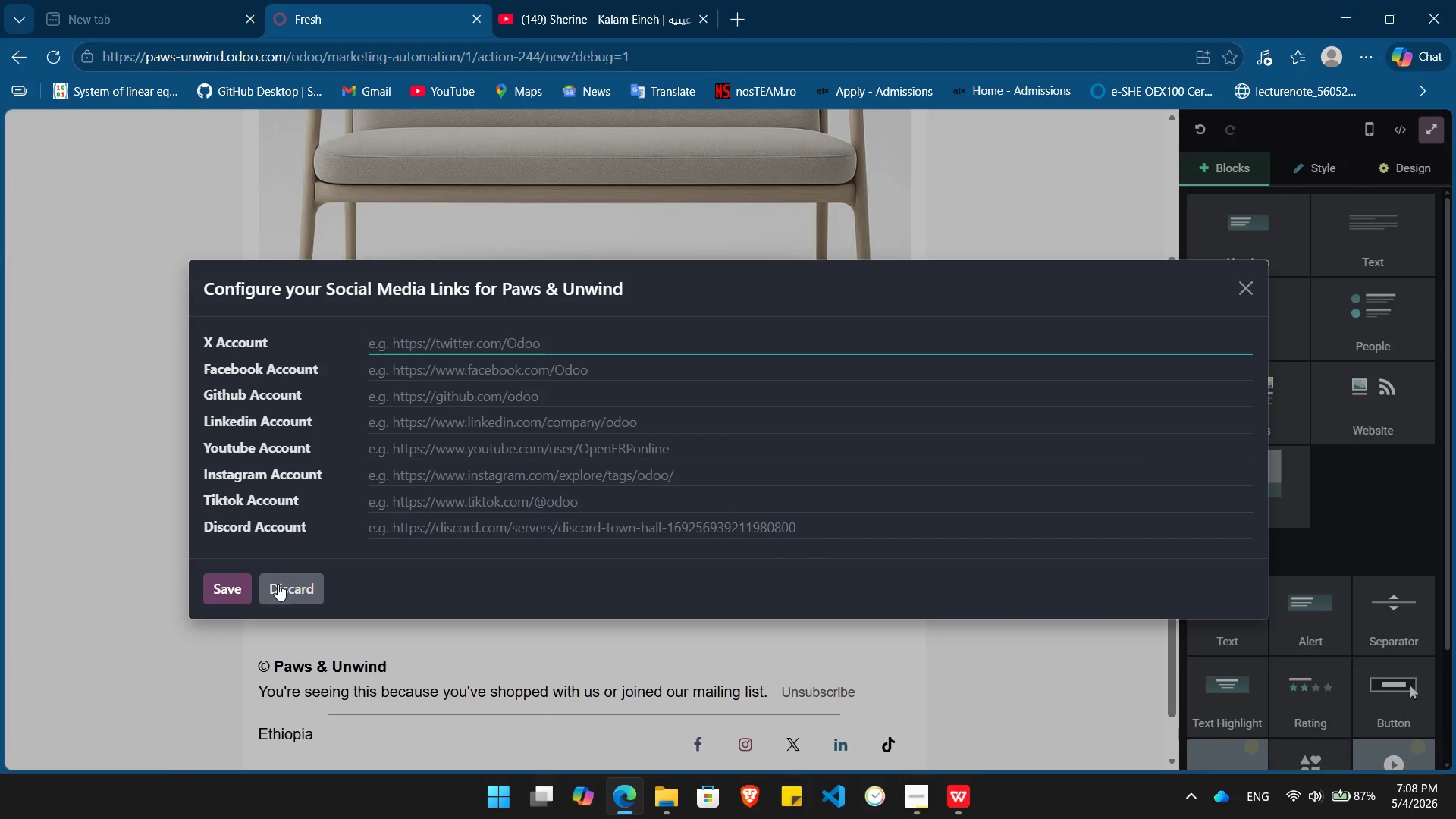 
left_click([278, 584])
 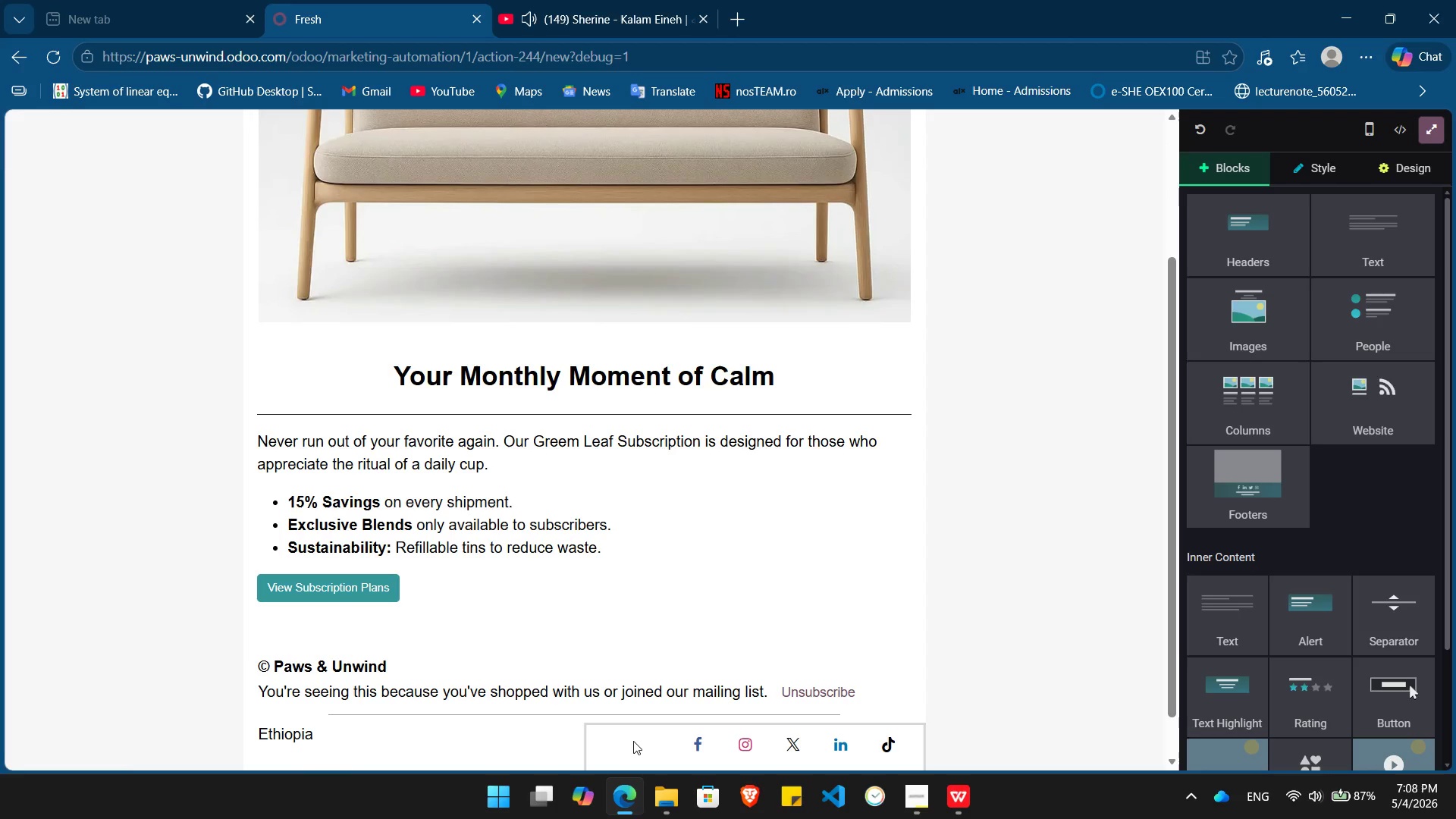 
left_click([632, 741])
 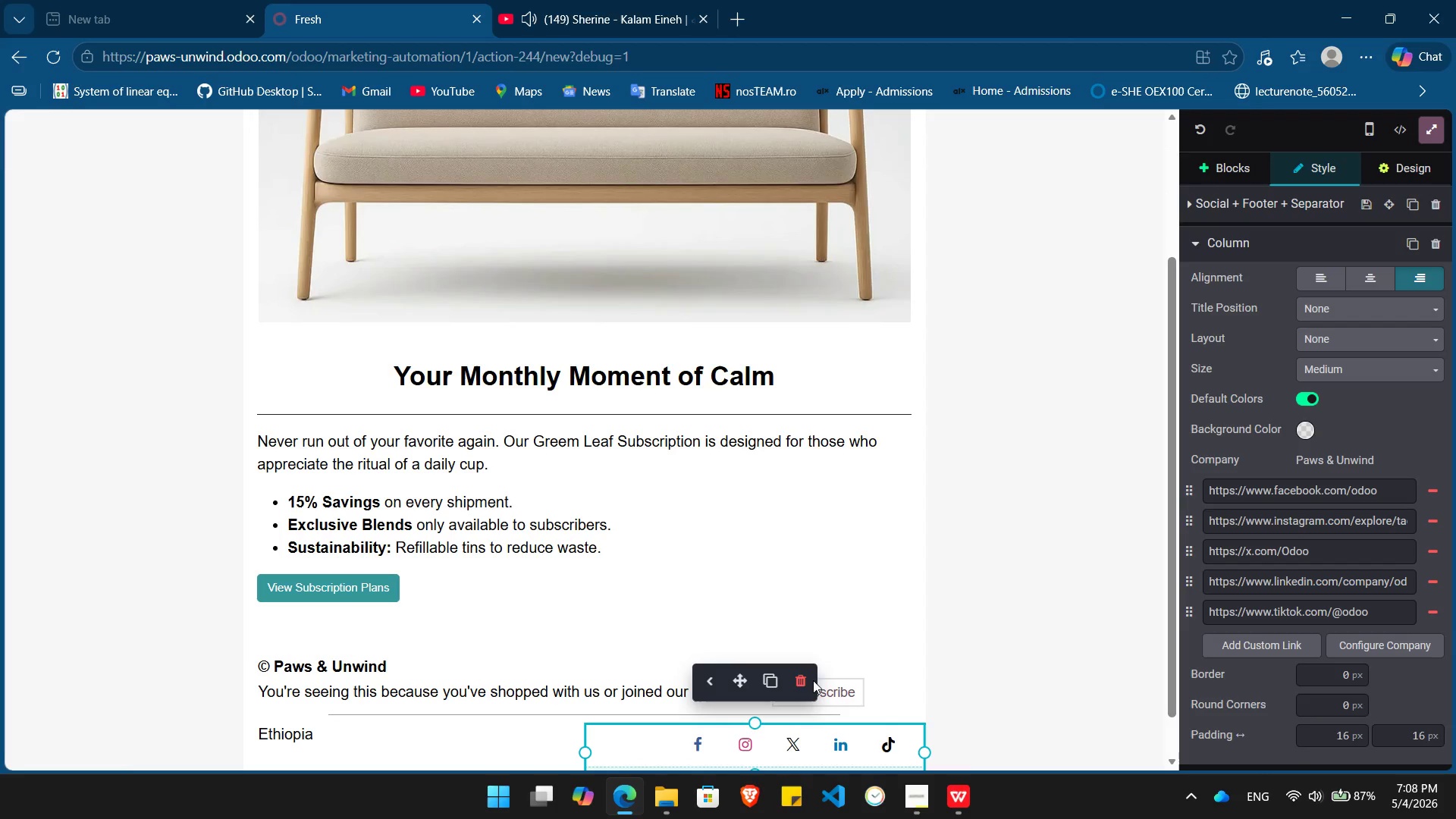 
left_click([800, 676])
 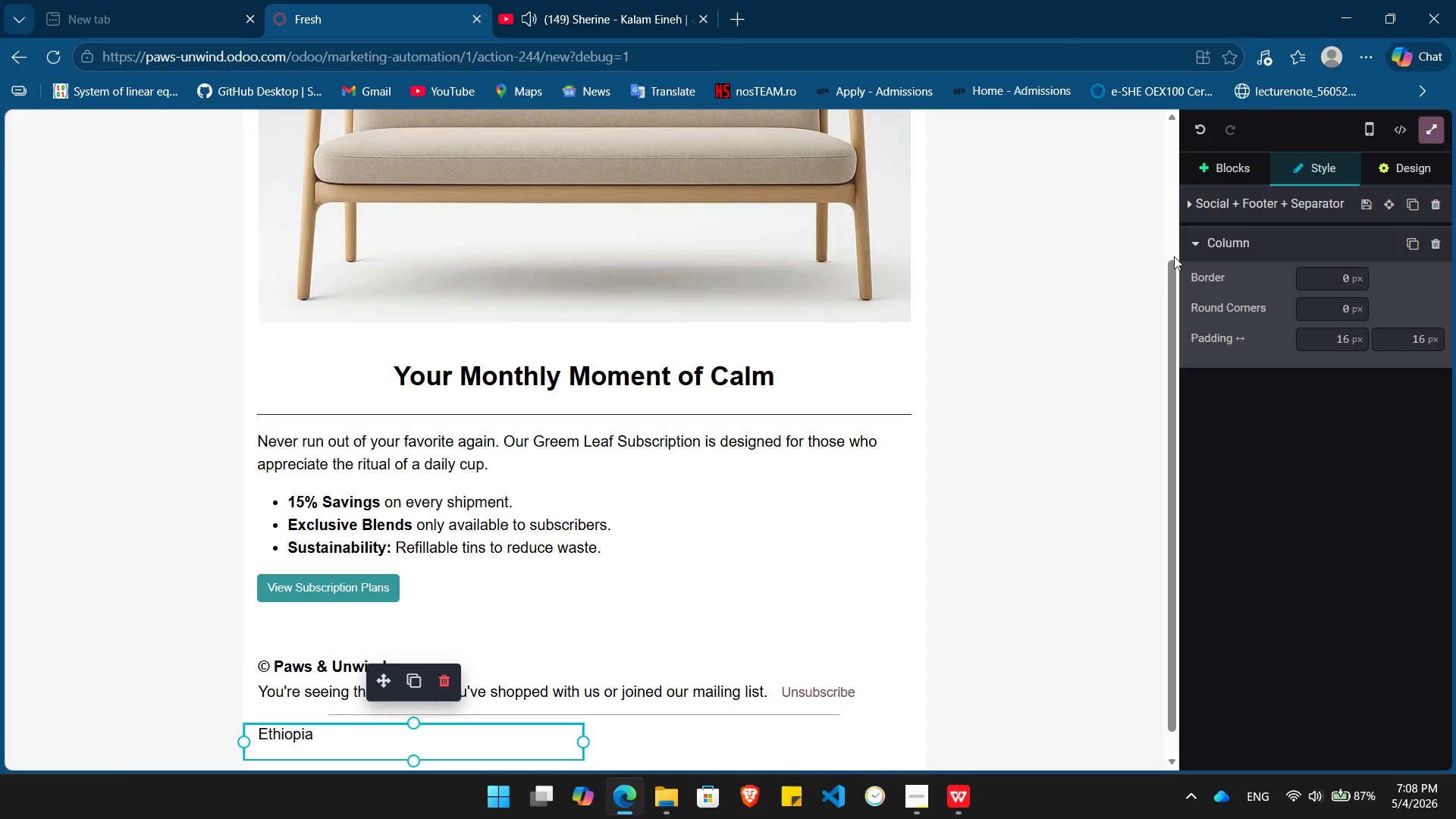 
left_click([1387, 168])
 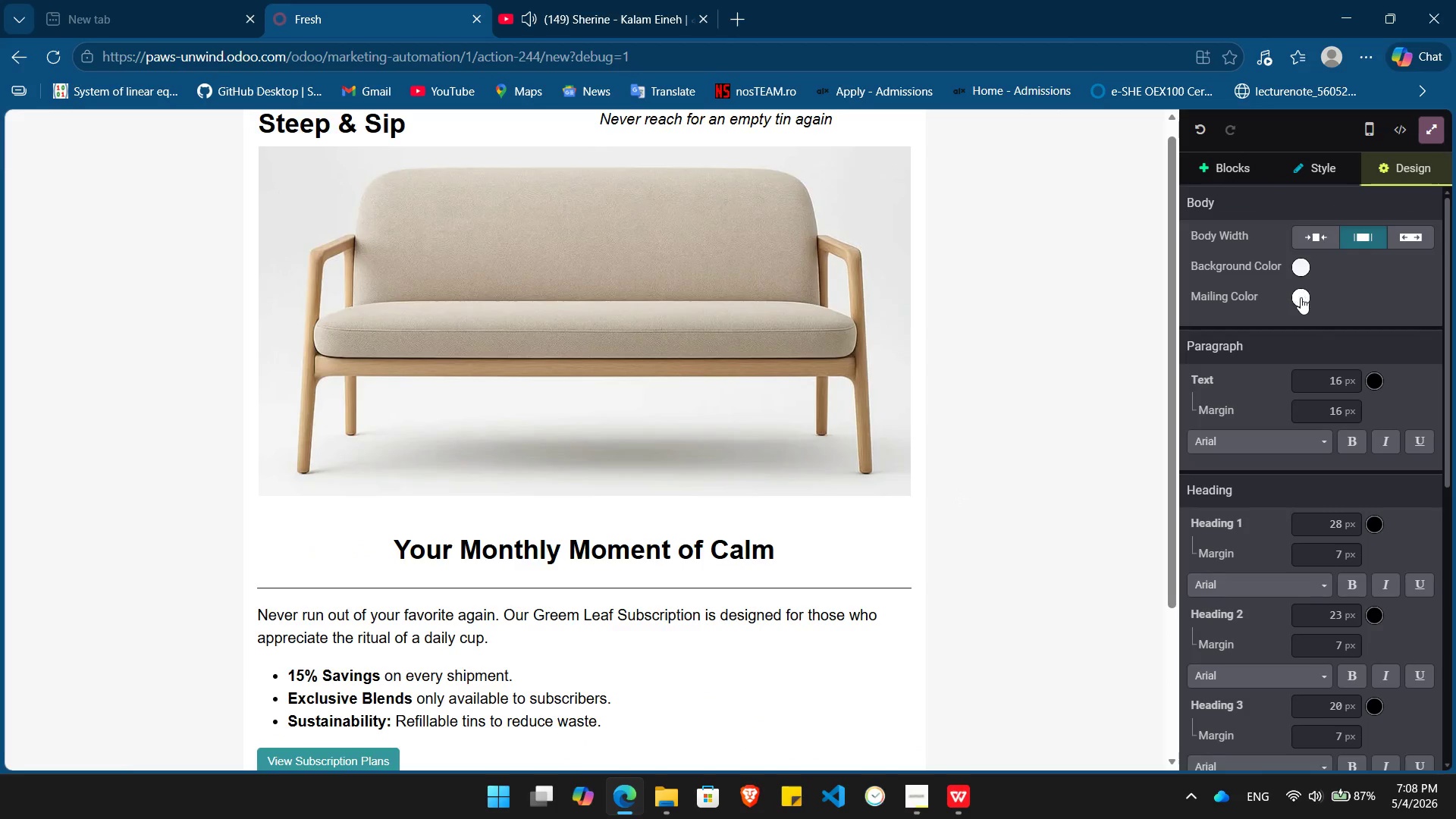 
left_click([1301, 300])
 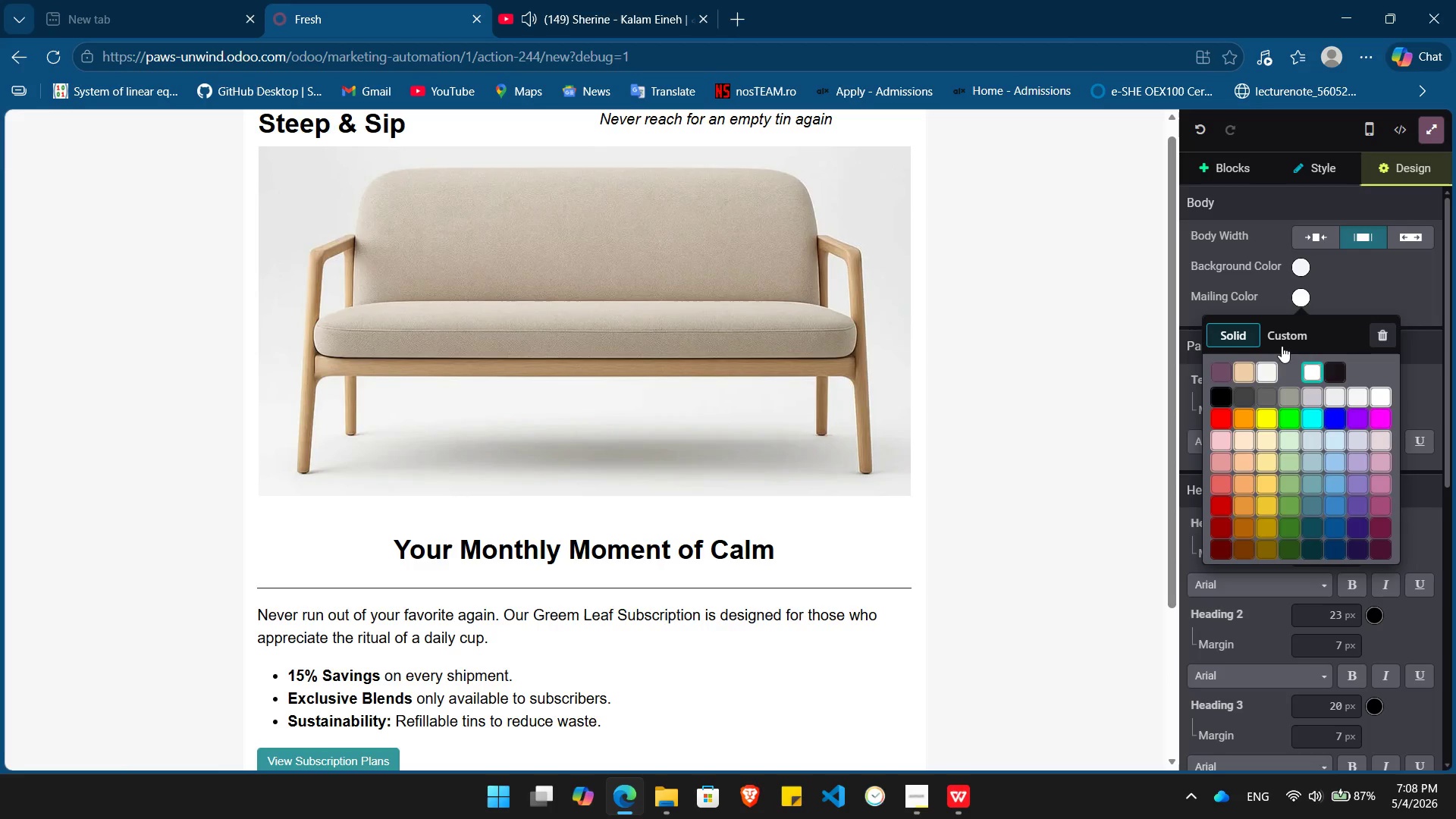 
left_click([1285, 346])
 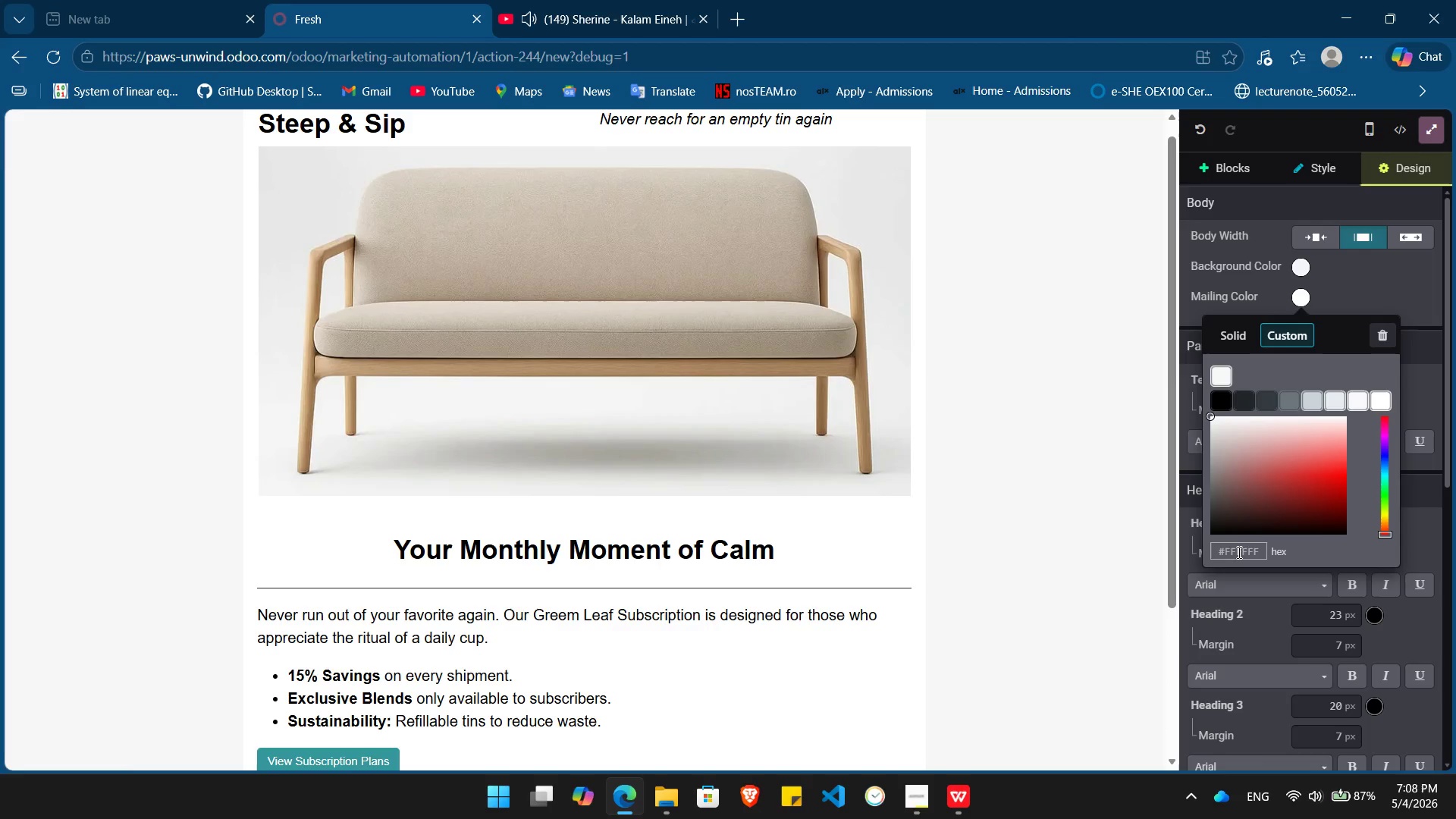 
double_click([1238, 547])
 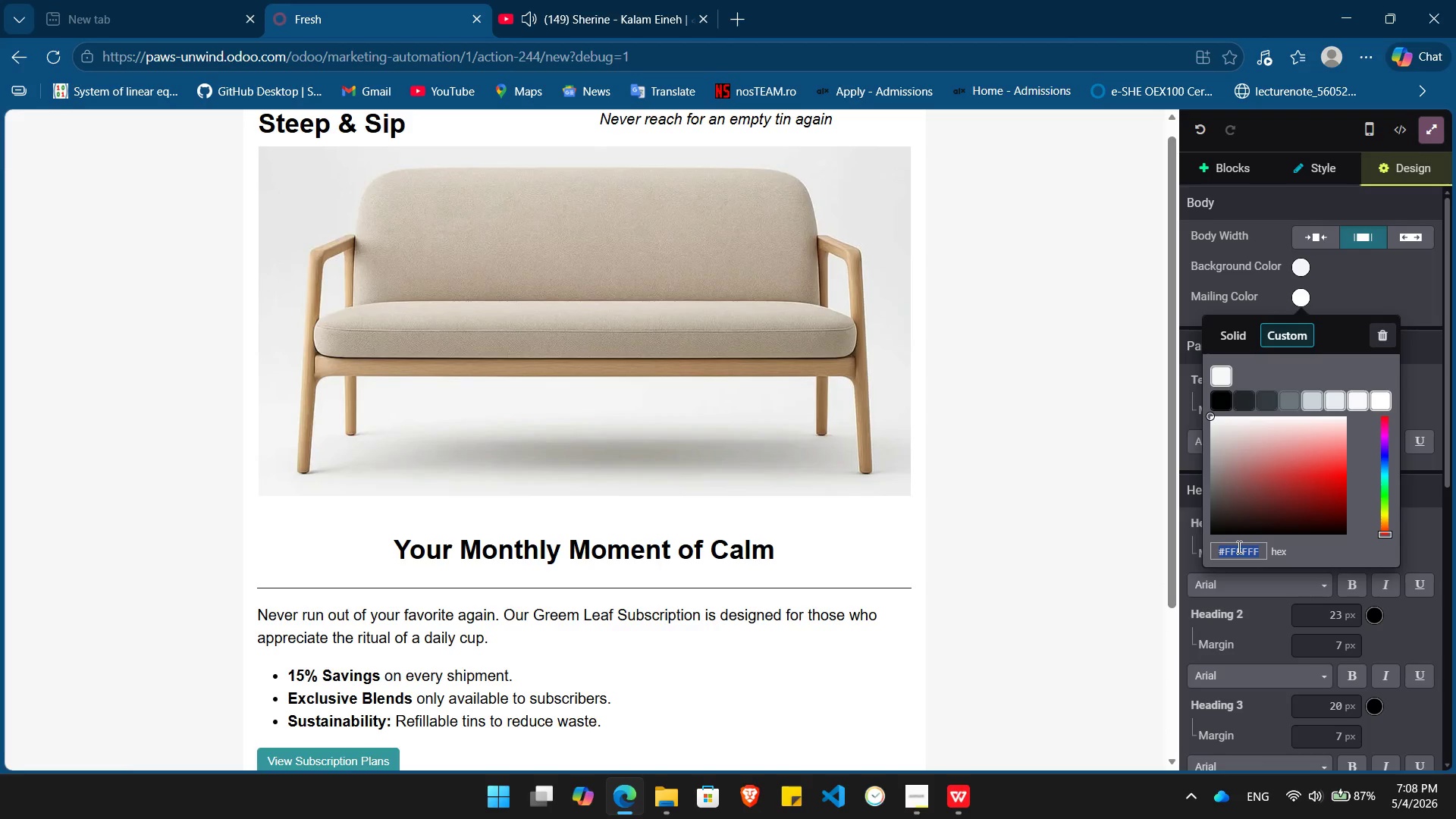 
key(Meta+V)
 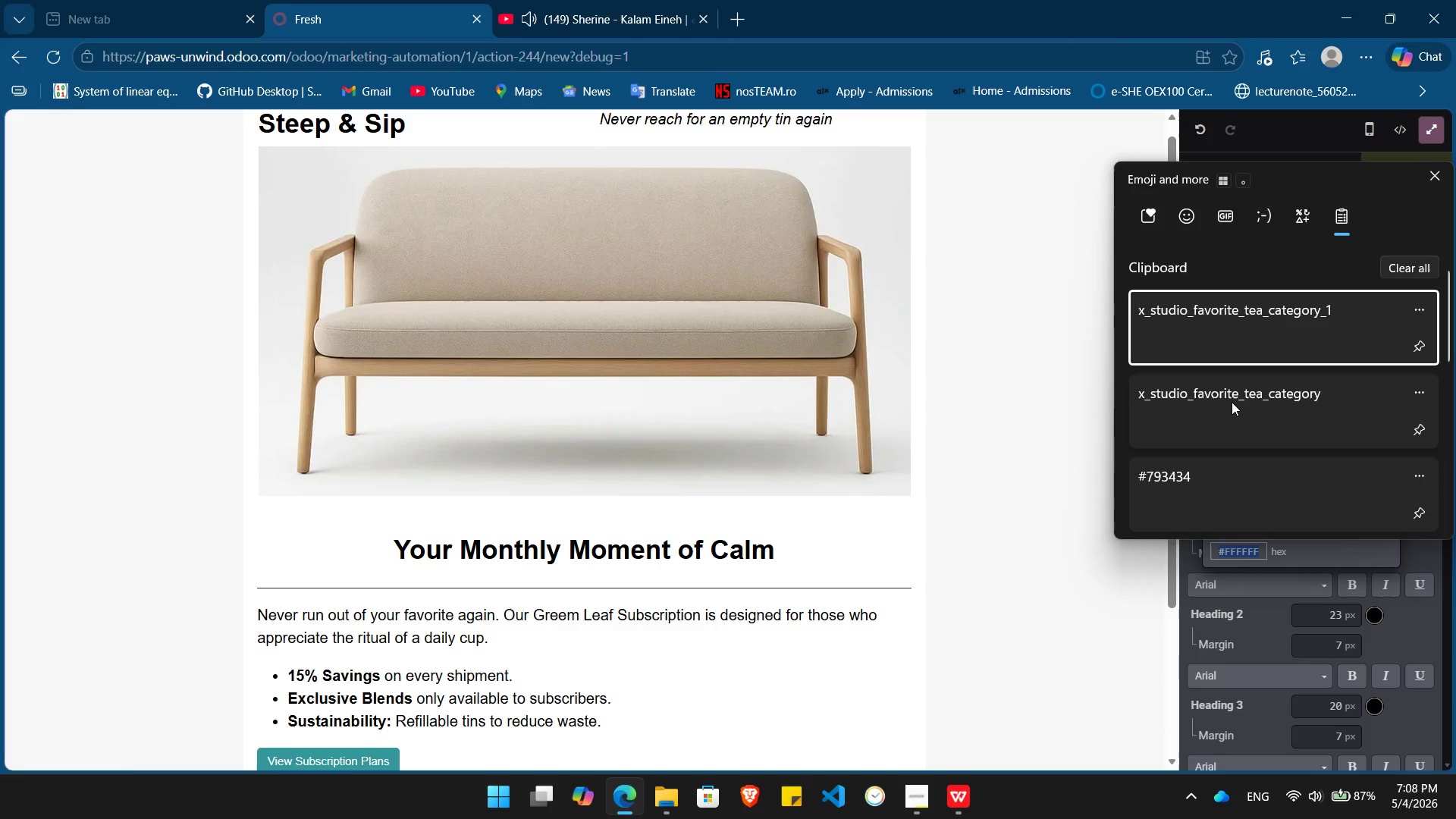 
left_click([1215, 474])
 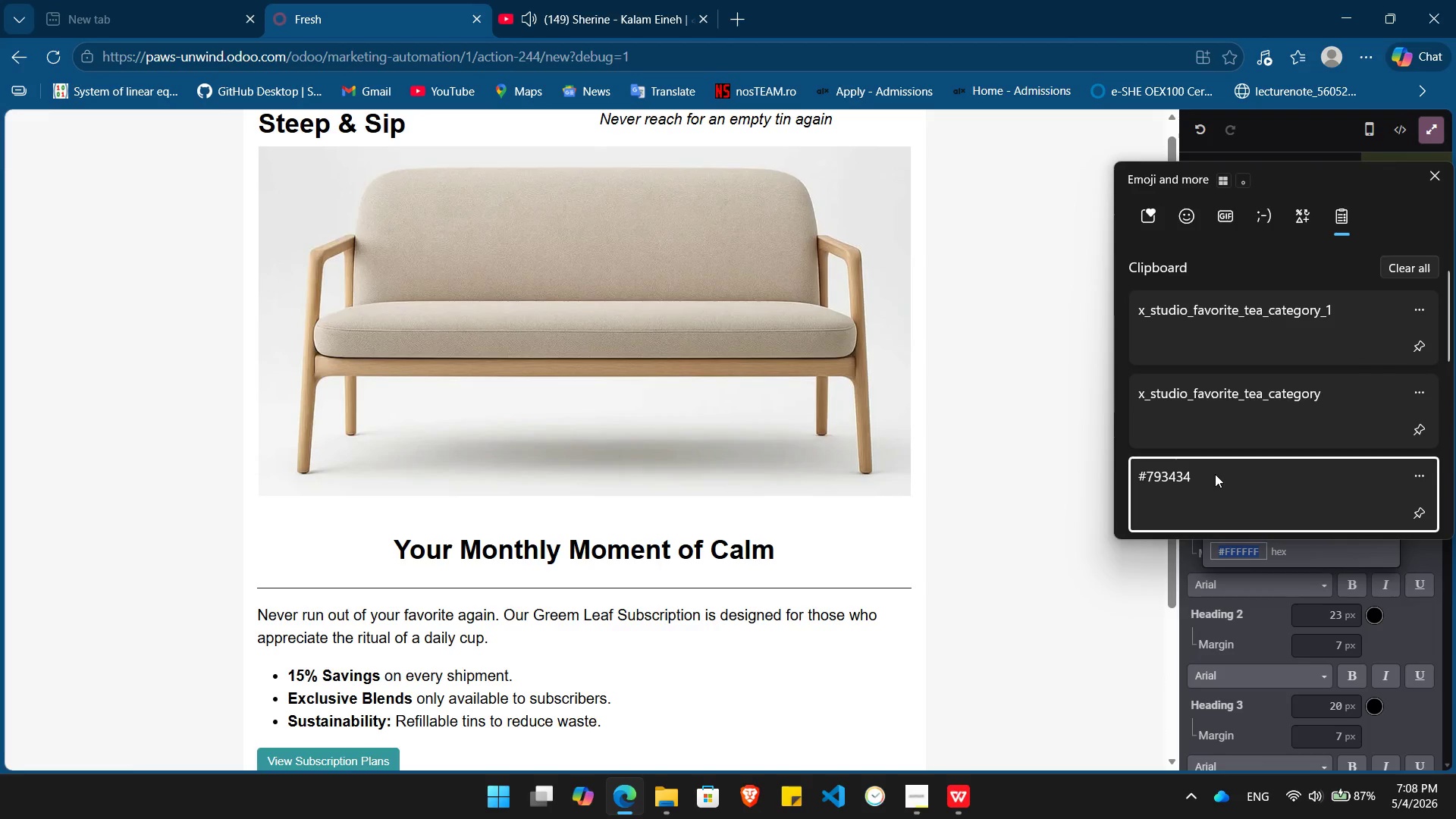 
key(Control+ControlLeft)
 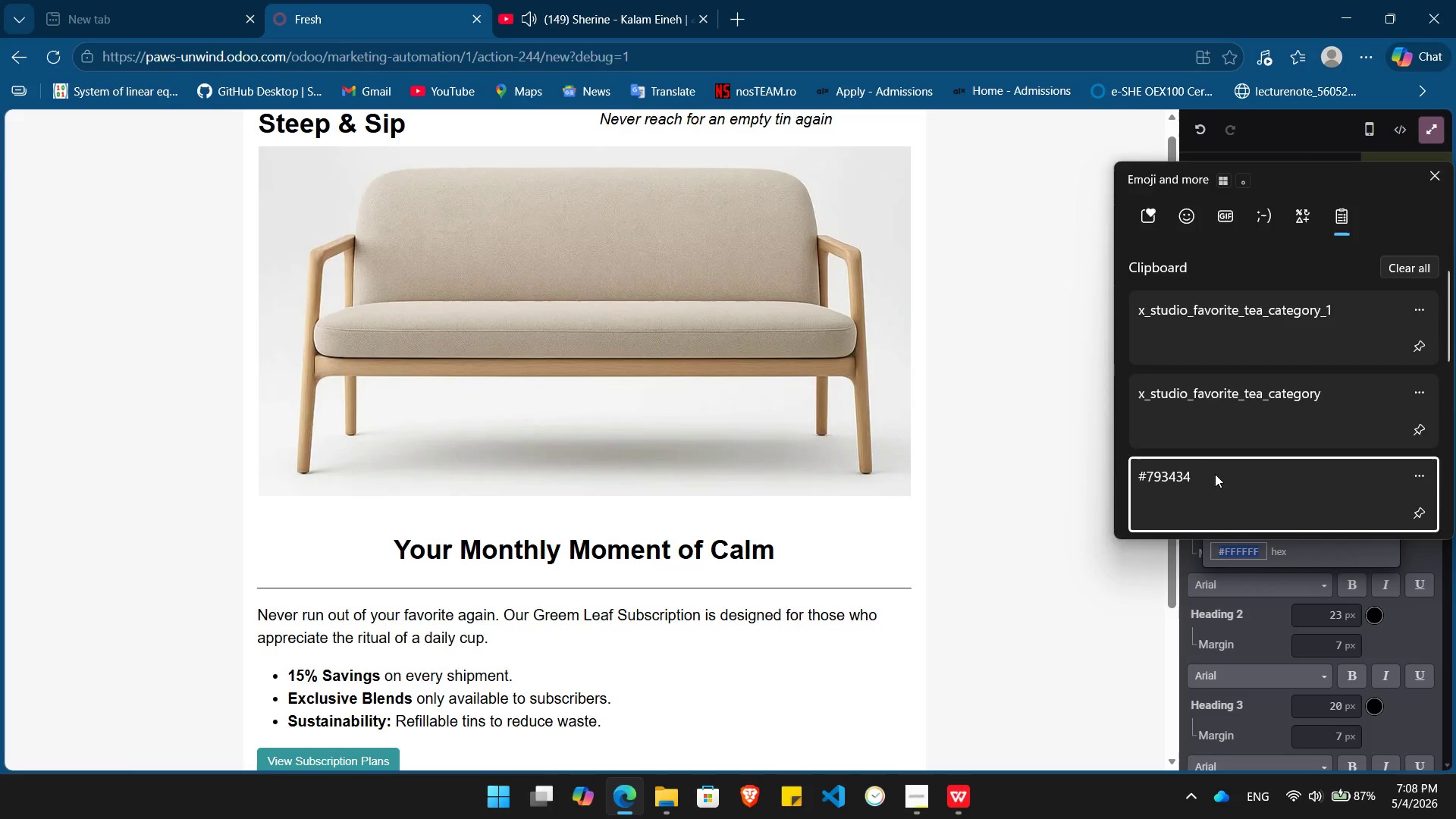 
left_click([1352, 293])
 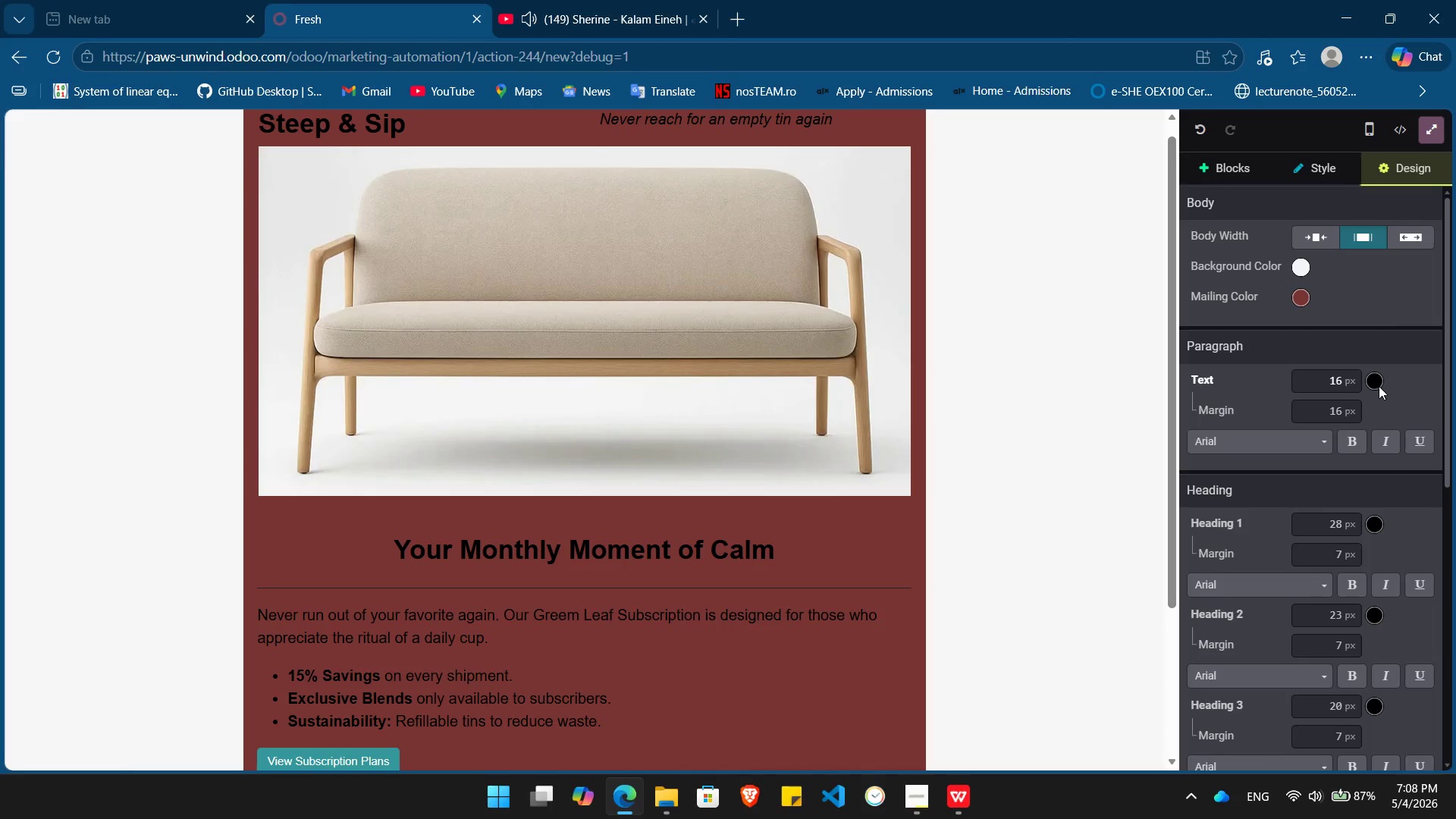 
left_click([1378, 386])
 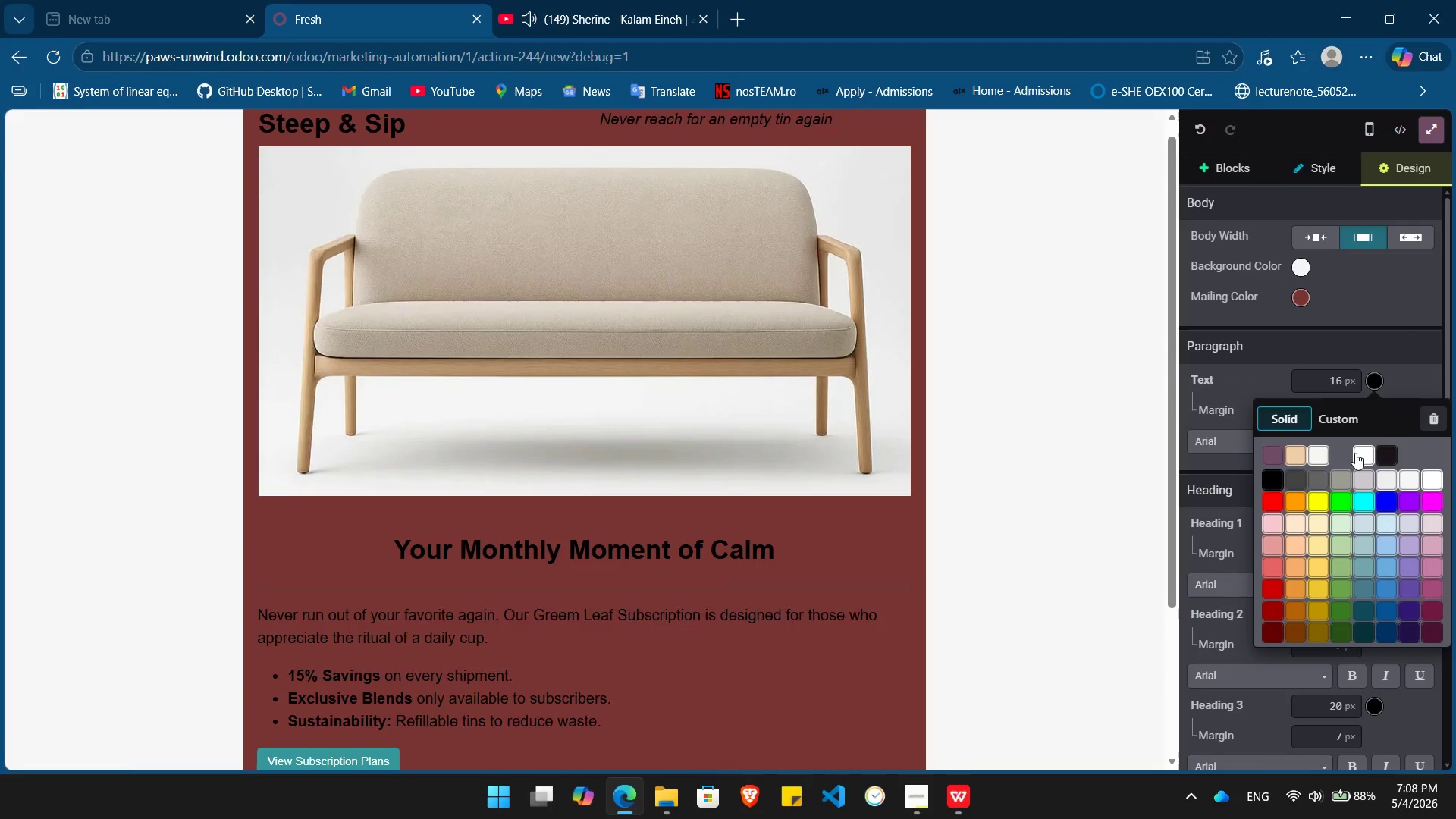 
left_click([1355, 453])
 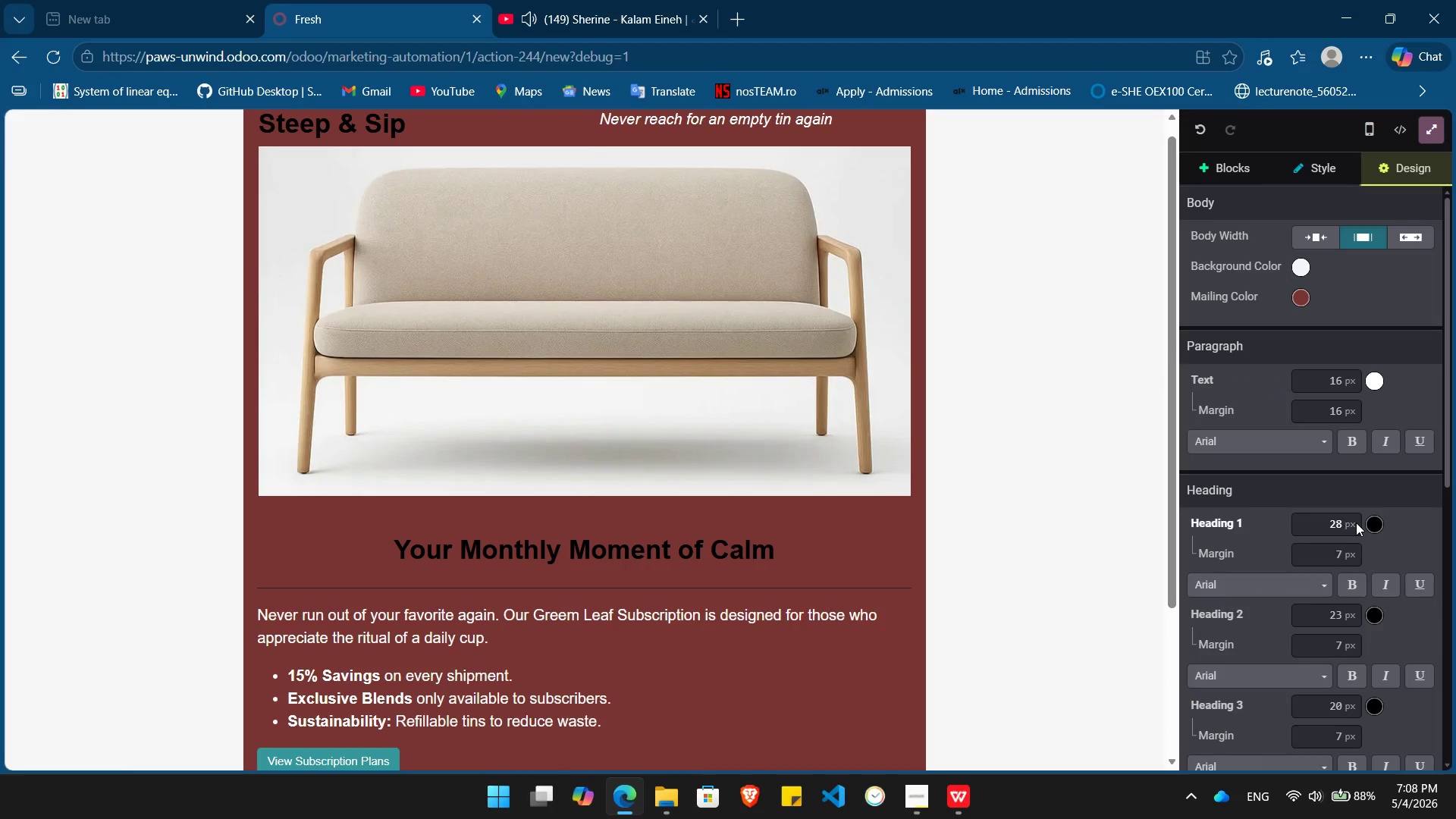 
left_click([1376, 523])
 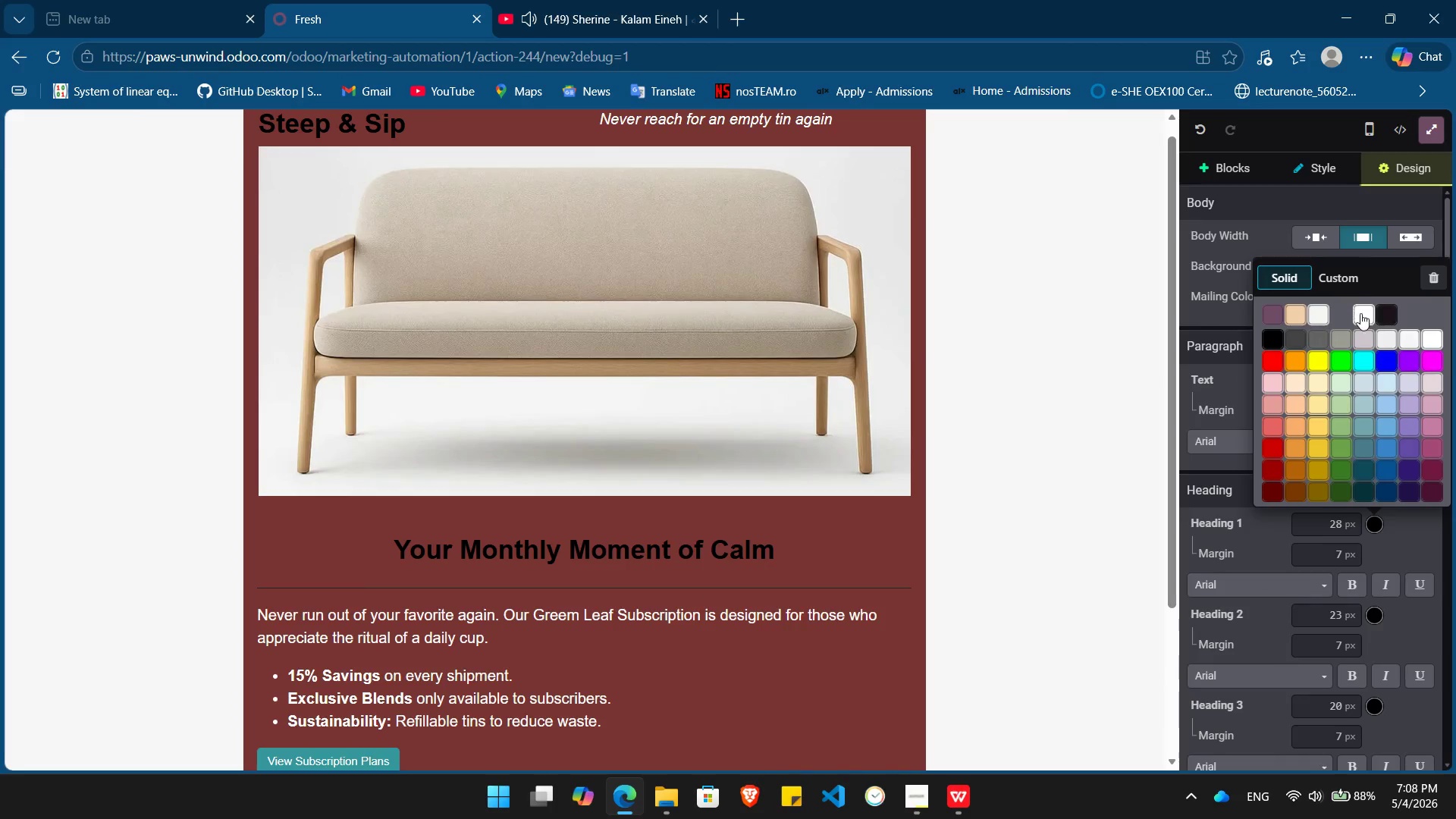 
left_click([1363, 314])
 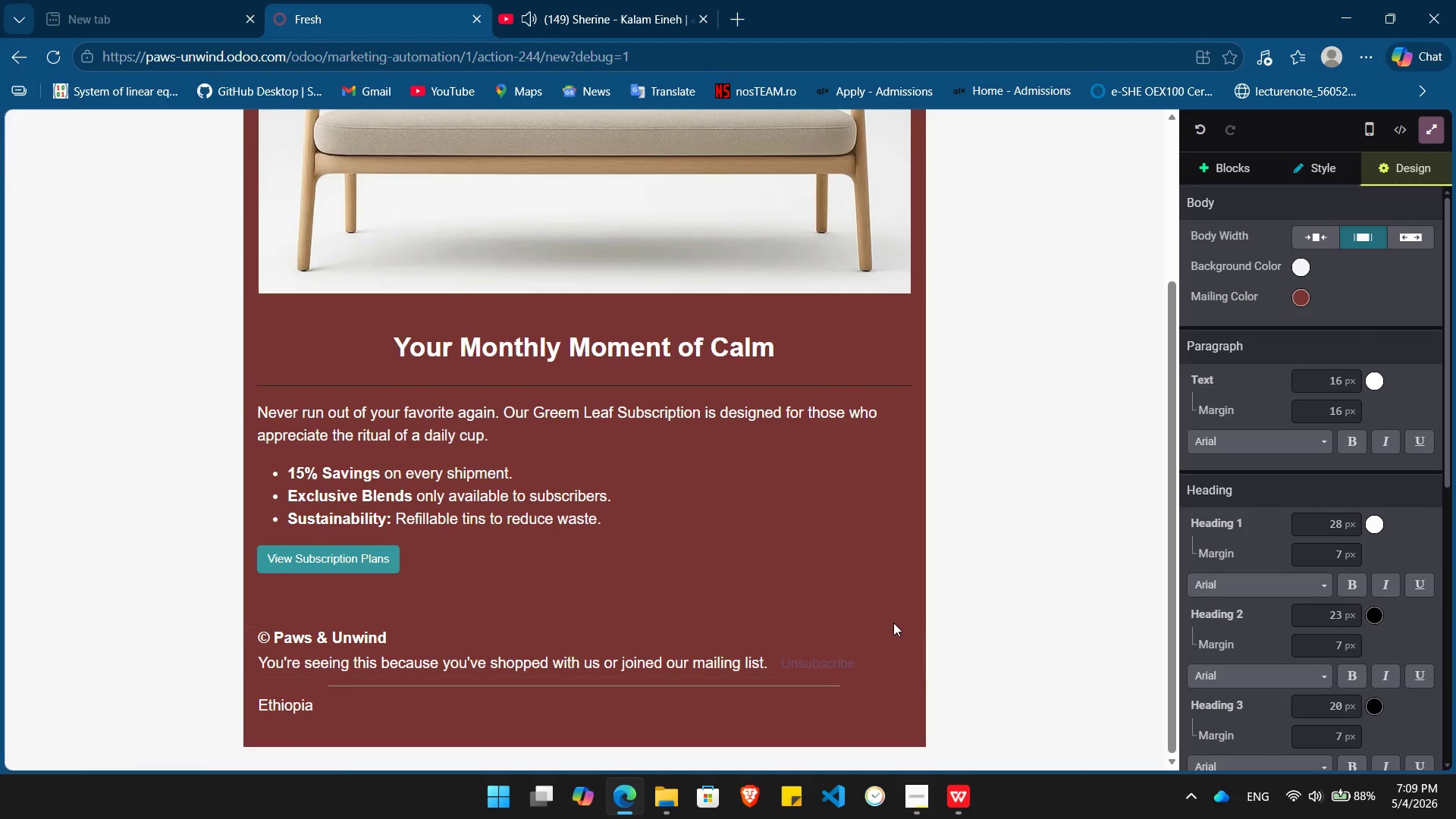 
left_click([905, 627])
 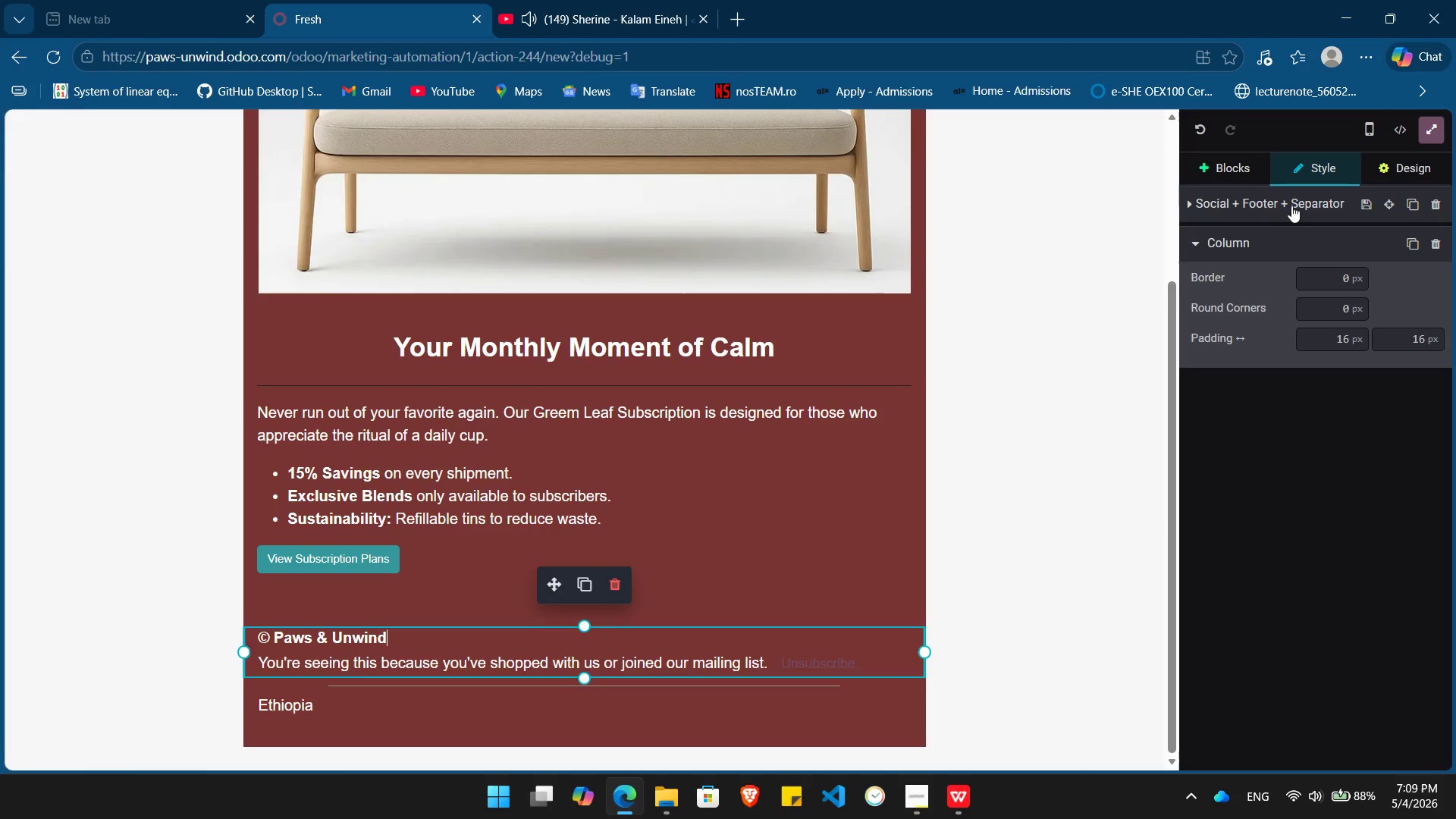 
left_click([1273, 195])
 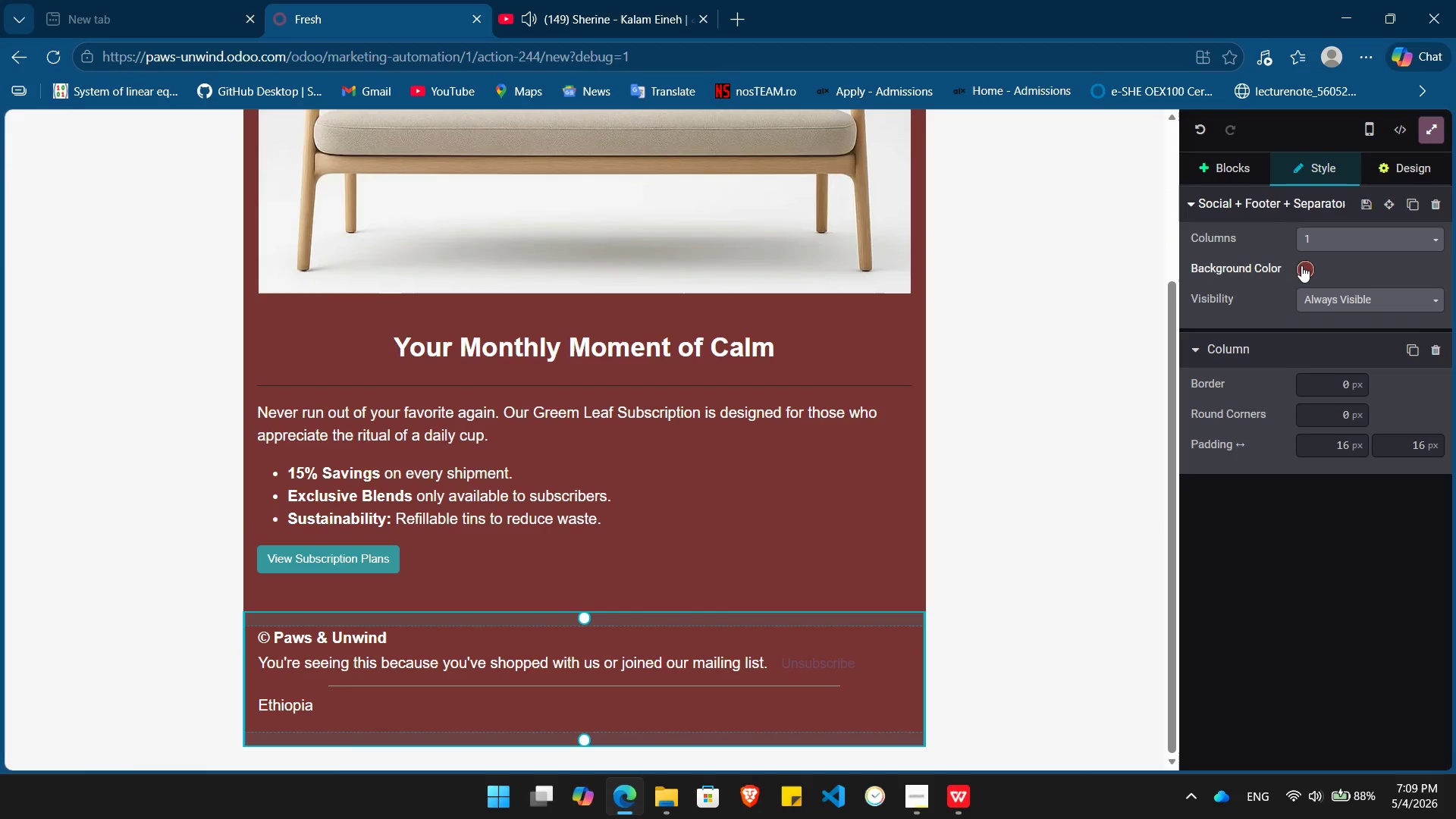 
left_click([1301, 265])
 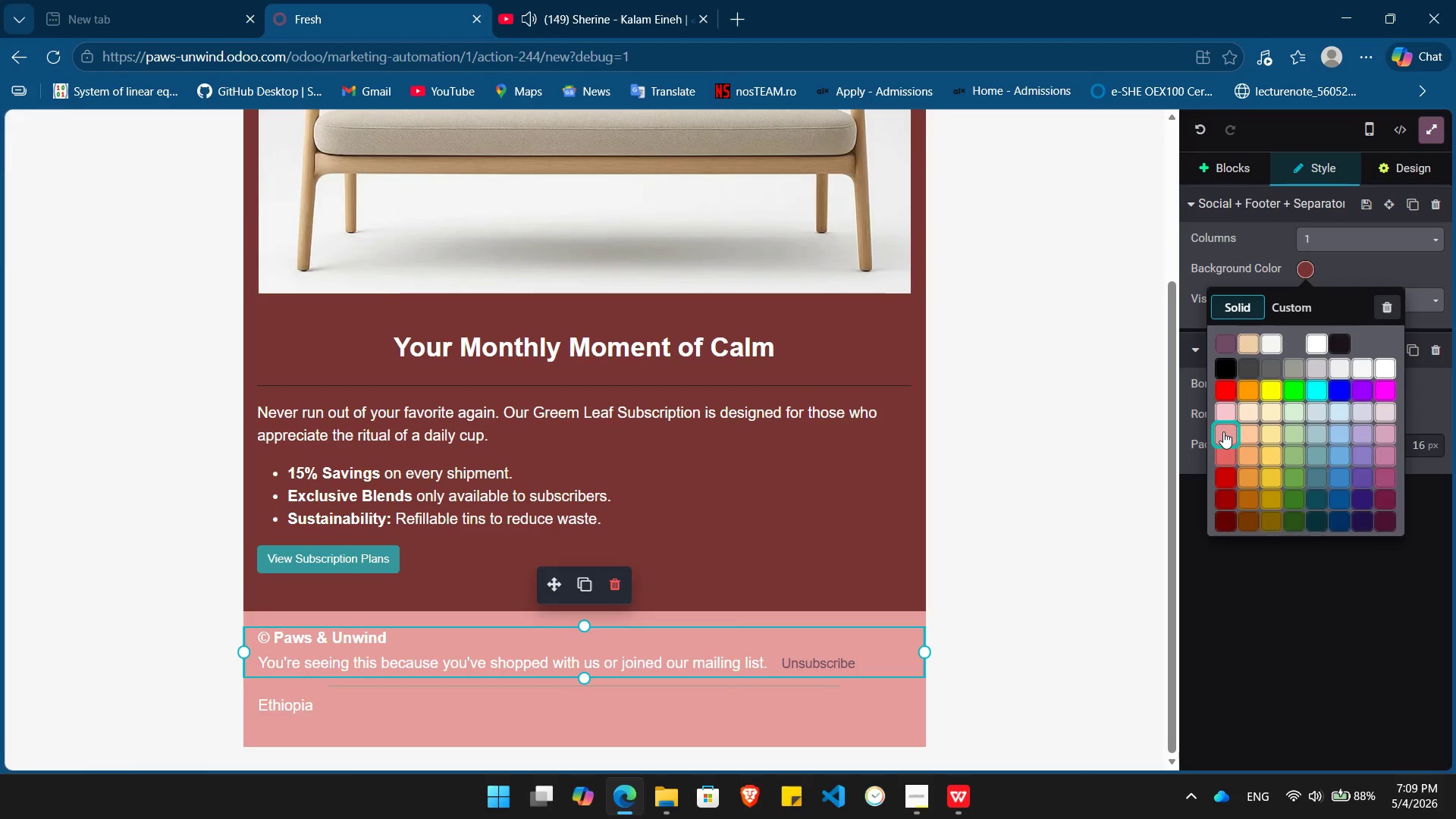 
left_click([1223, 431])
 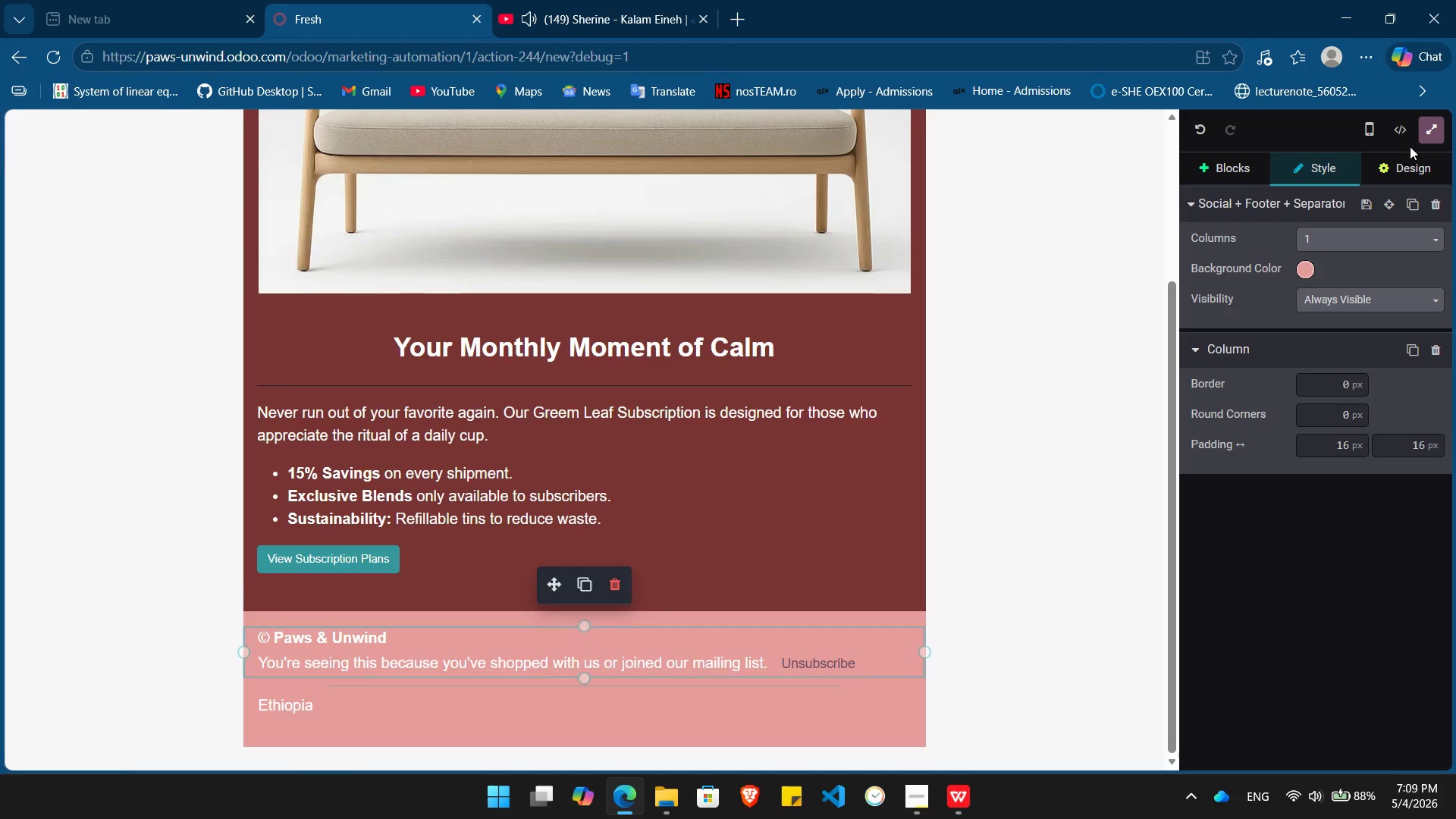 
left_click([1407, 168])
 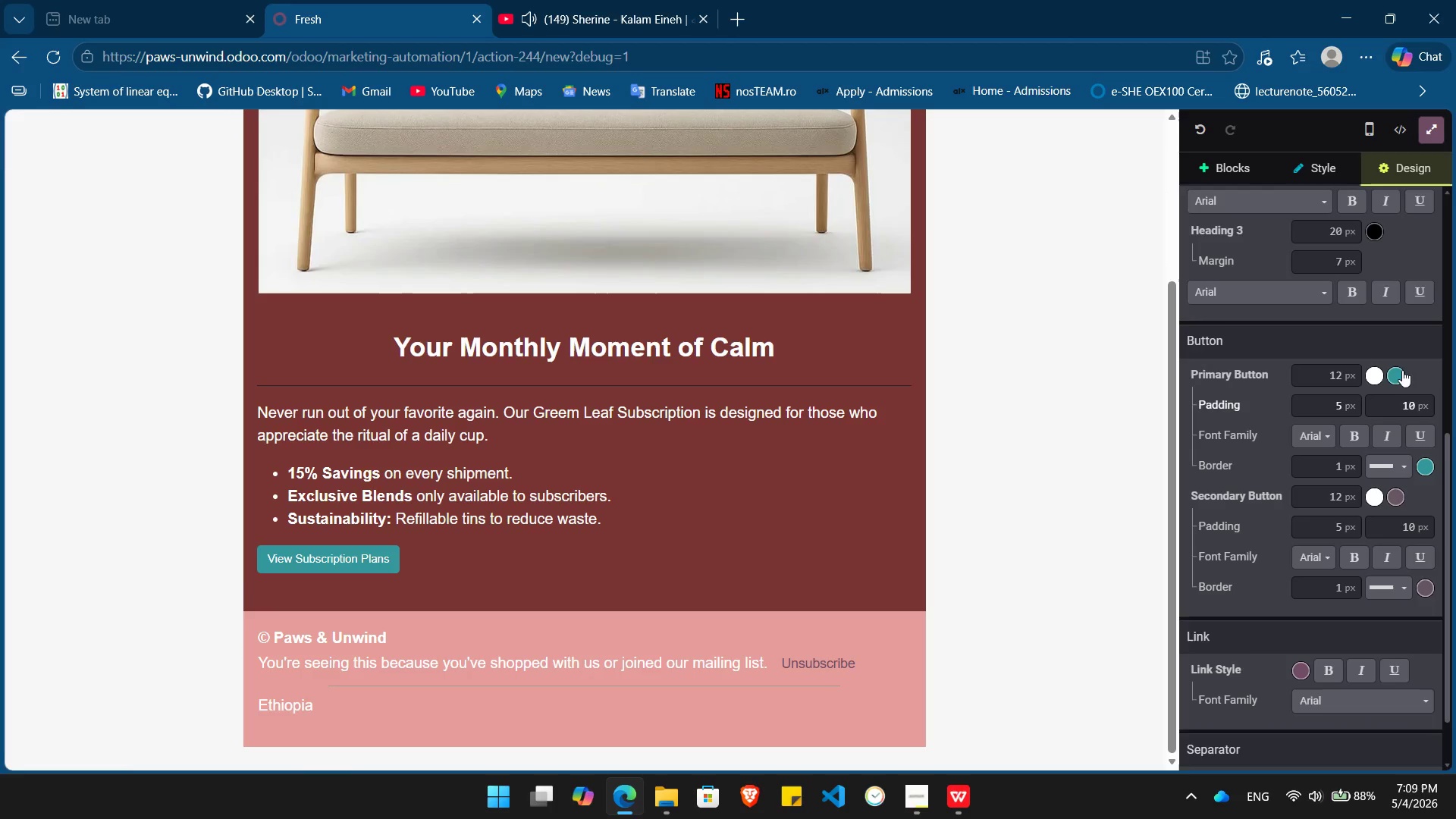 
left_click([1394, 377])
 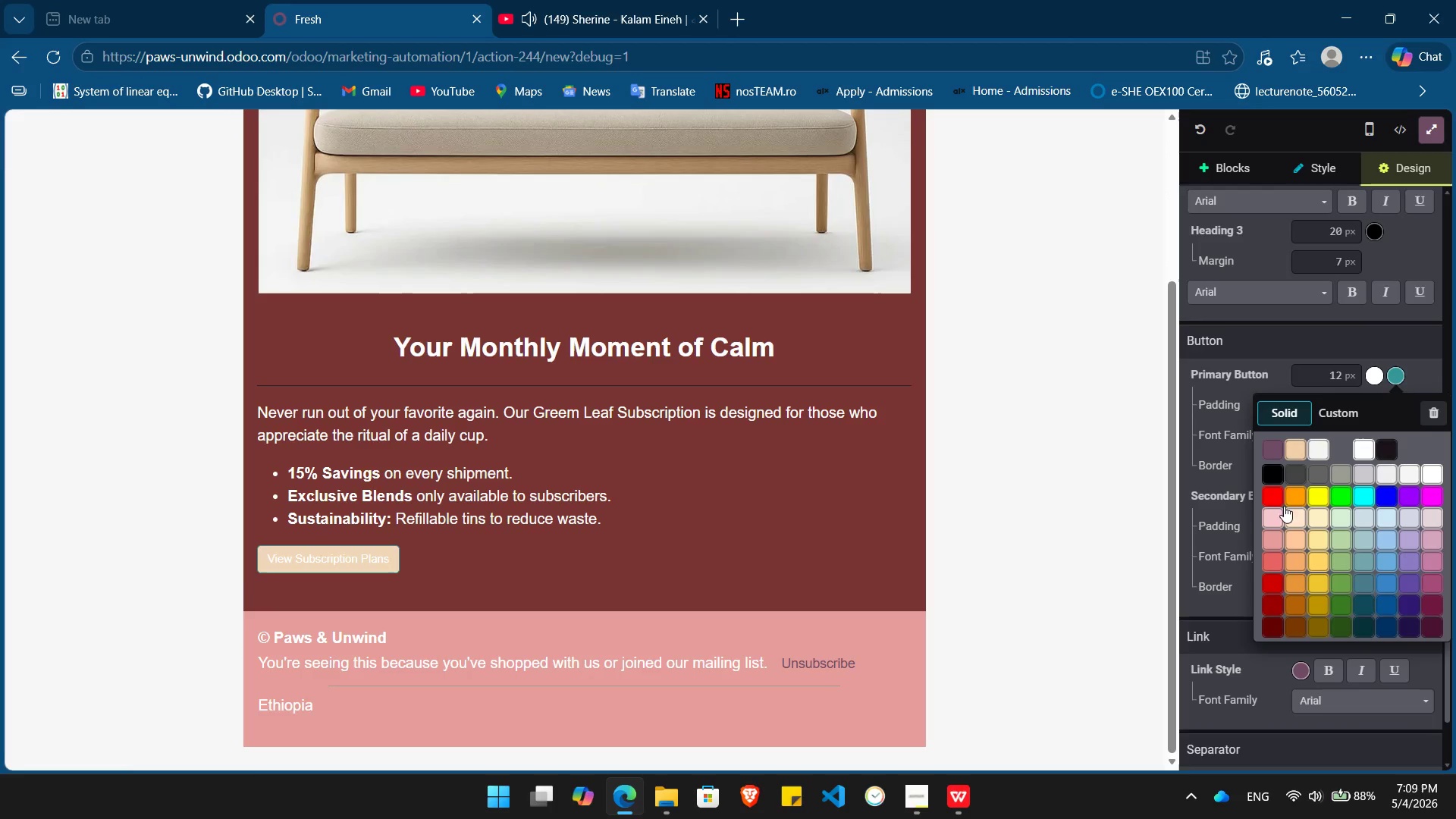 
left_click([1270, 534])
 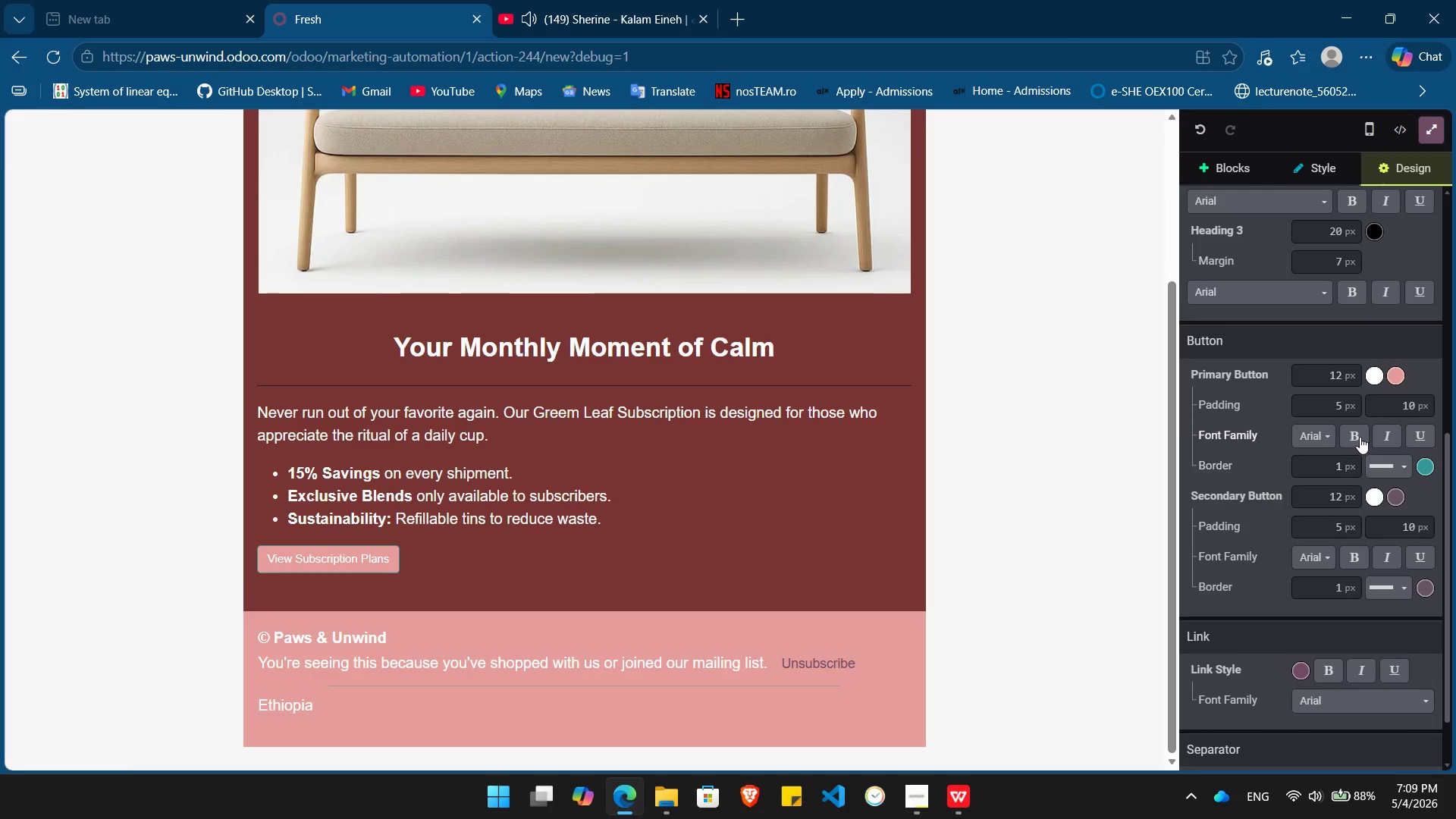 
left_click([1360, 437])
 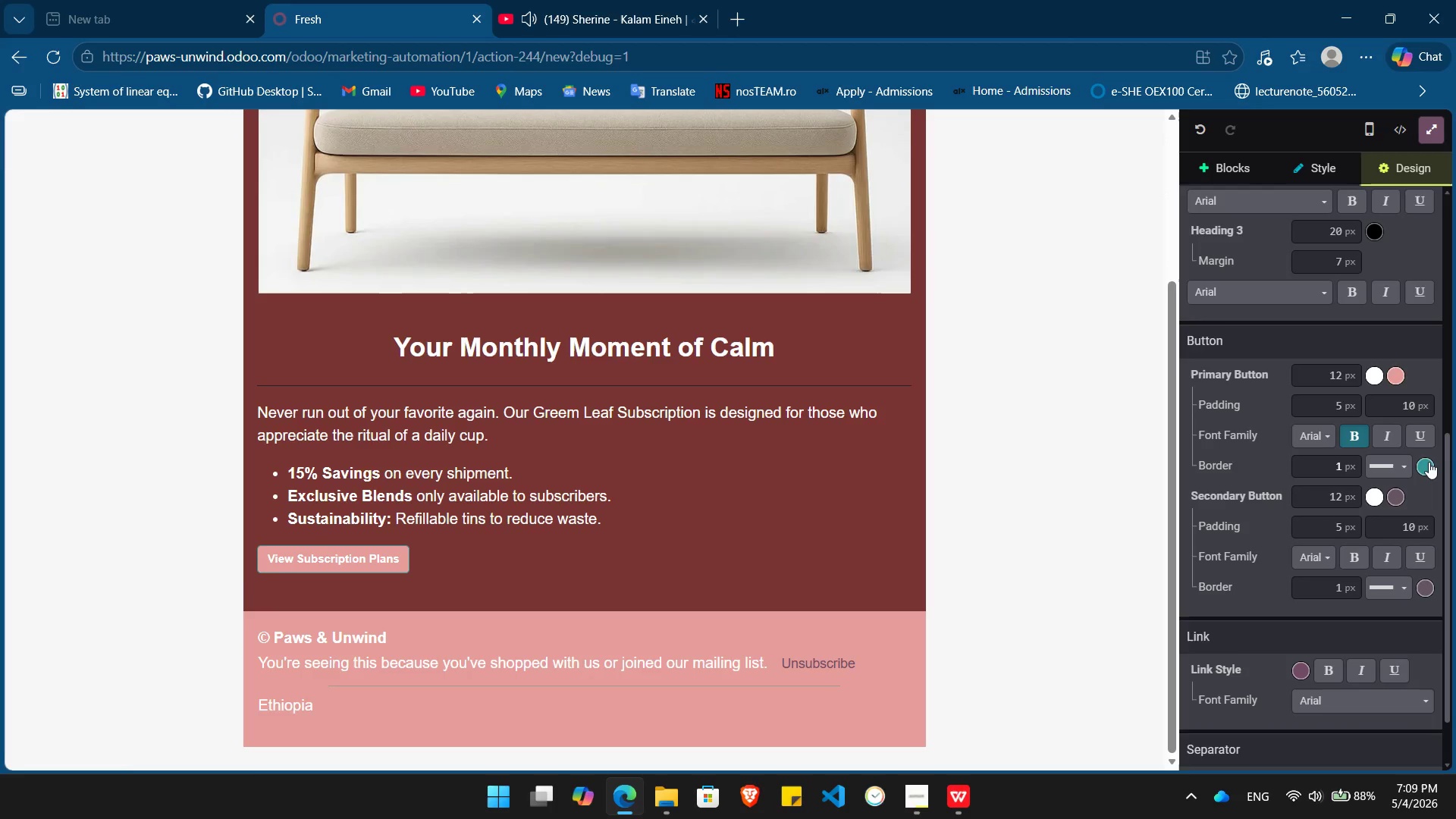 
left_click([1428, 462])
 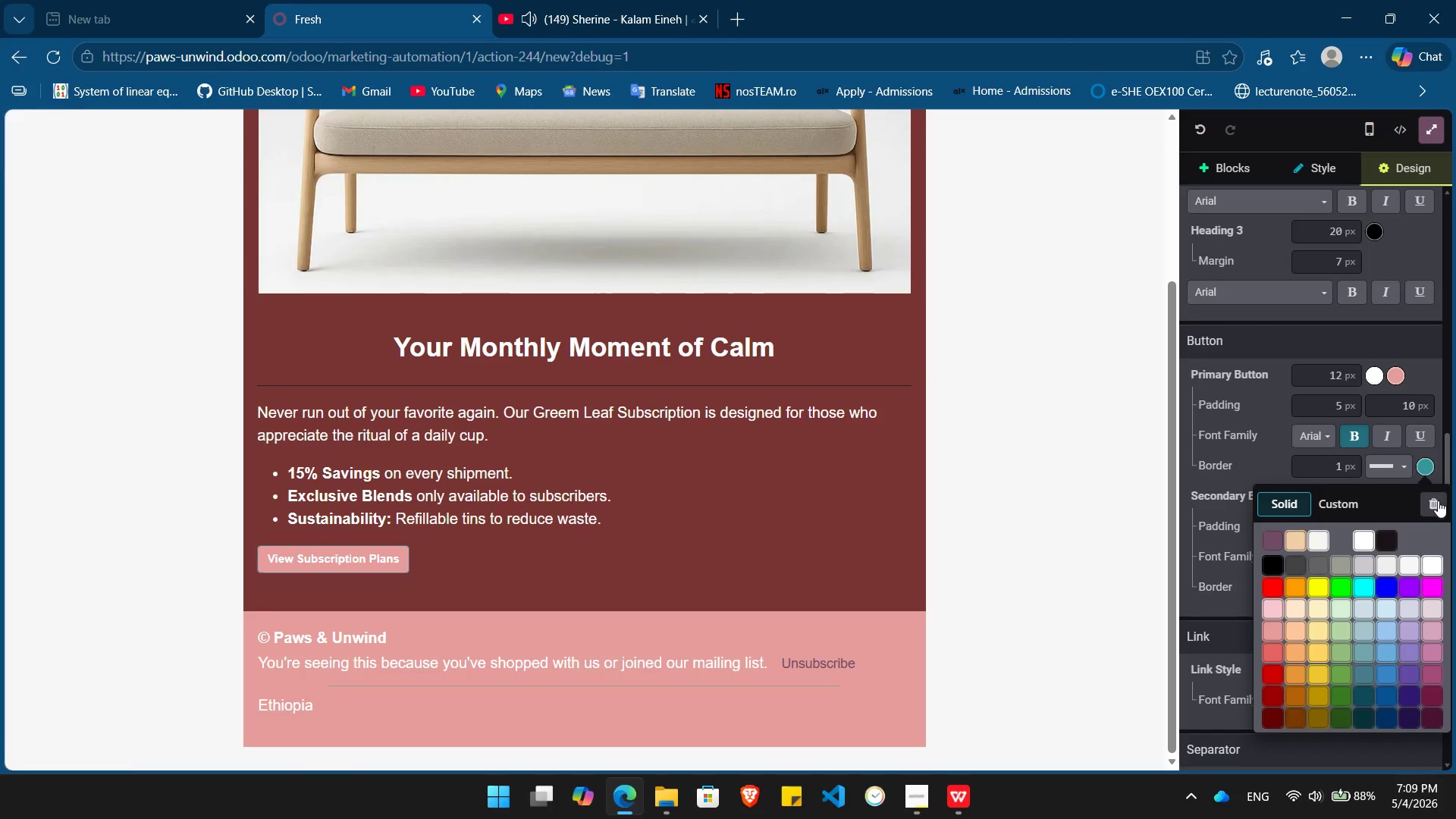 
left_click([1436, 502])
 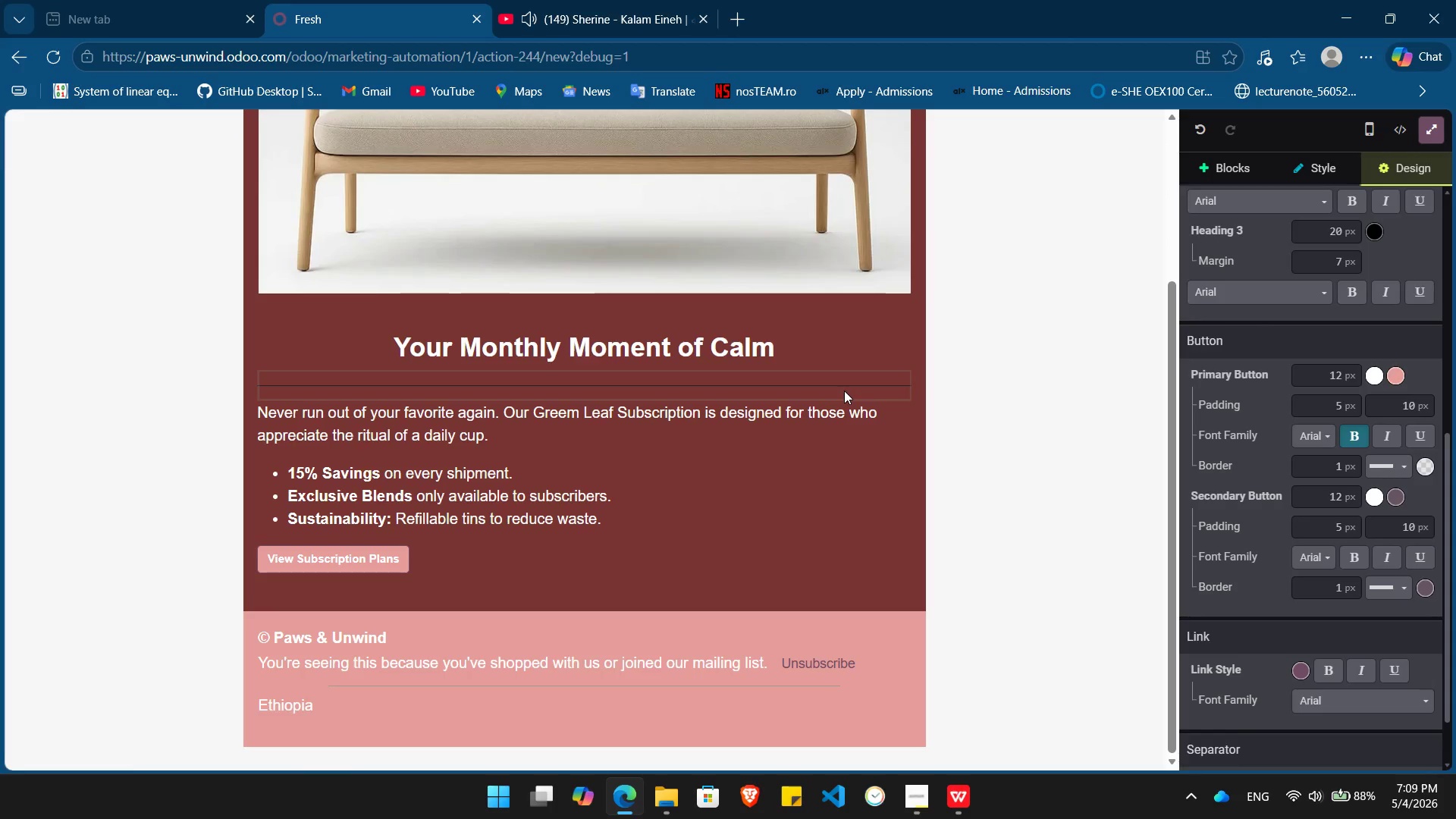 
left_click([839, 390])
 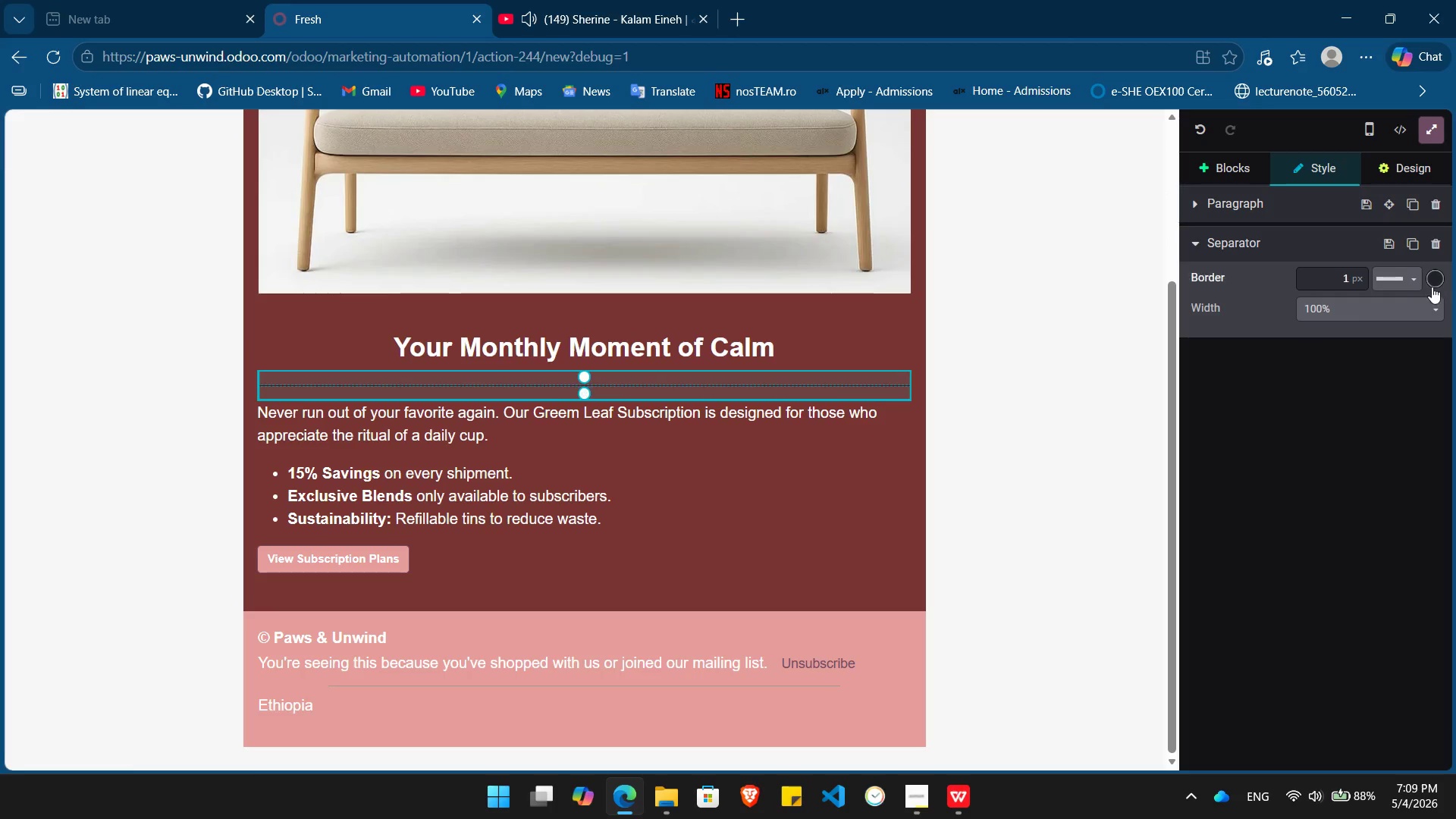 
left_click([1436, 282])
 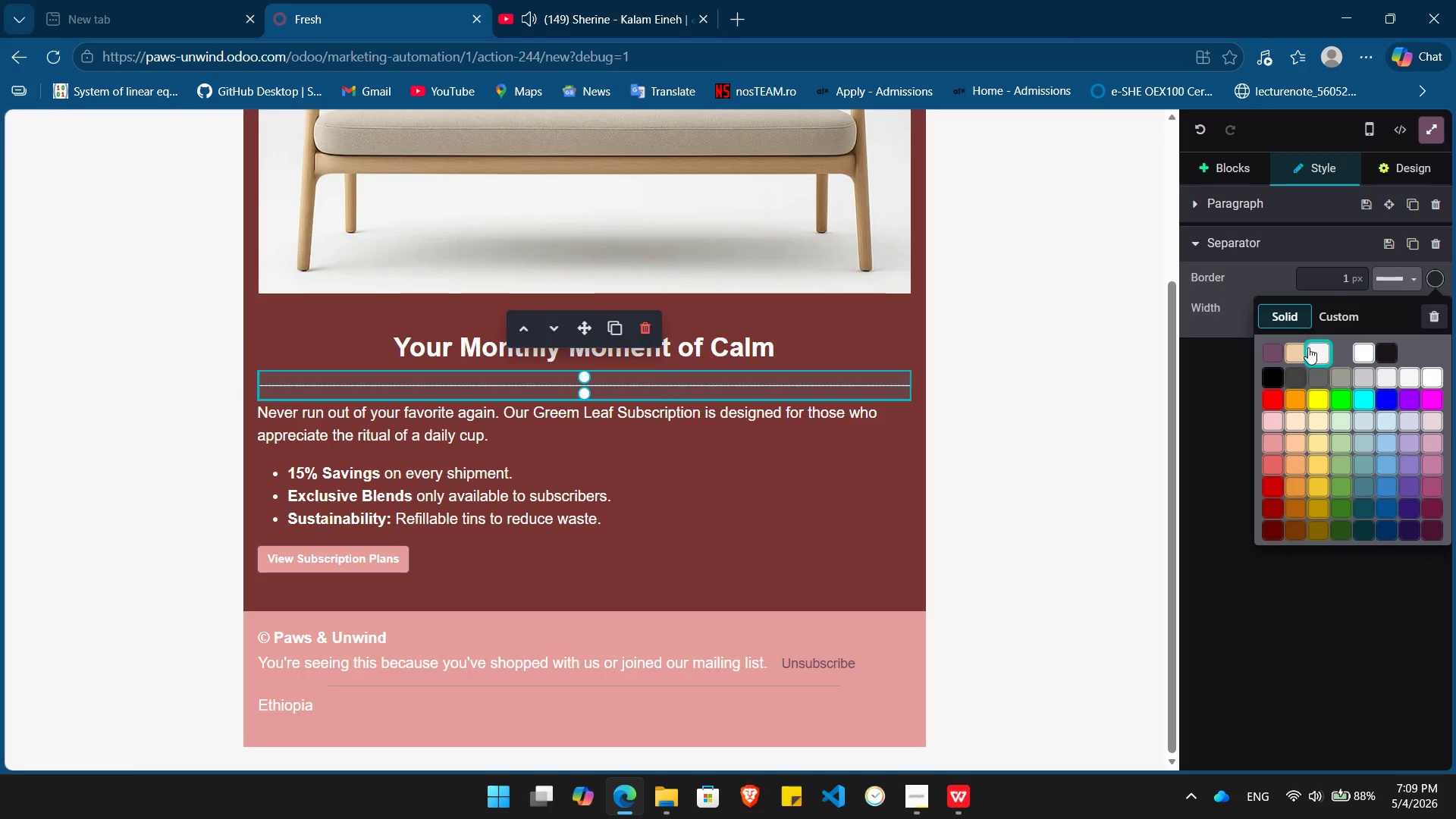 
left_click([1308, 347])
 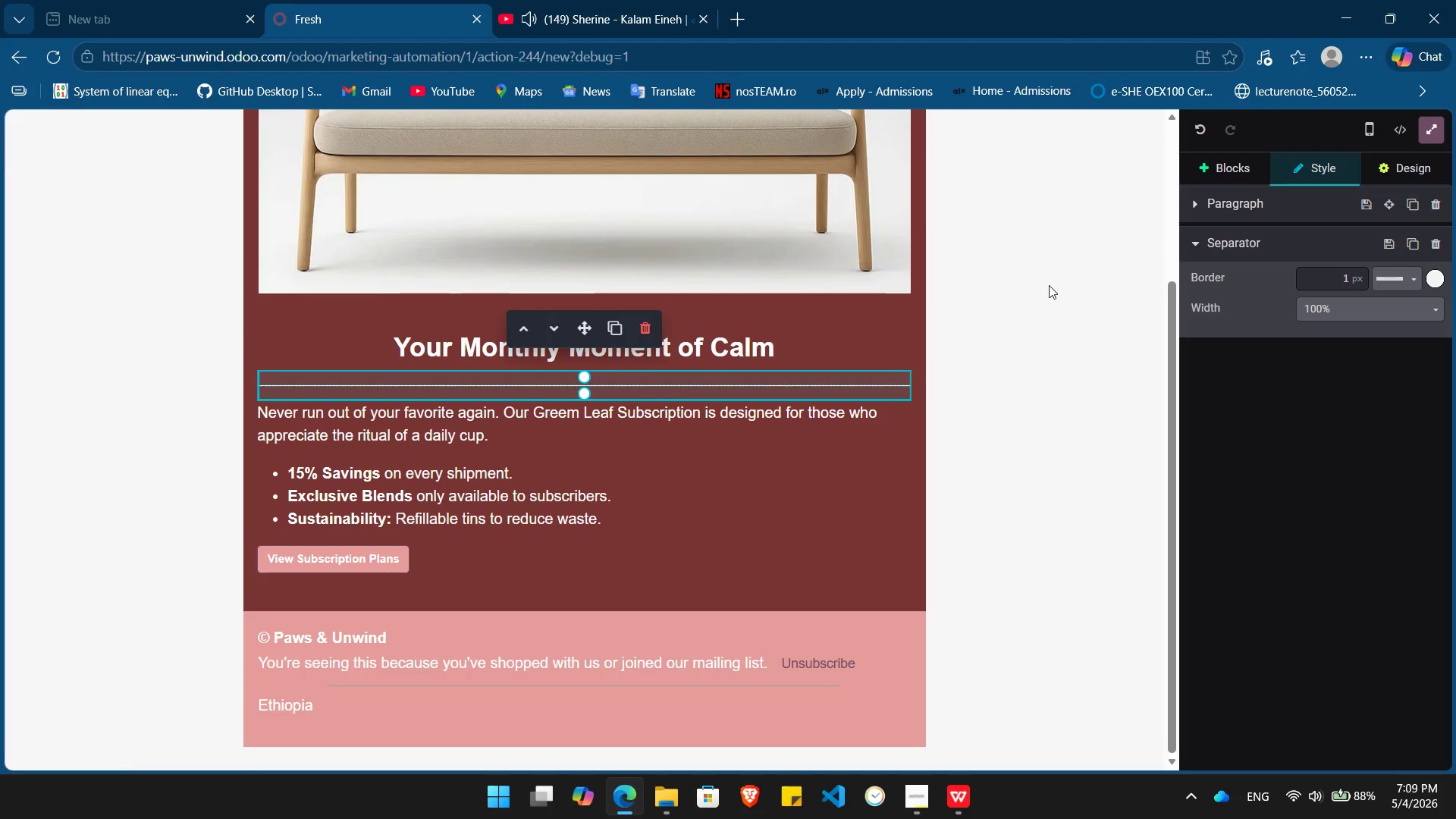 
left_click([1049, 285])
 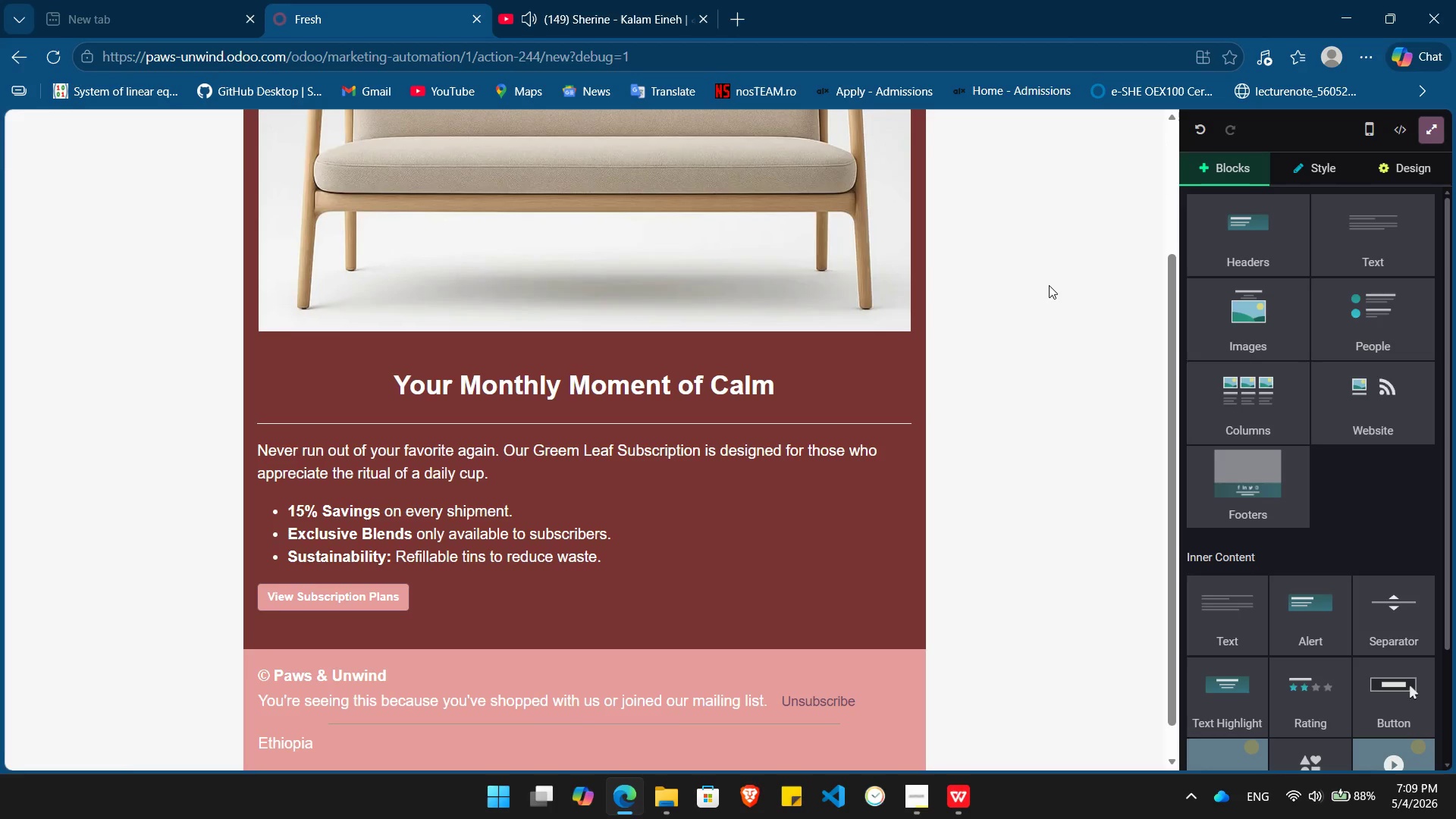 
wait(8.88)
 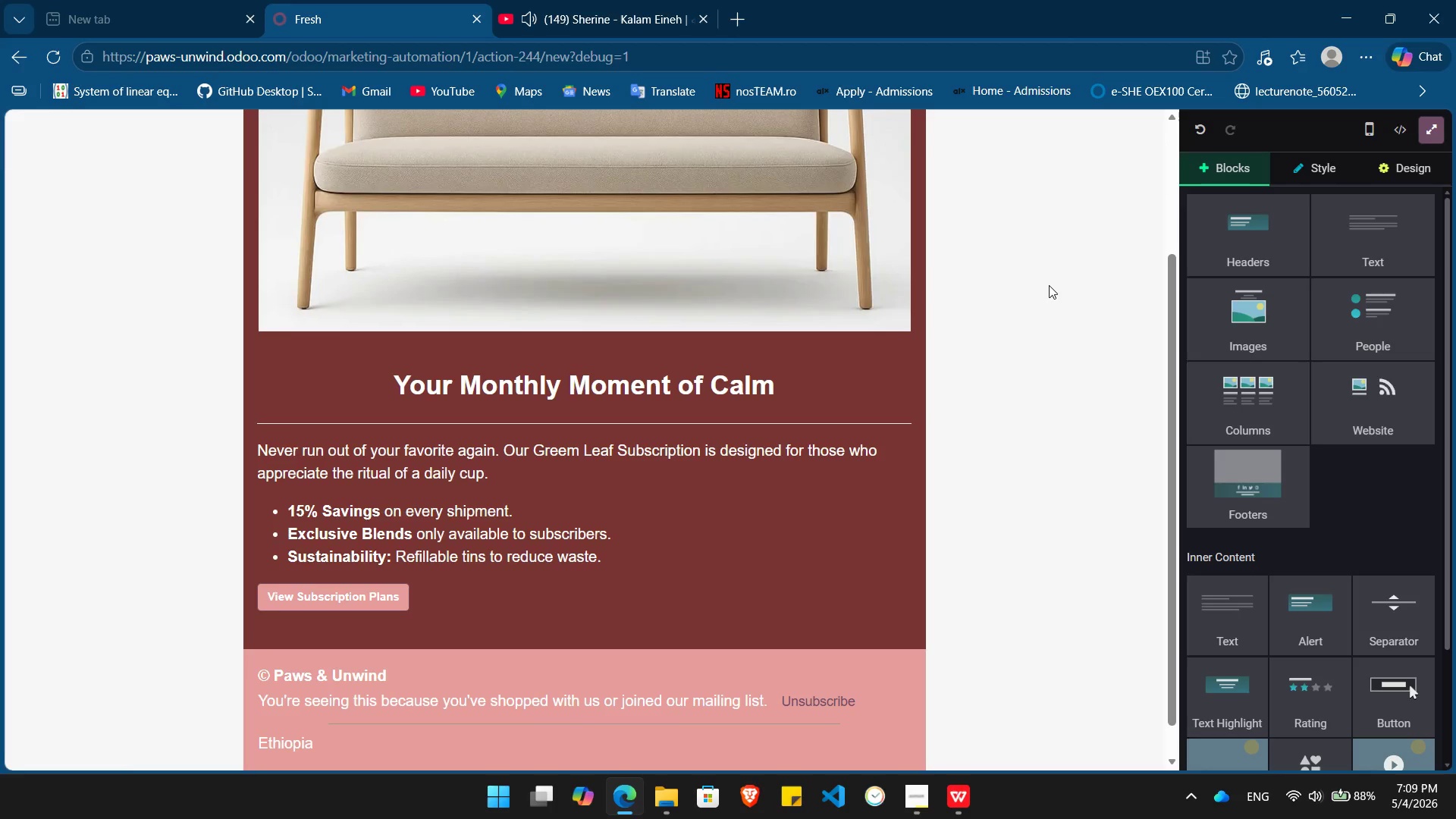 
left_click([579, 453])
 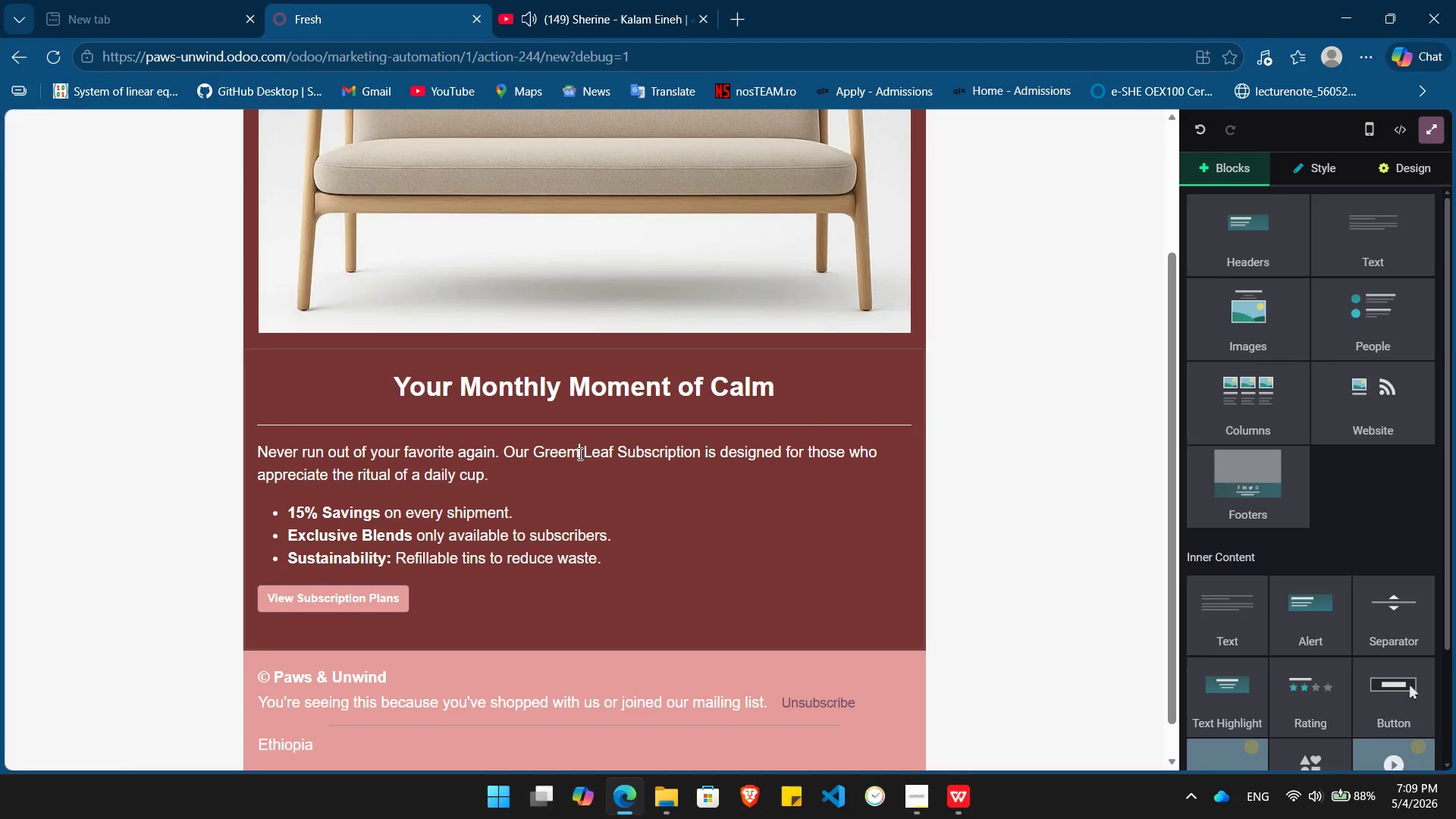 
key(Backspace)
 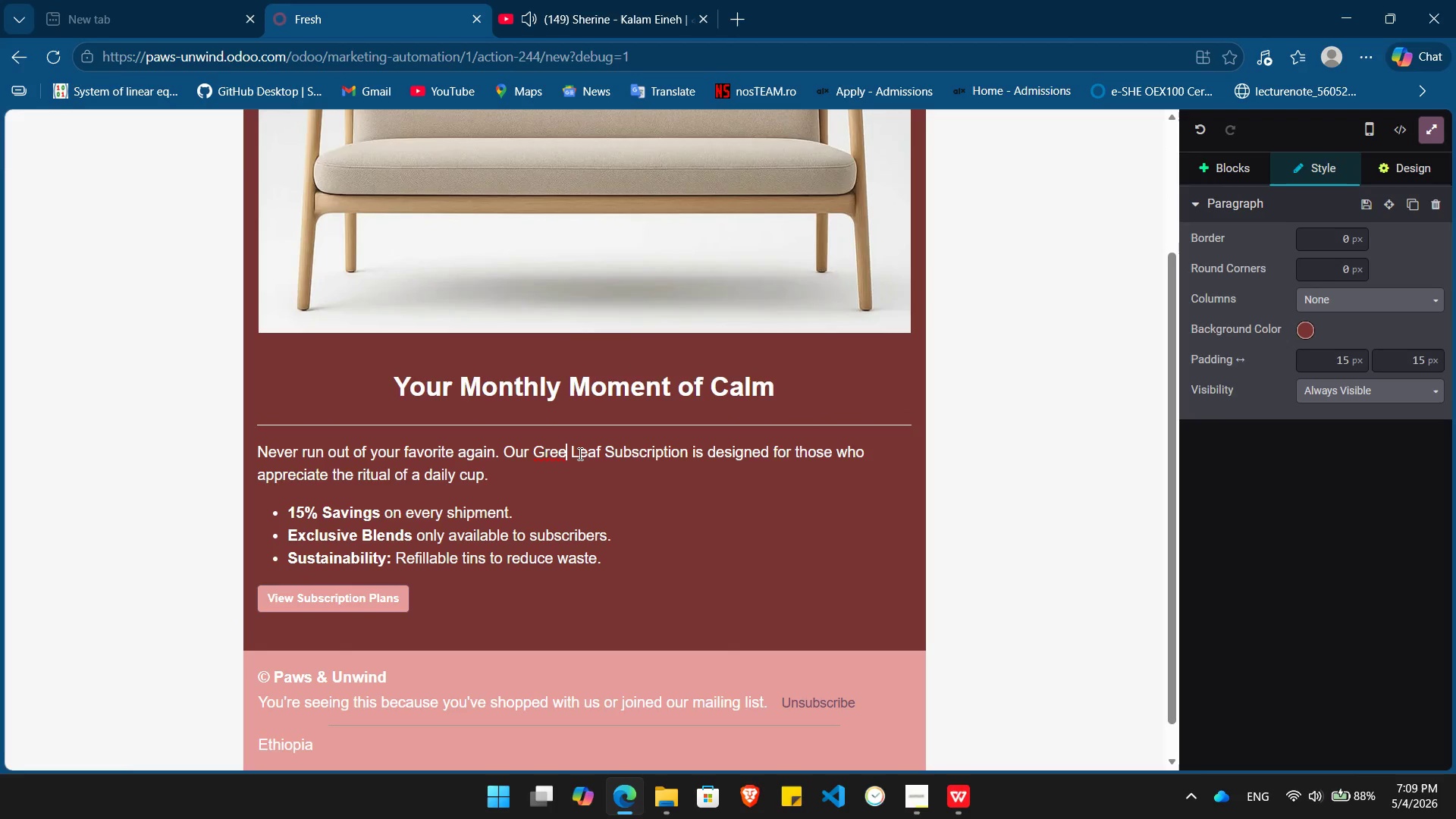 
key(N)
 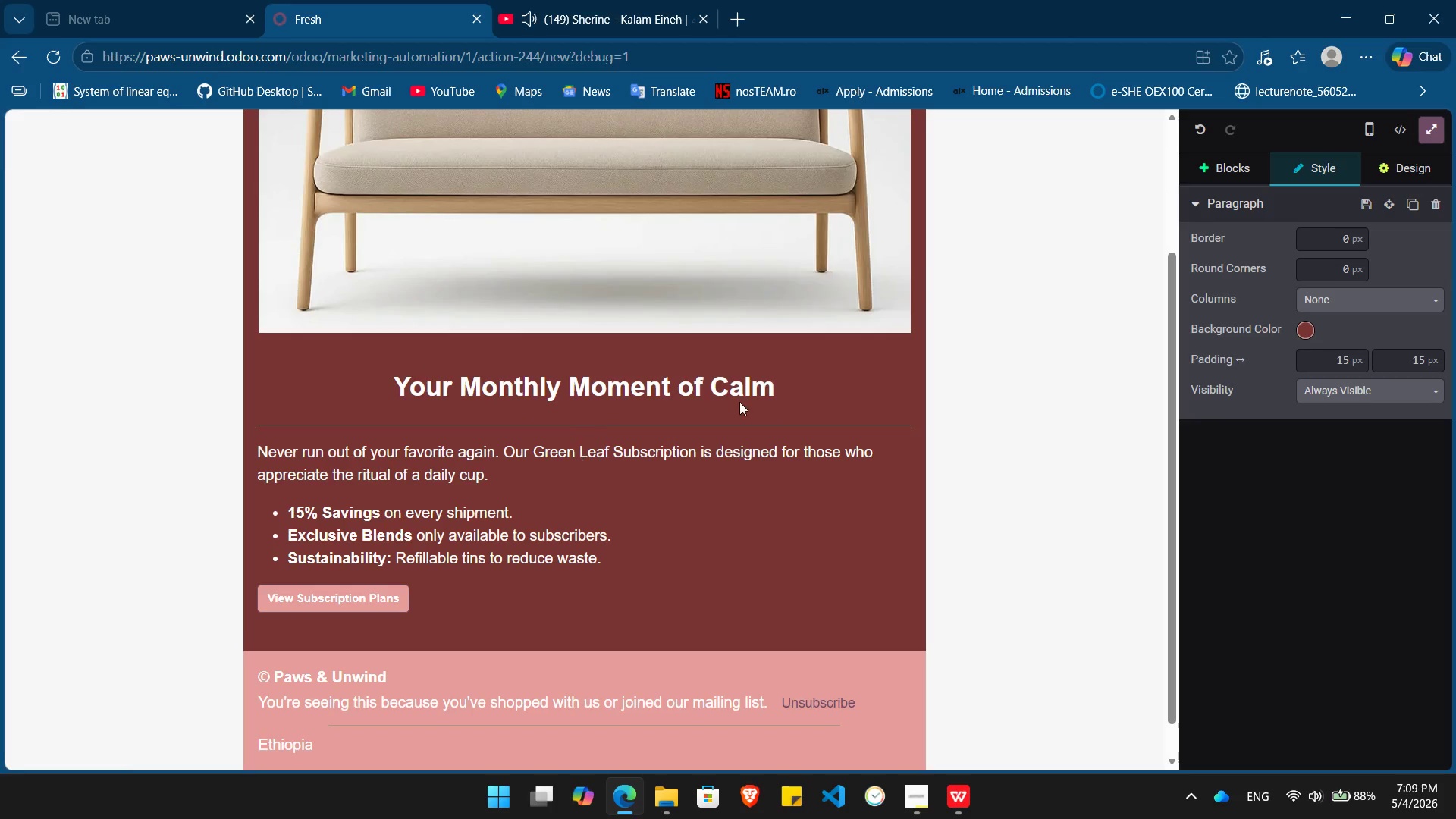 
left_click([1004, 444])
 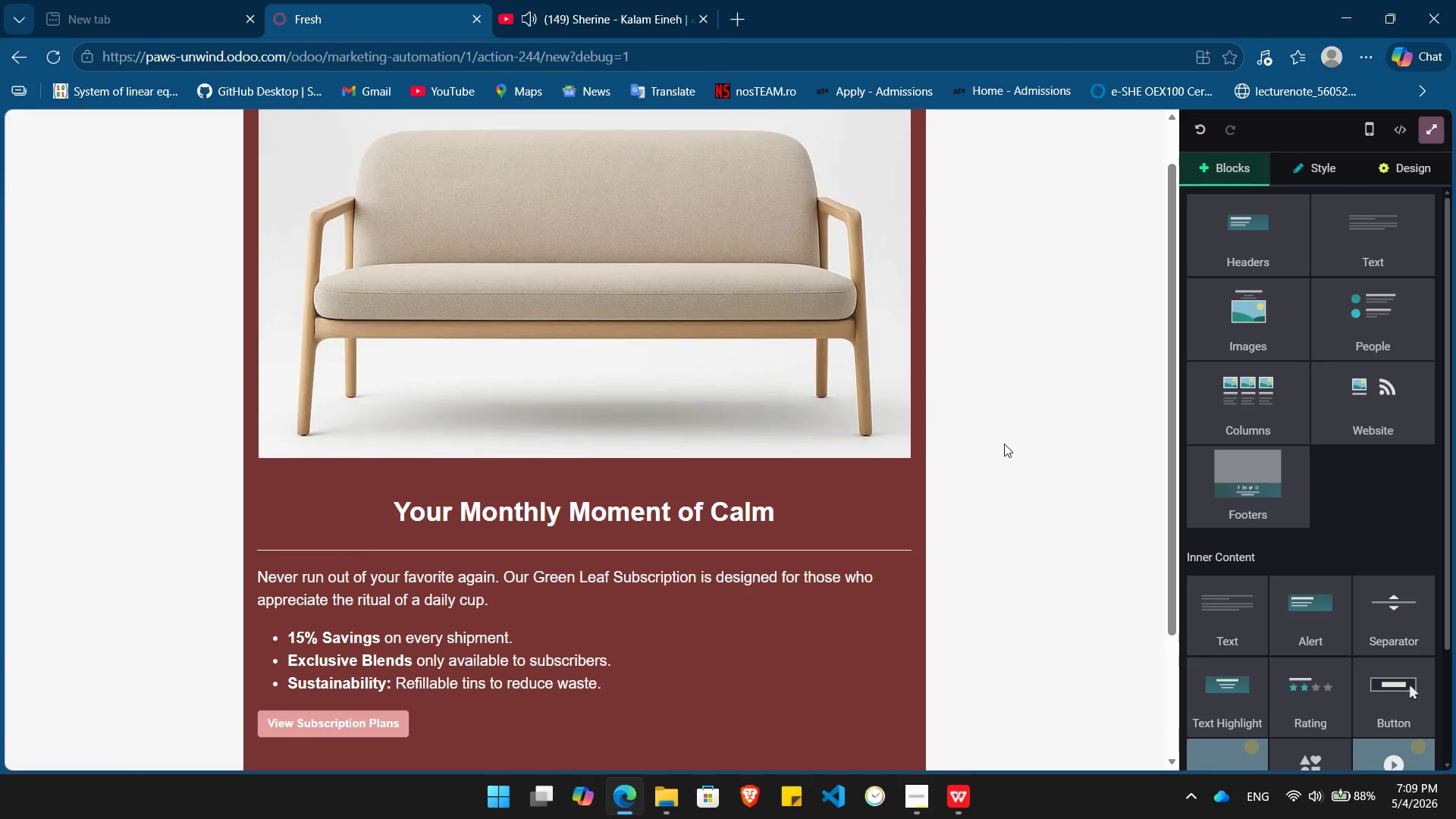 
wait(7.06)
 